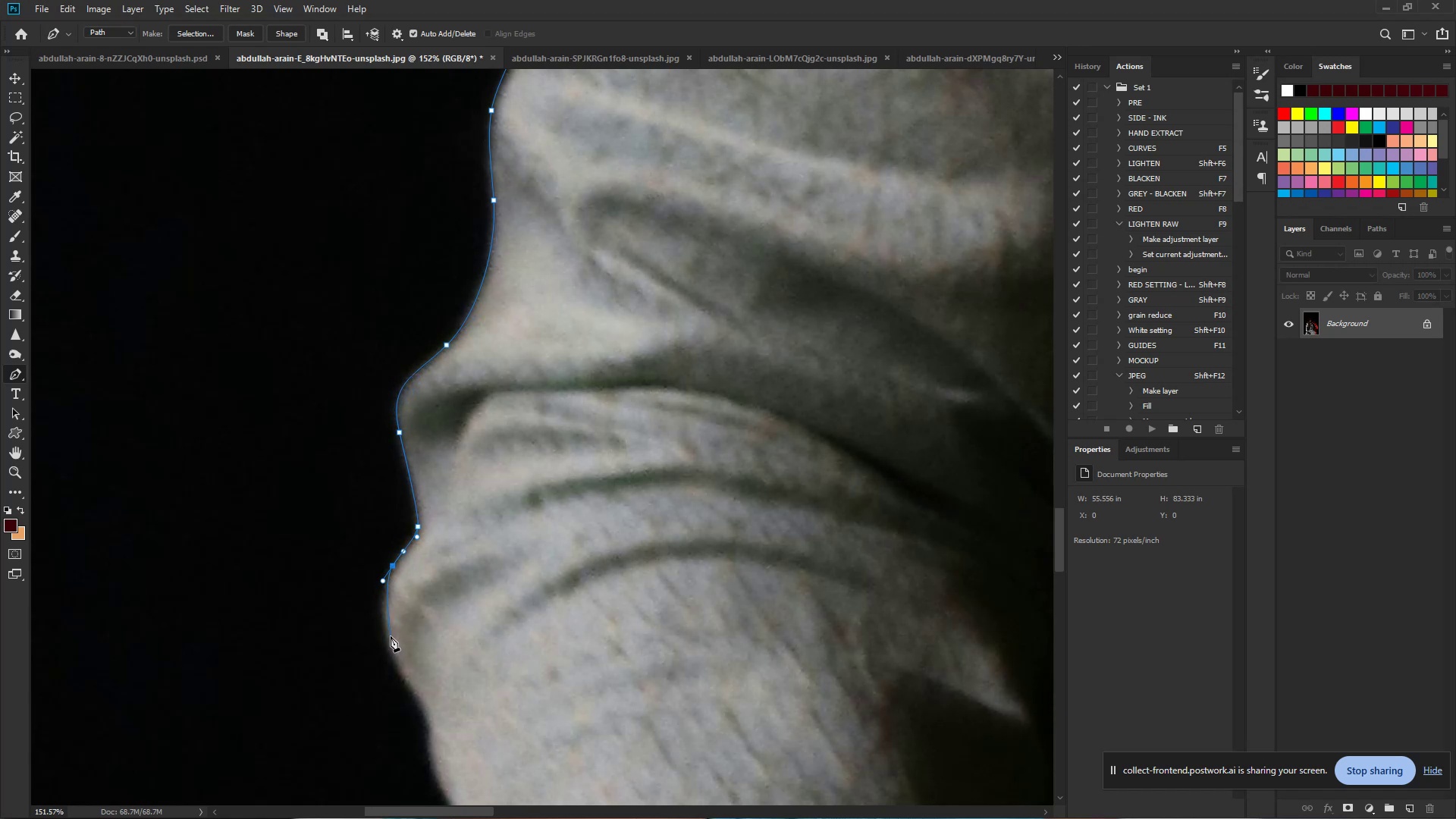 
left_click_drag(start_coordinate=[388, 640], to_coordinate=[400, 671])
 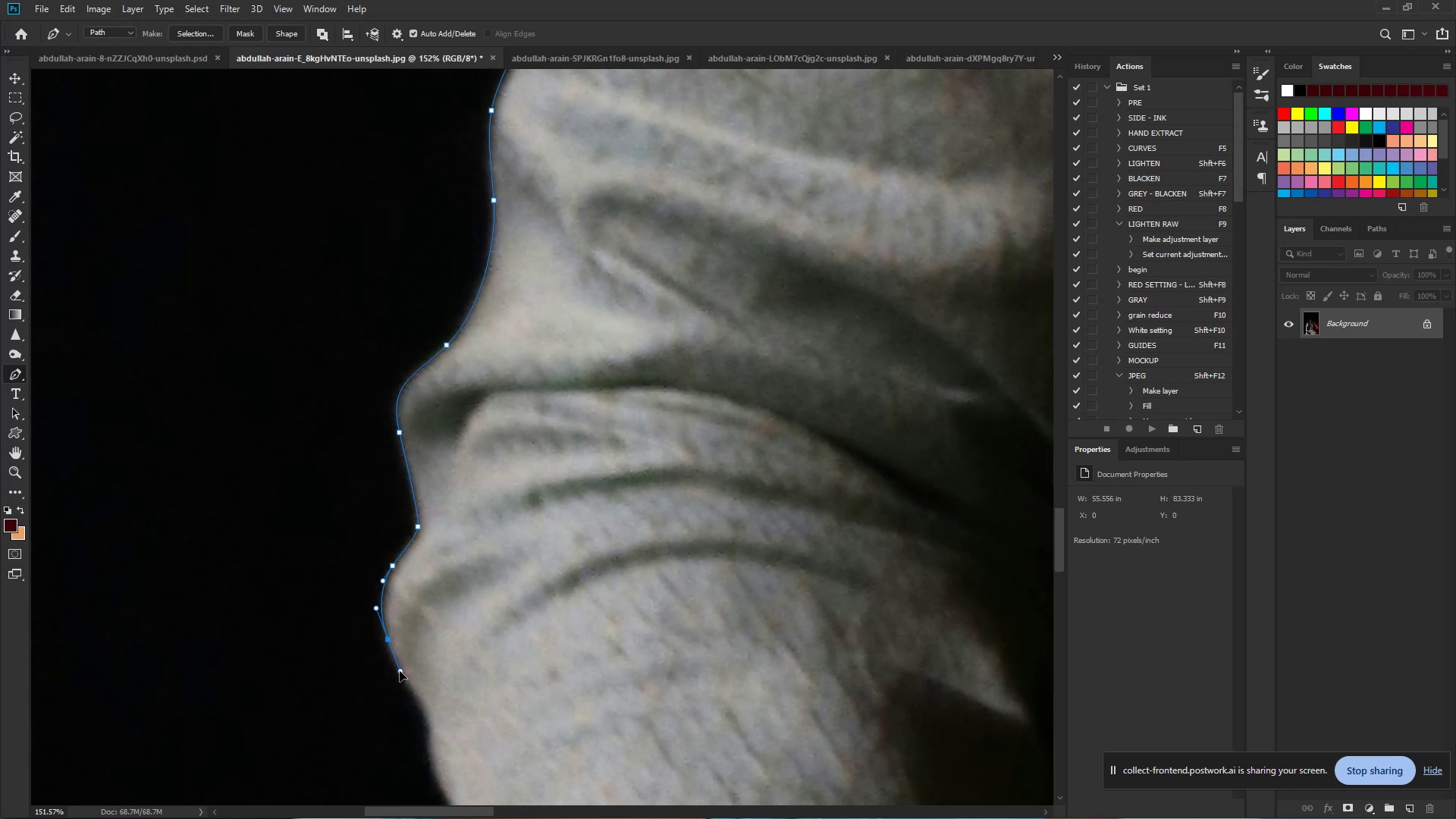 
hold_key(key=Space, duration=0.73)
 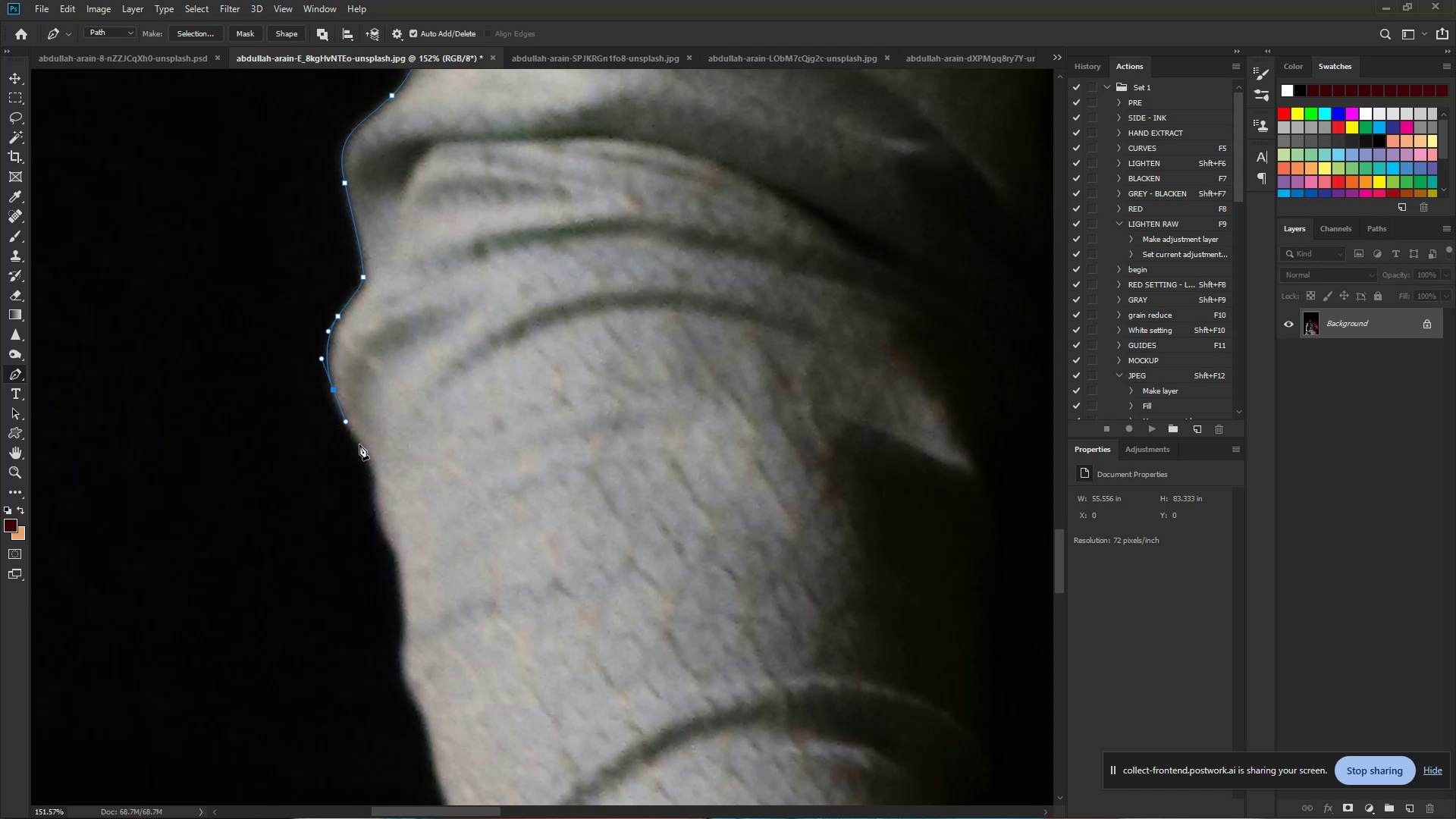 
left_click_drag(start_coordinate=[400, 671], to_coordinate=[345, 422])
 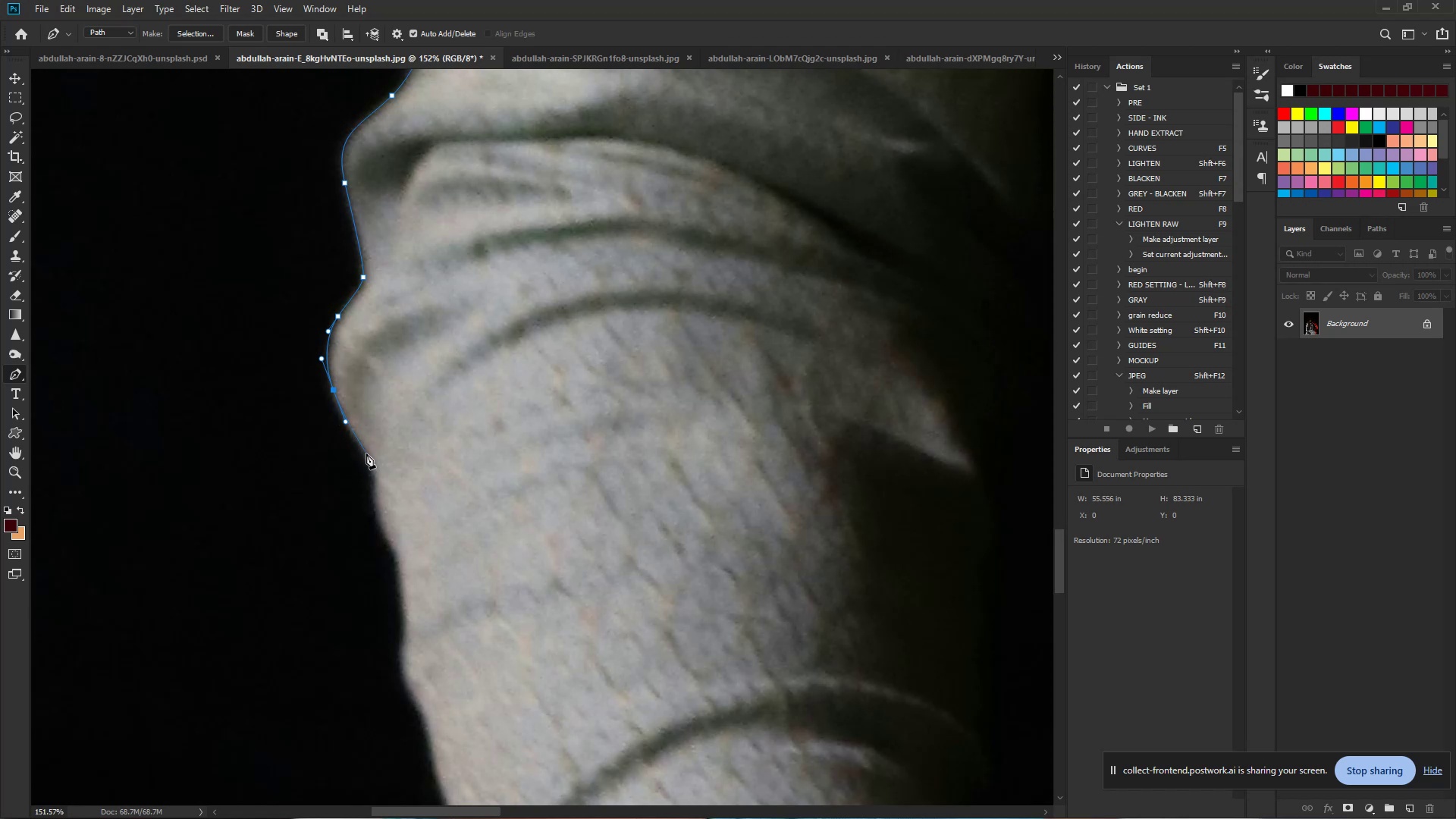 
left_click_drag(start_coordinate=[369, 461], to_coordinate=[374, 475])
 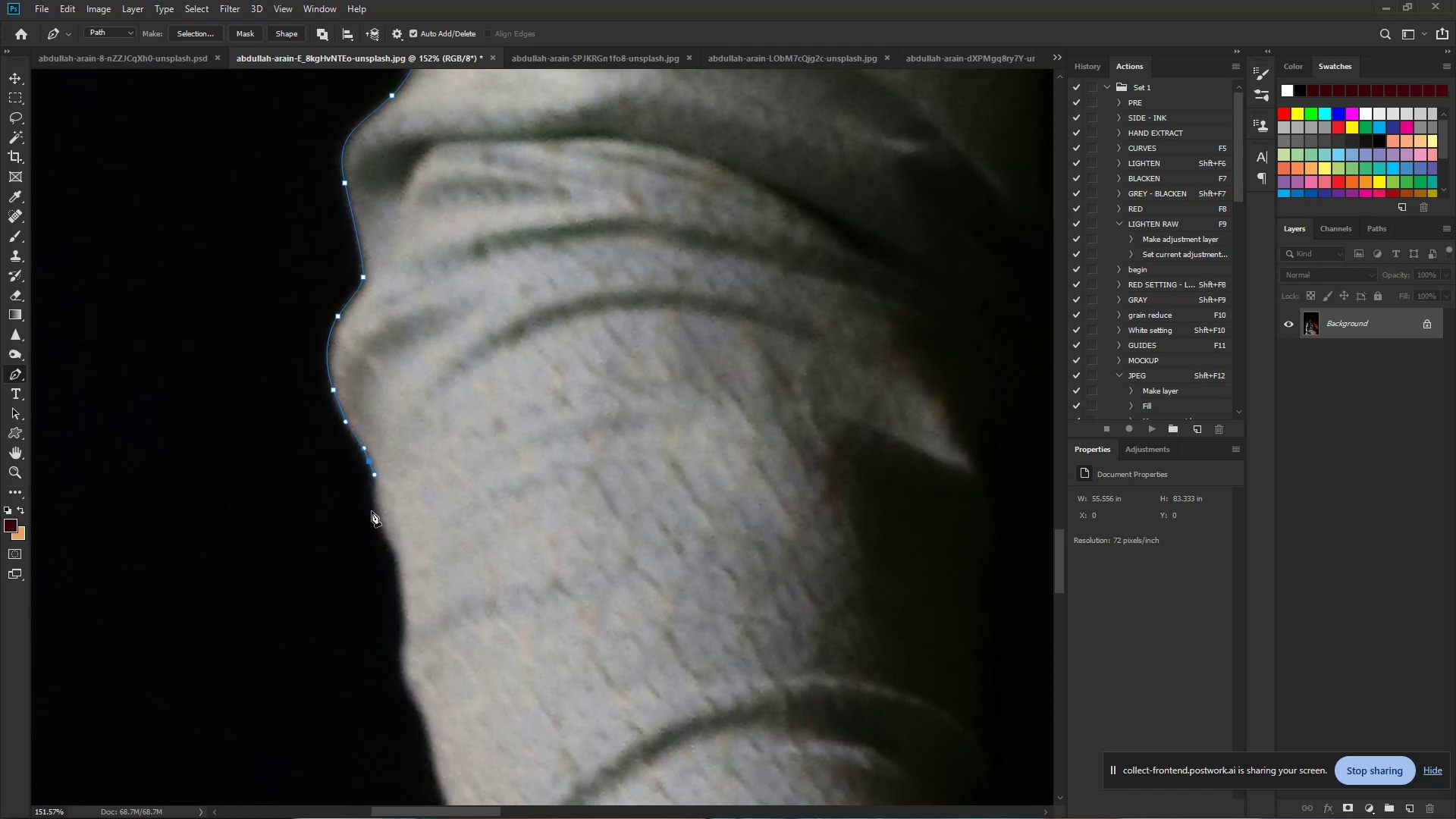 
left_click_drag(start_coordinate=[375, 517], to_coordinate=[380, 533])
 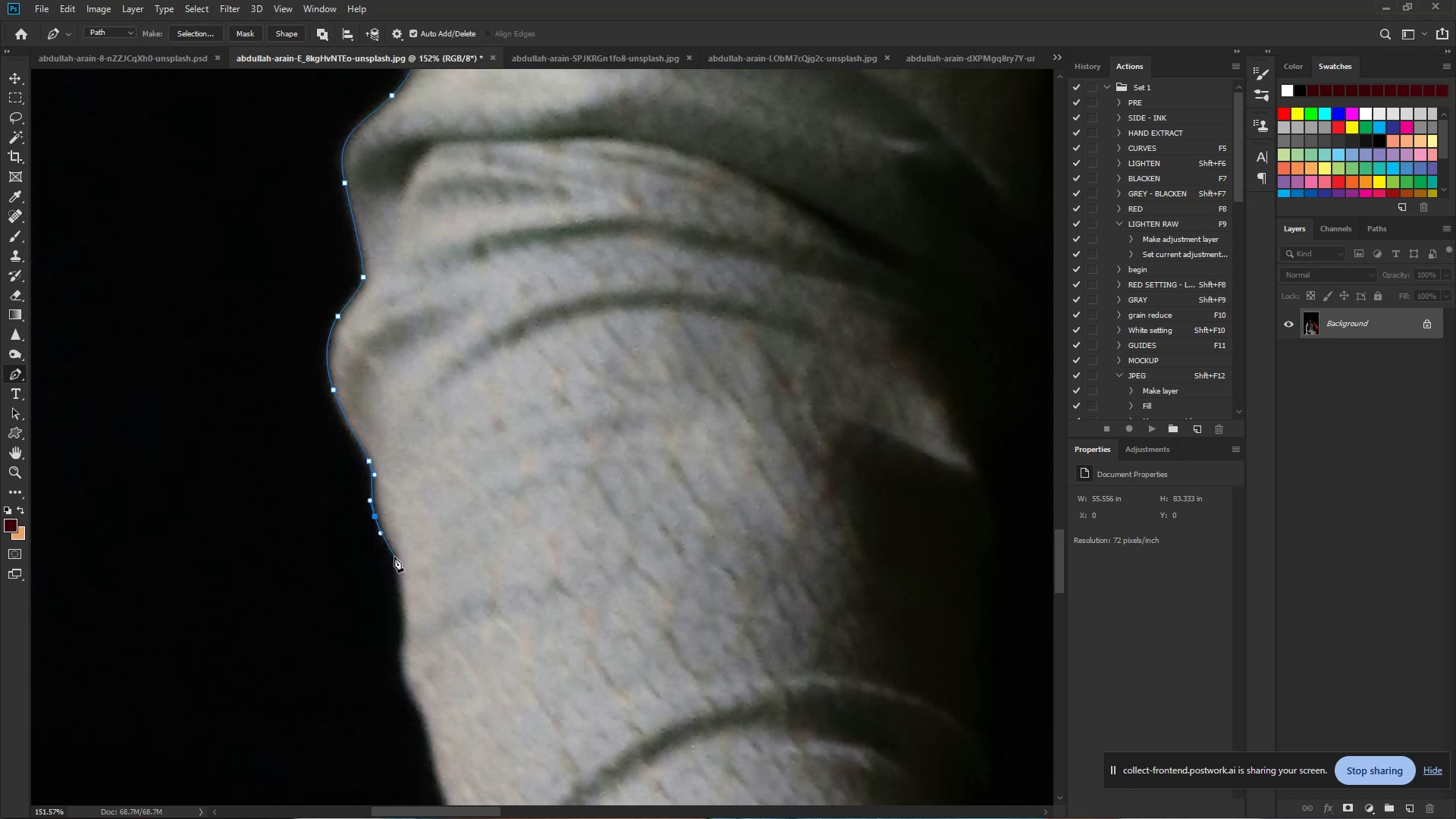 
left_click_drag(start_coordinate=[395, 558], to_coordinate=[398, 569])
 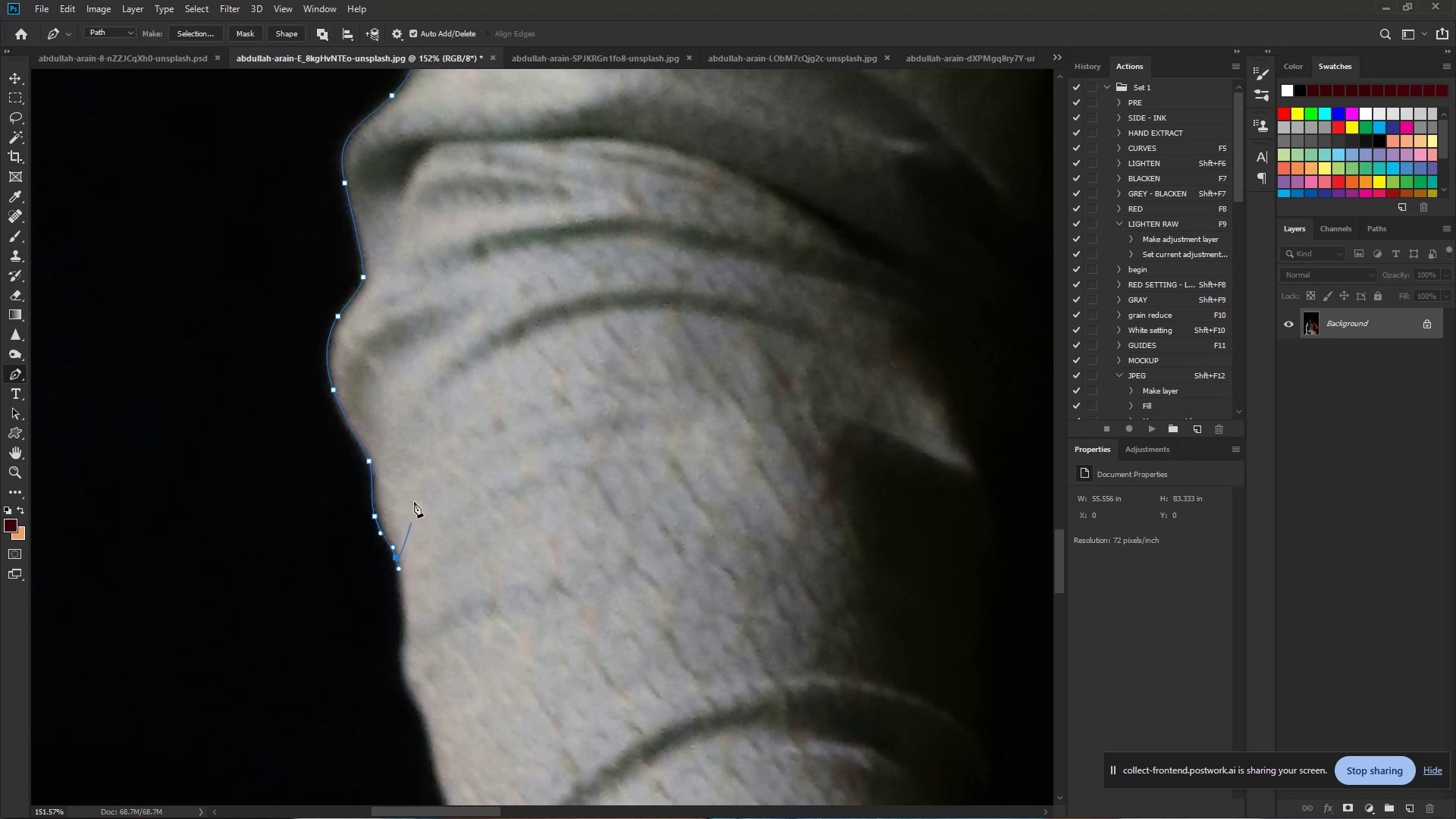 
hold_key(key=ControlLeft, duration=1.29)
 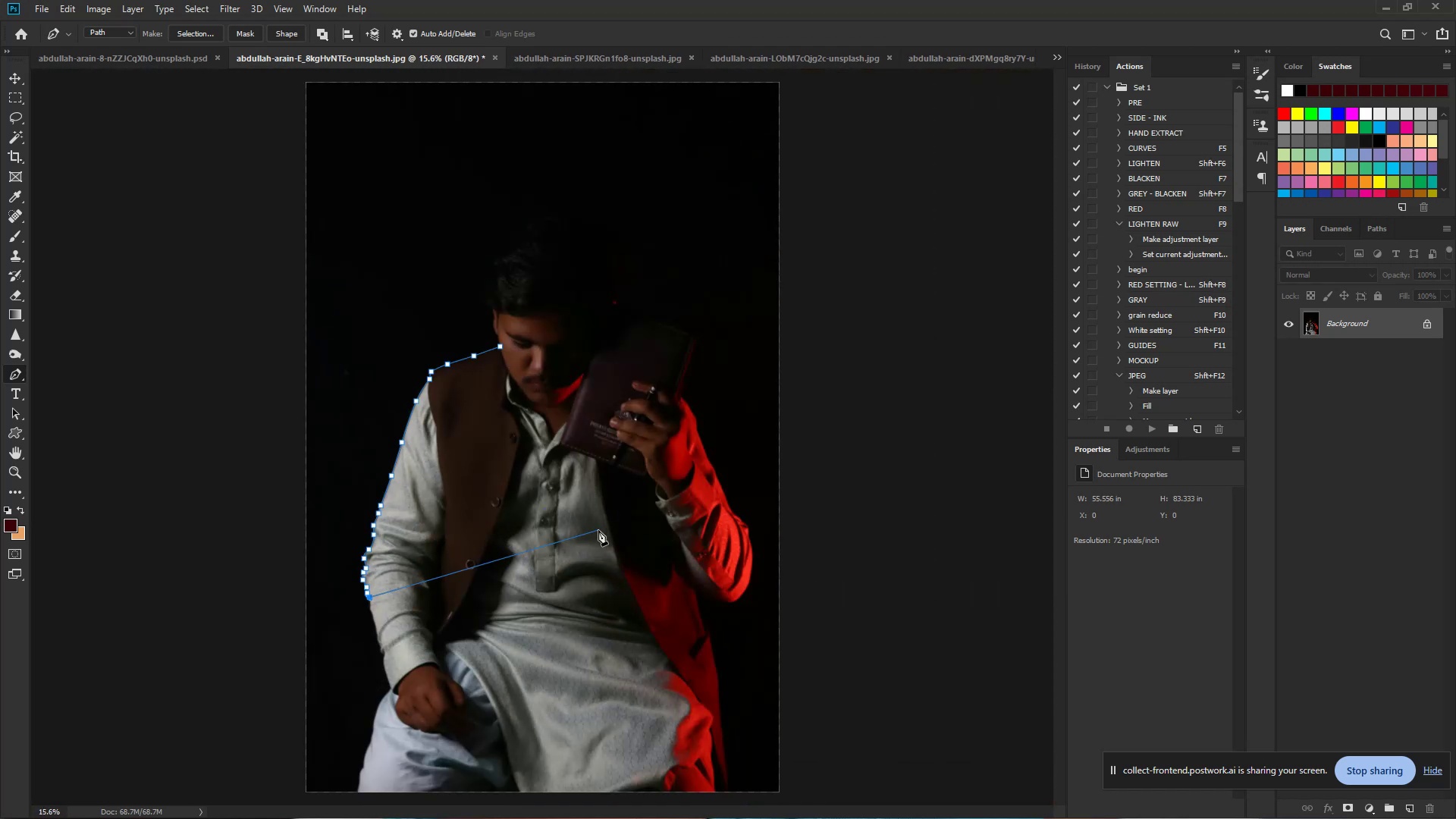 
hold_key(key=Space, duration=1.06)
 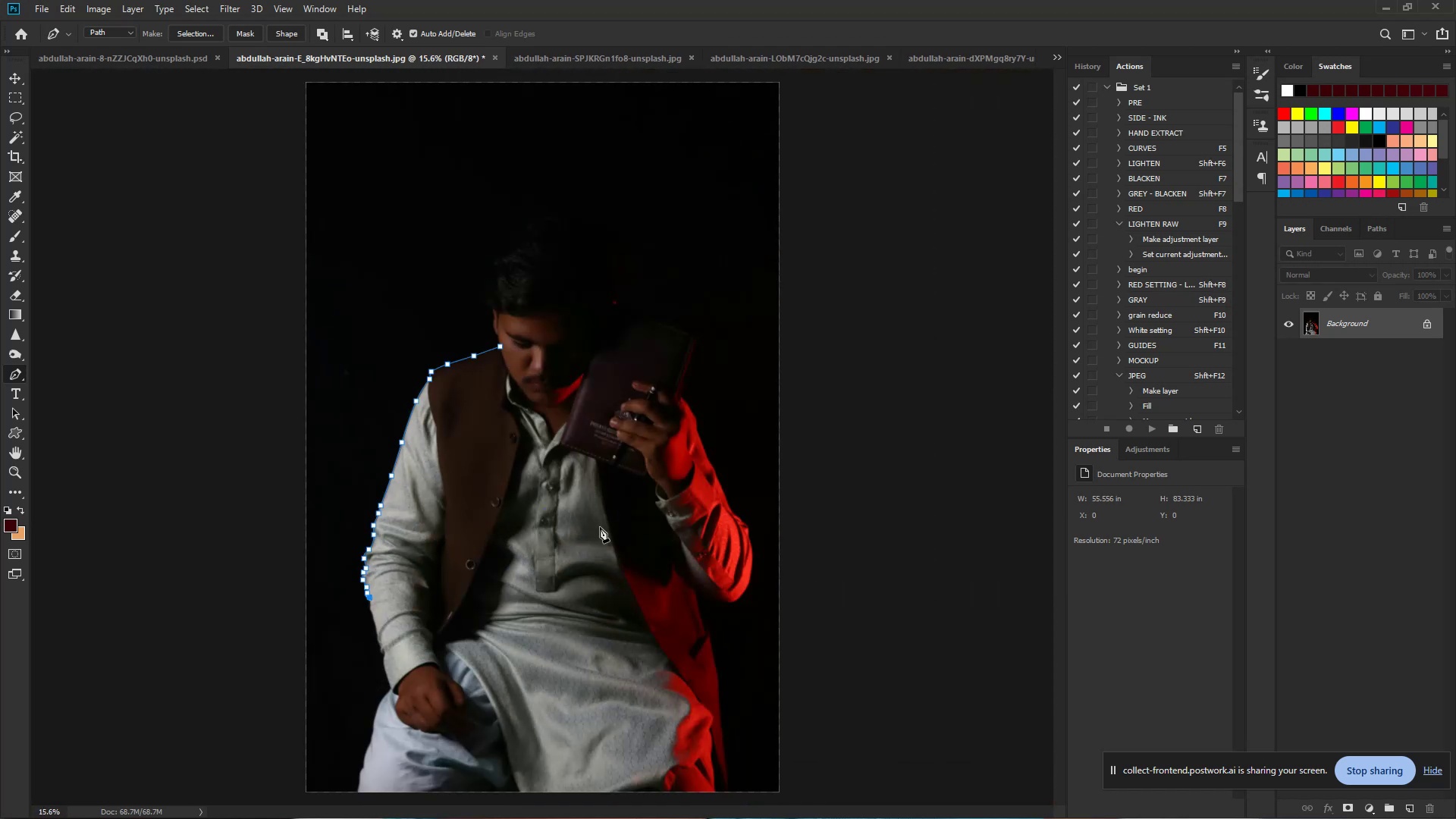 
left_click_drag(start_coordinate=[537, 438], to_coordinate=[402, 453])
 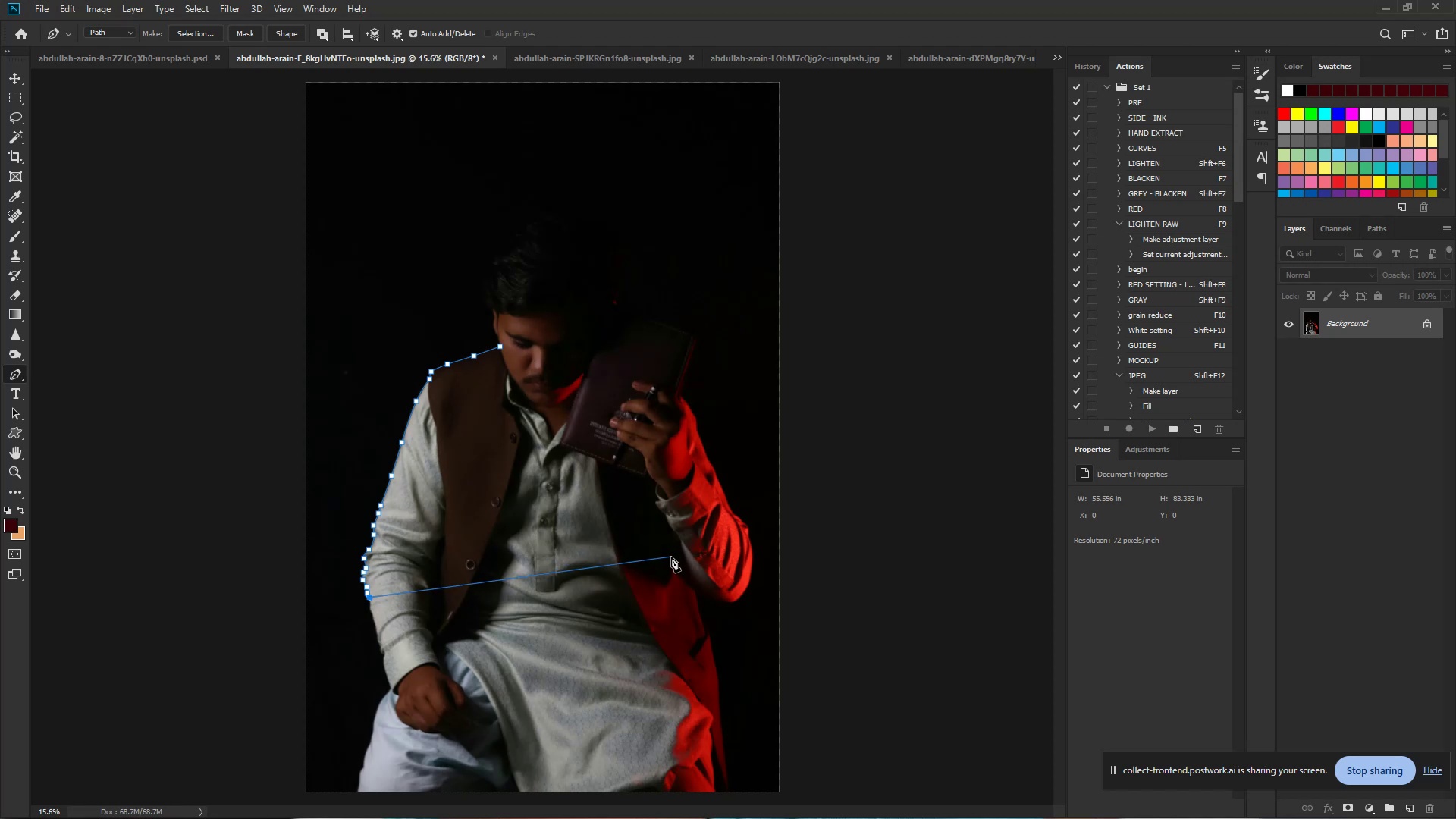 
wait(80.03)
 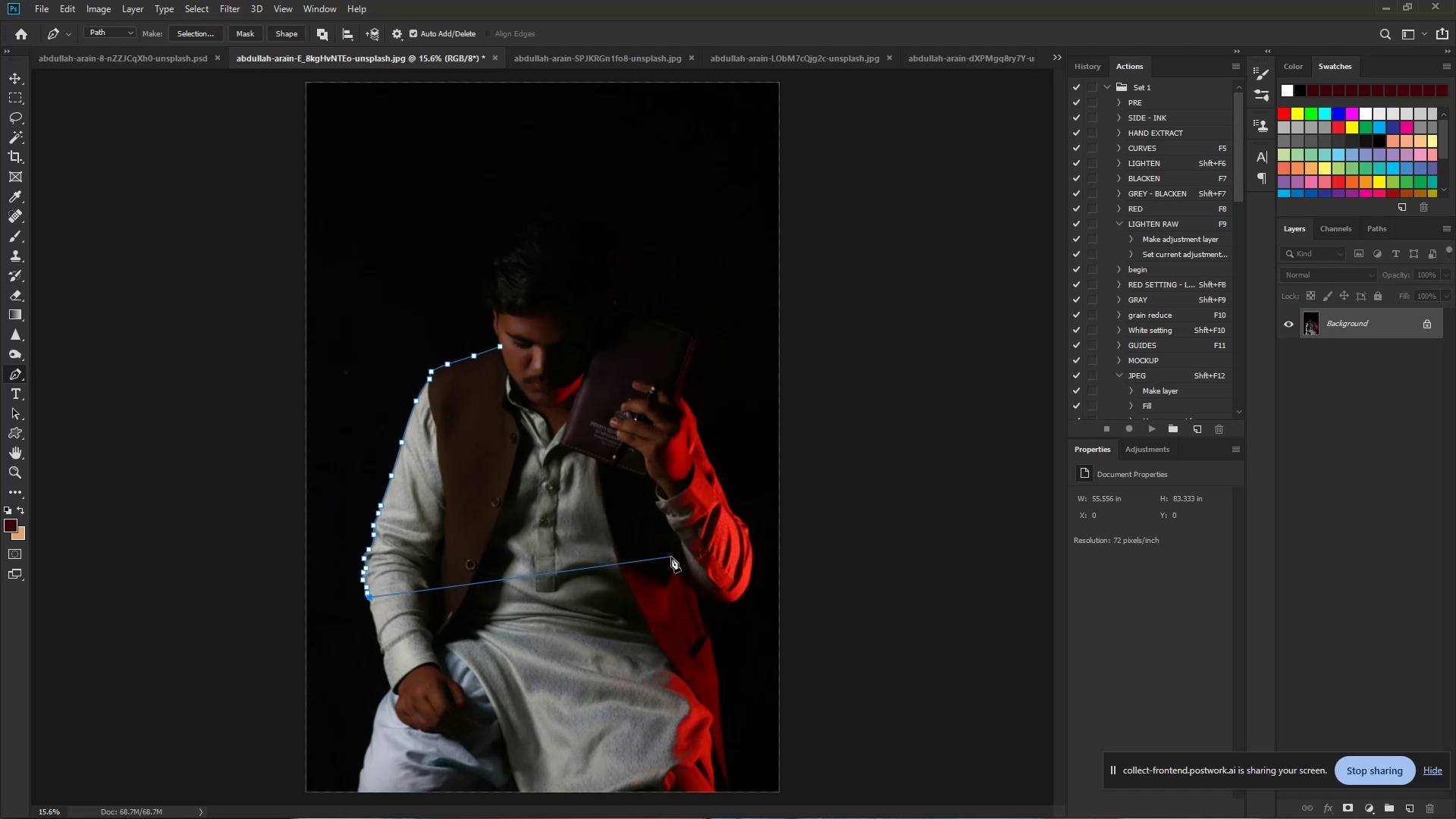 
hold_key(key=ControlLeft, duration=1.18)
 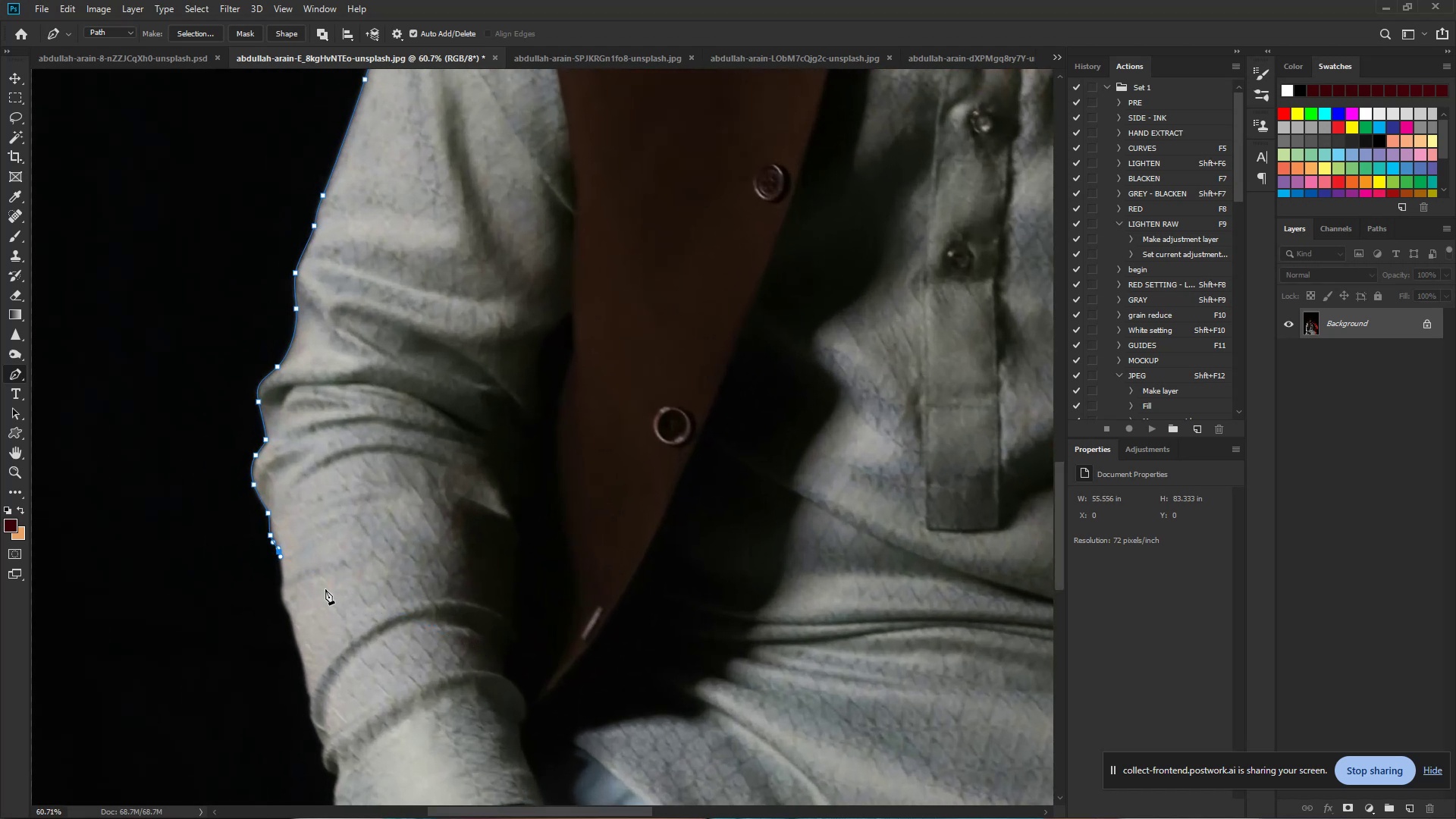 
hold_key(key=Space, duration=0.92)
 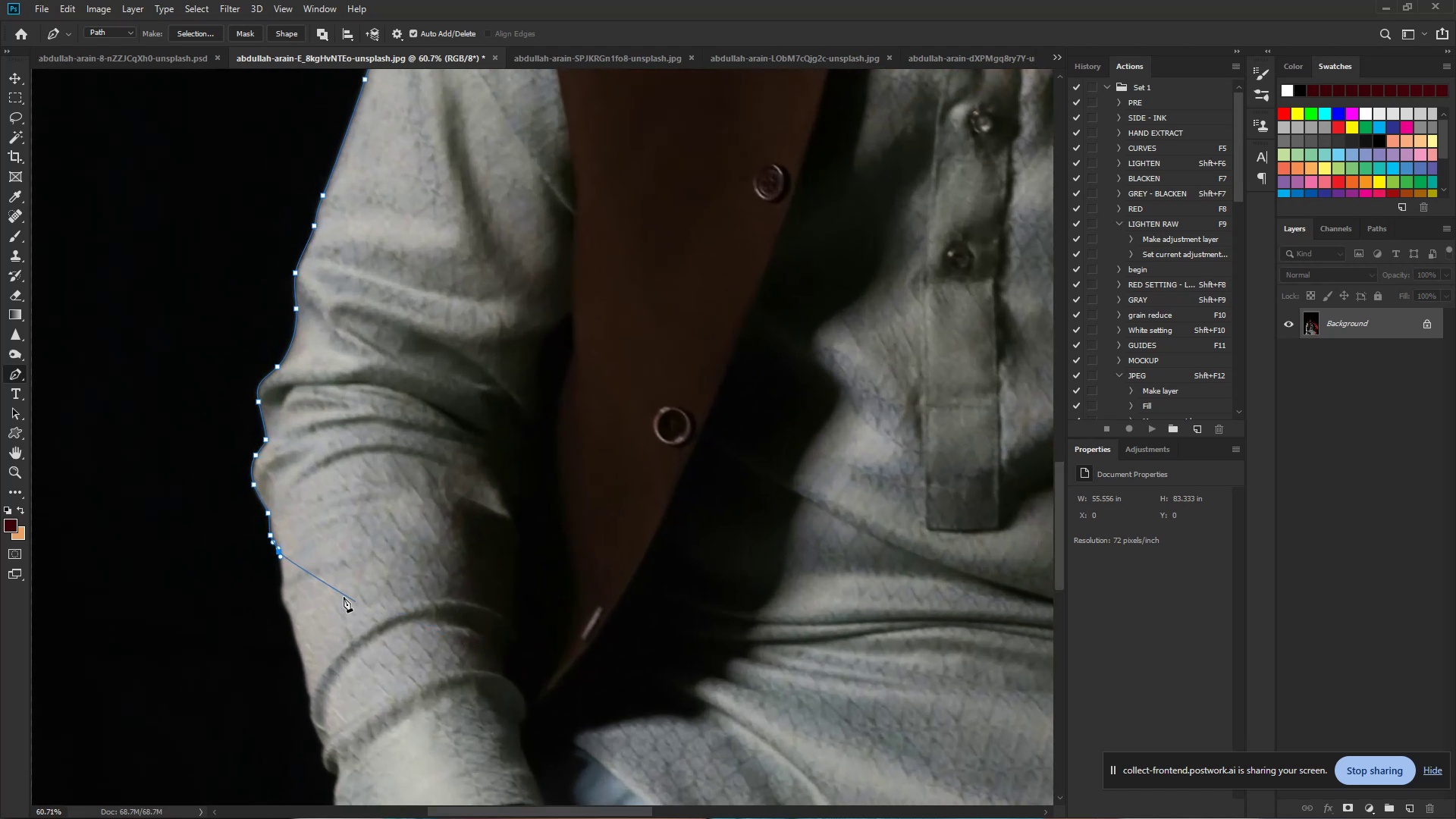 
left_click_drag(start_coordinate=[391, 613], to_coordinate=[477, 644])
 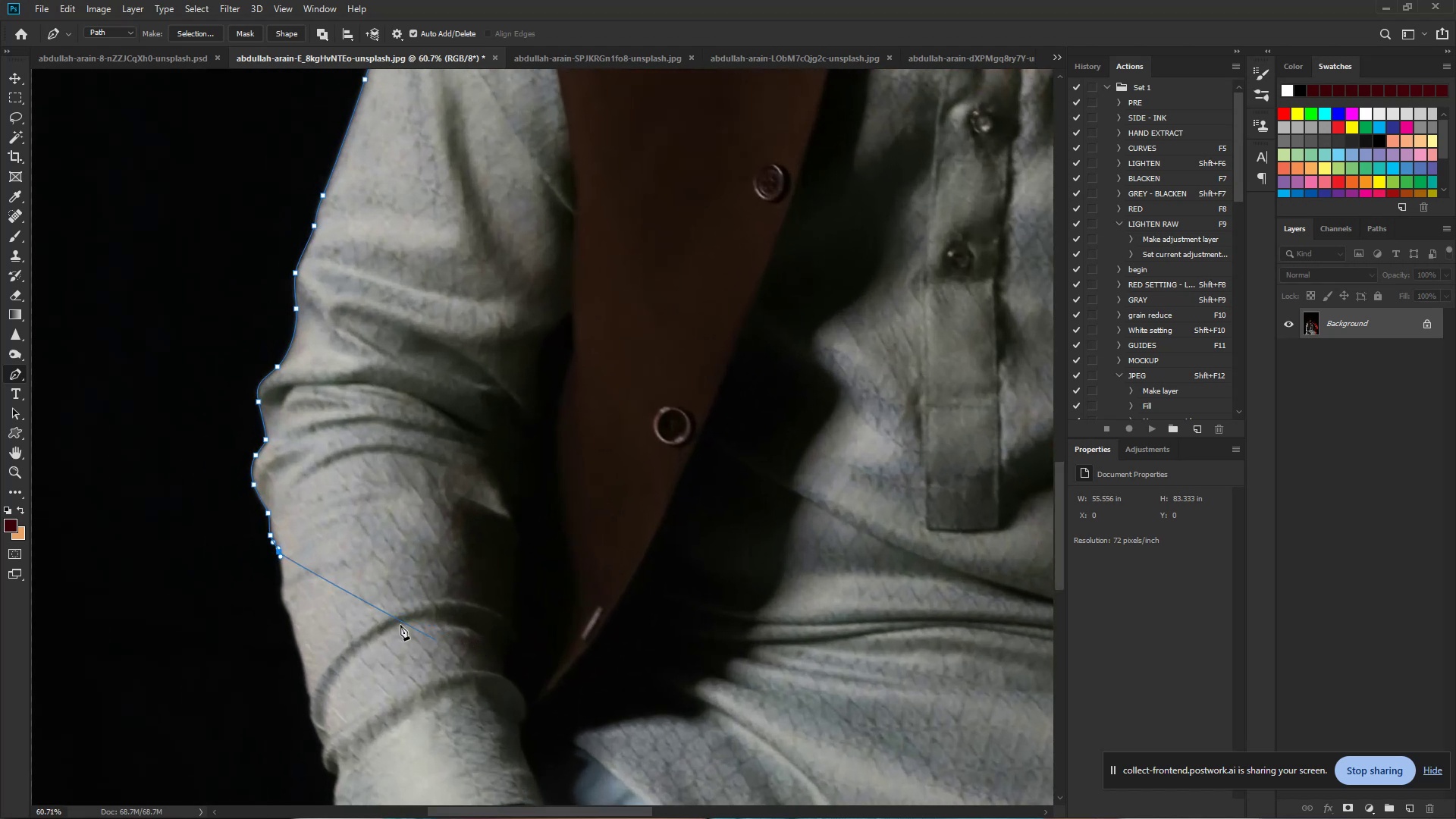 
hold_key(key=ControlLeft, duration=0.96)
 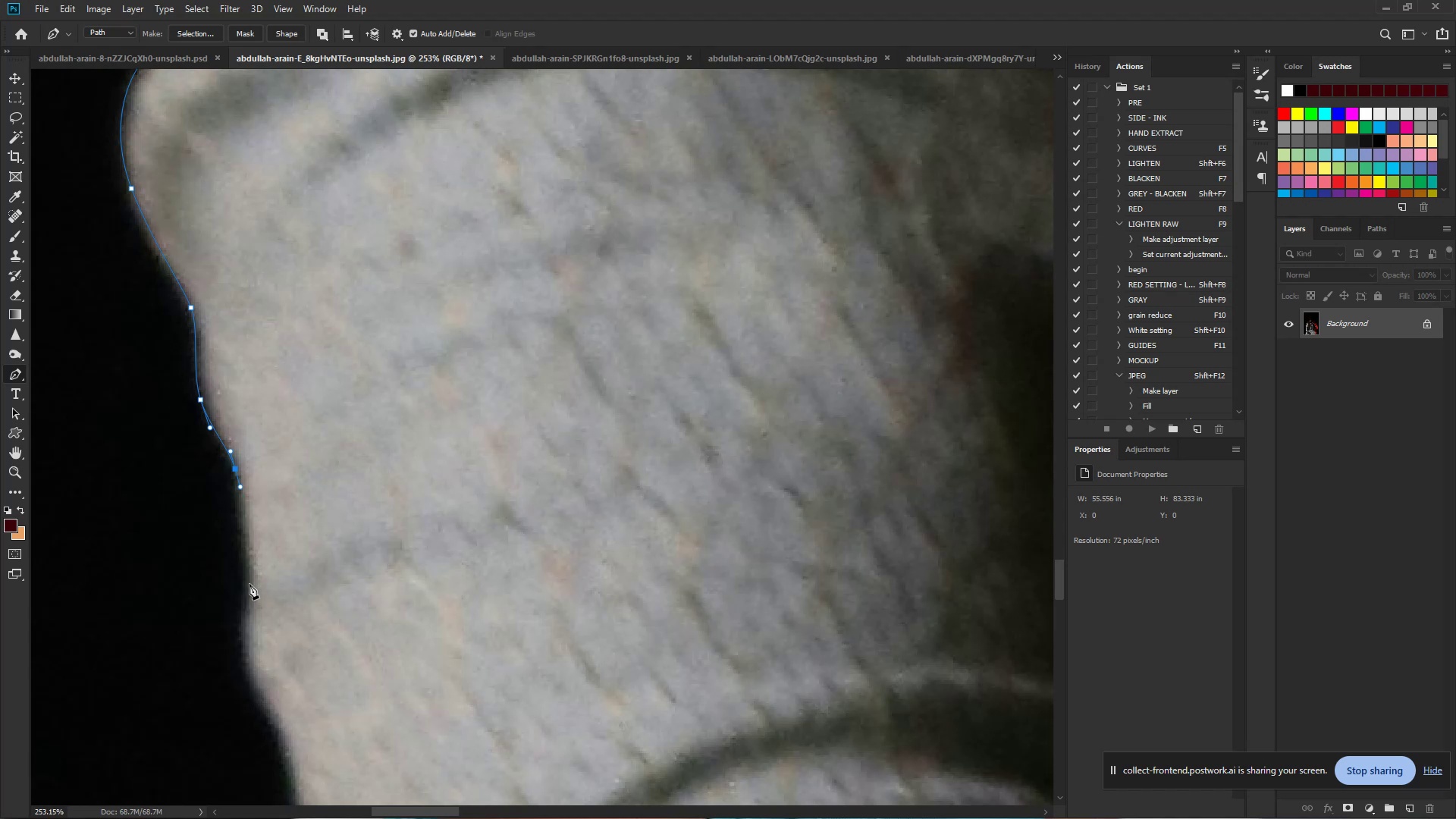 
hold_key(key=Space, duration=0.66)
 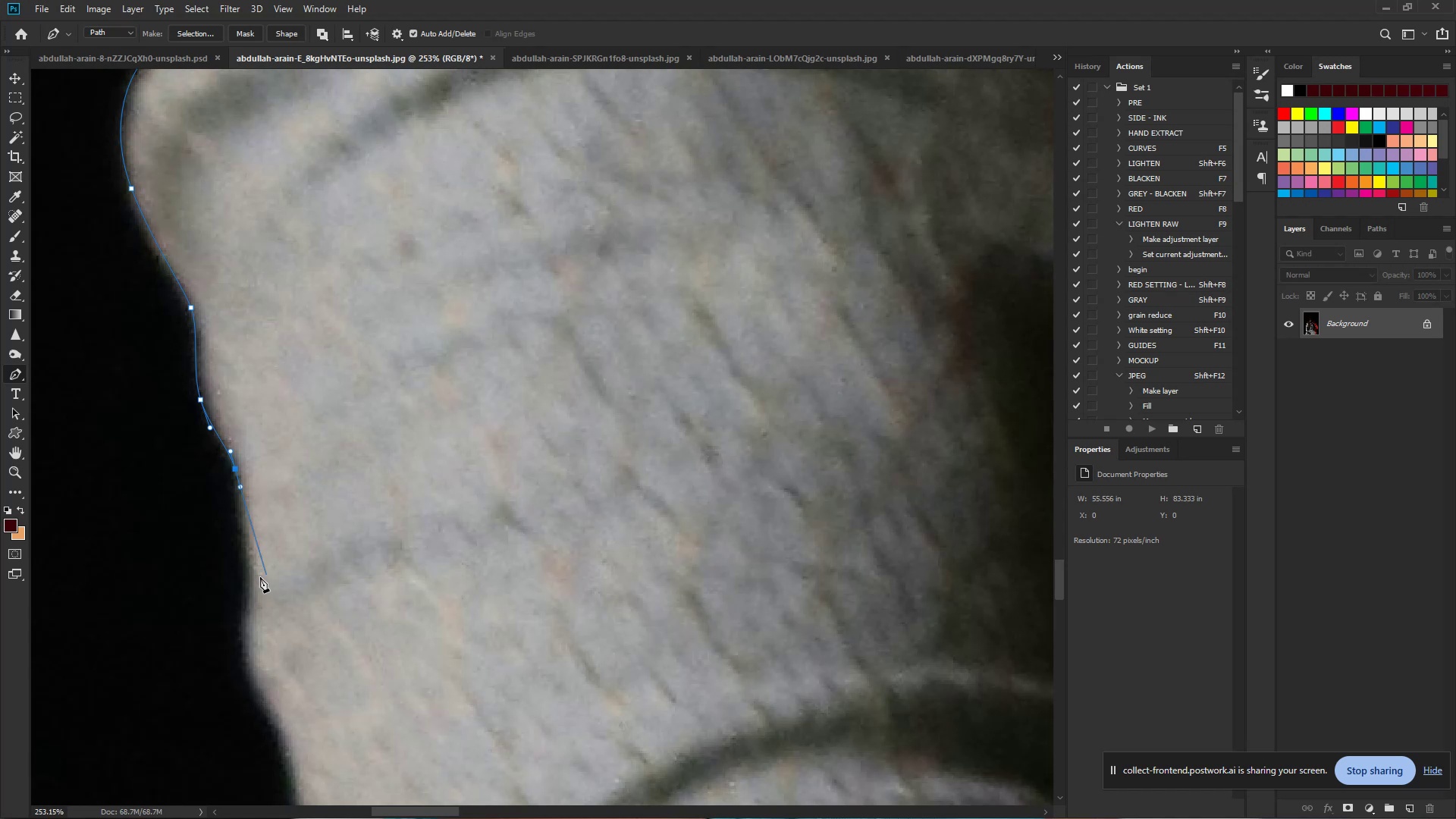 
left_click_drag(start_coordinate=[293, 579], to_coordinate=[382, 591])
 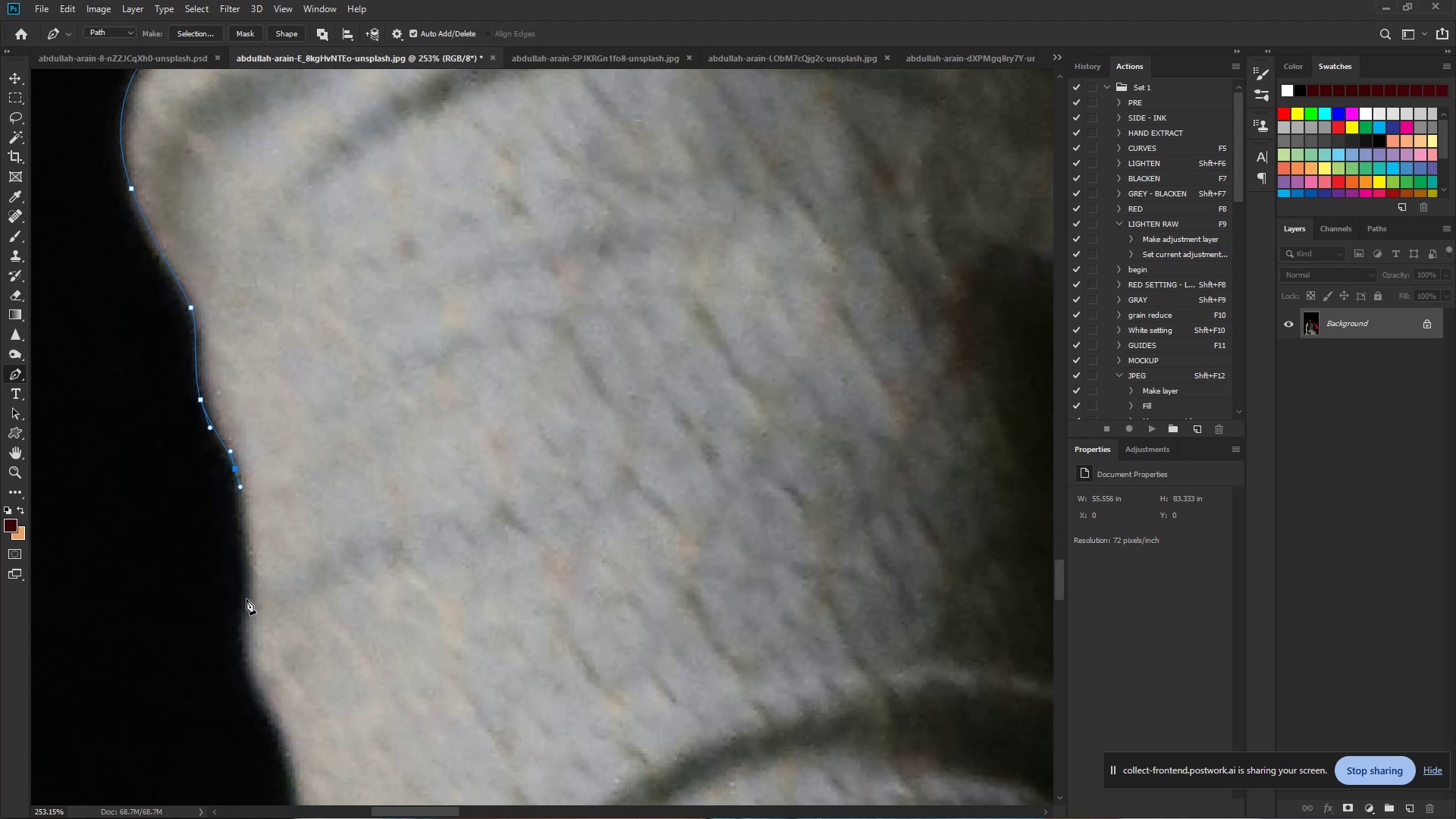 
left_click_drag(start_coordinate=[256, 597], to_coordinate=[246, 626])
 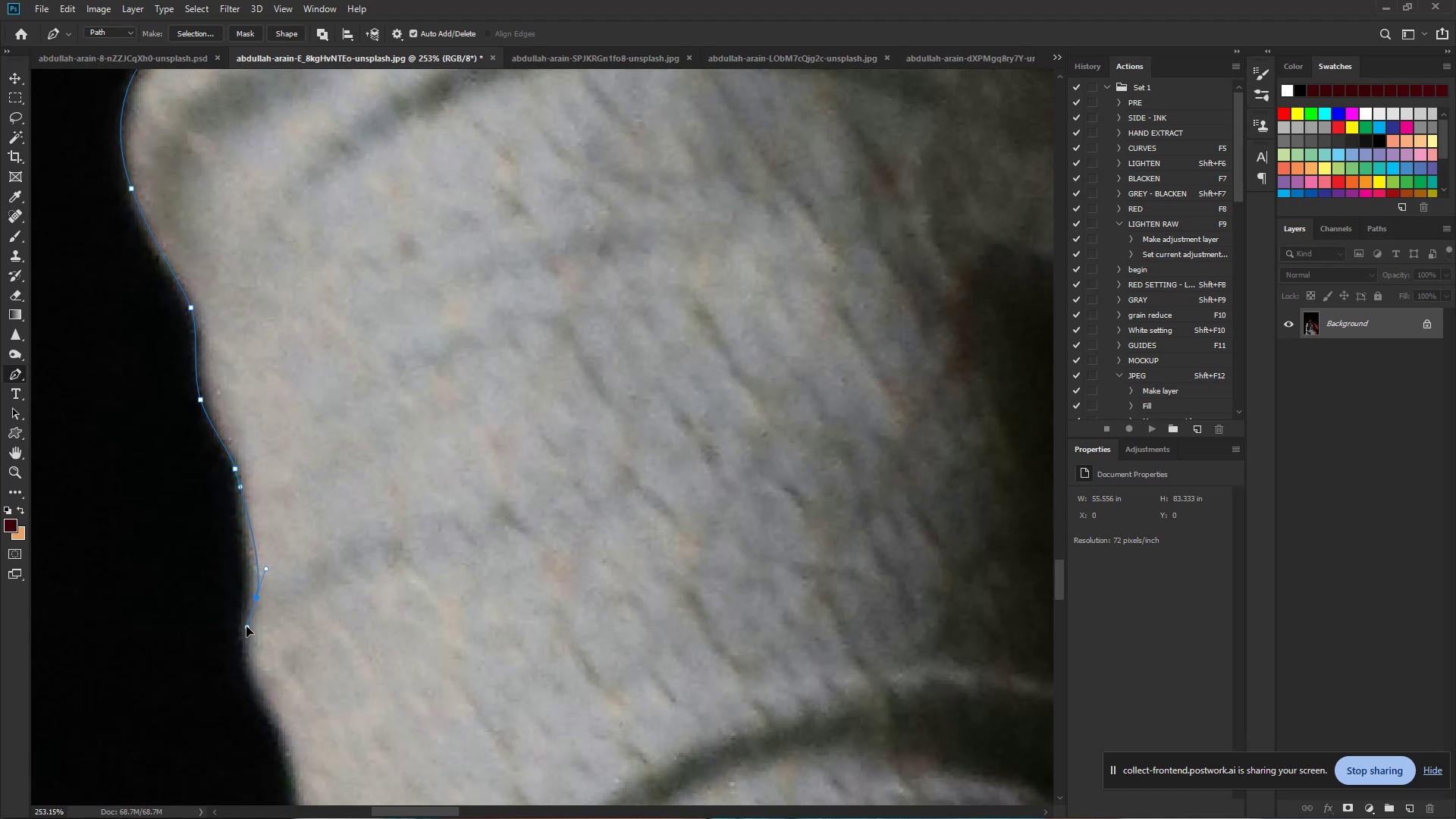 
key(Control+Z)
 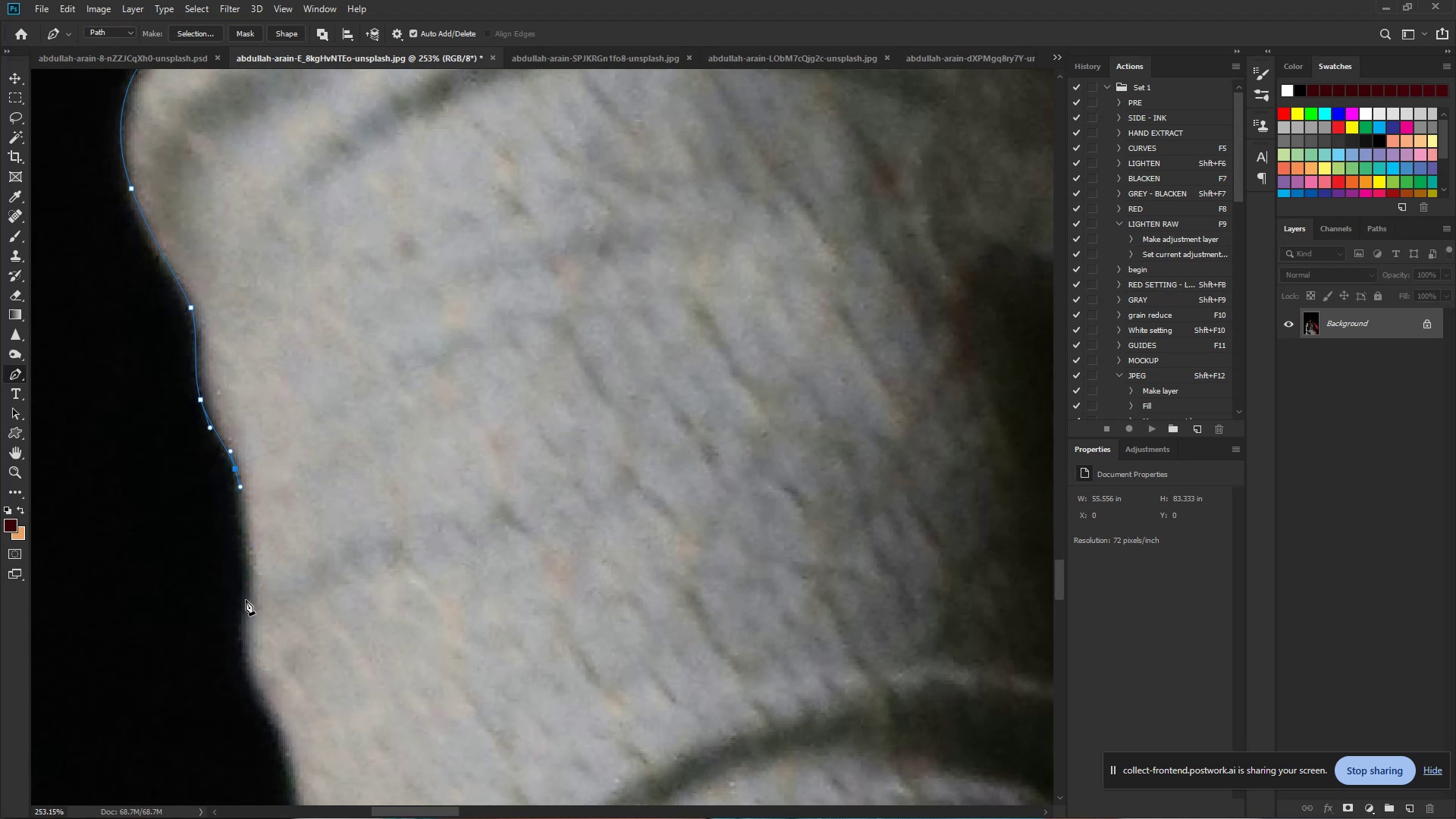 
left_click_drag(start_coordinate=[242, 600], to_coordinate=[237, 621])
 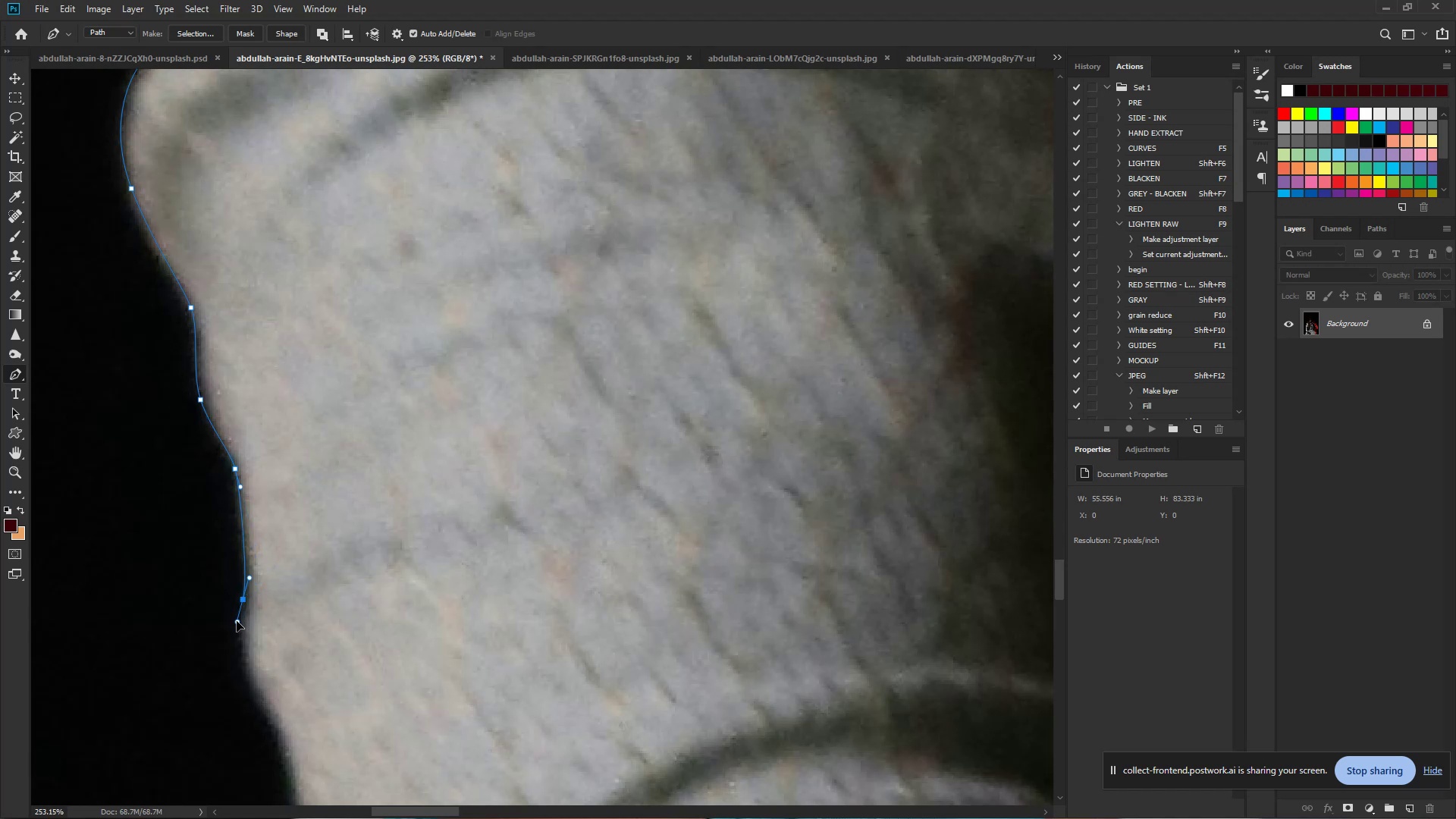 
key(Control+Z)
 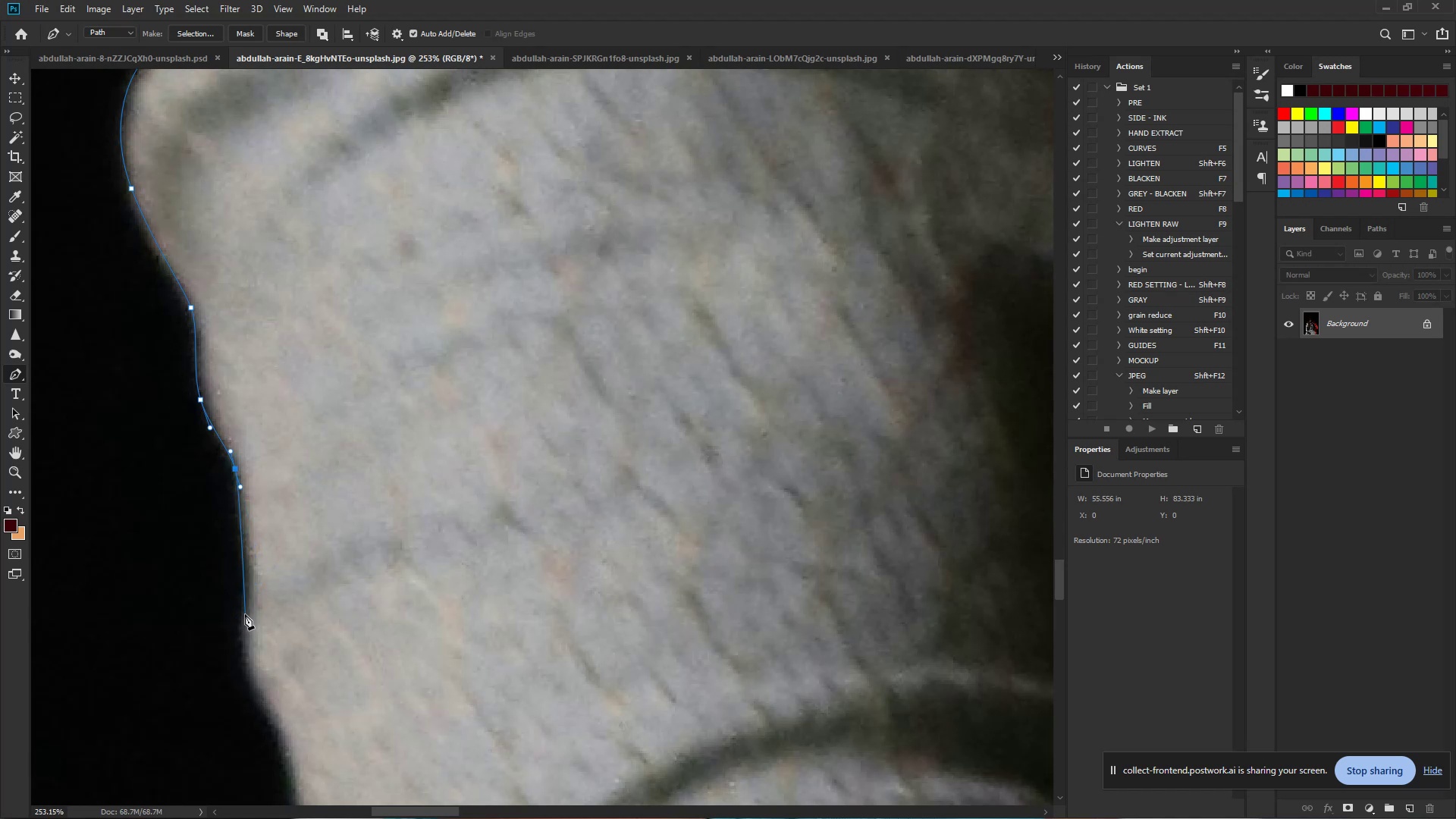 
left_click_drag(start_coordinate=[246, 613], to_coordinate=[244, 659])
 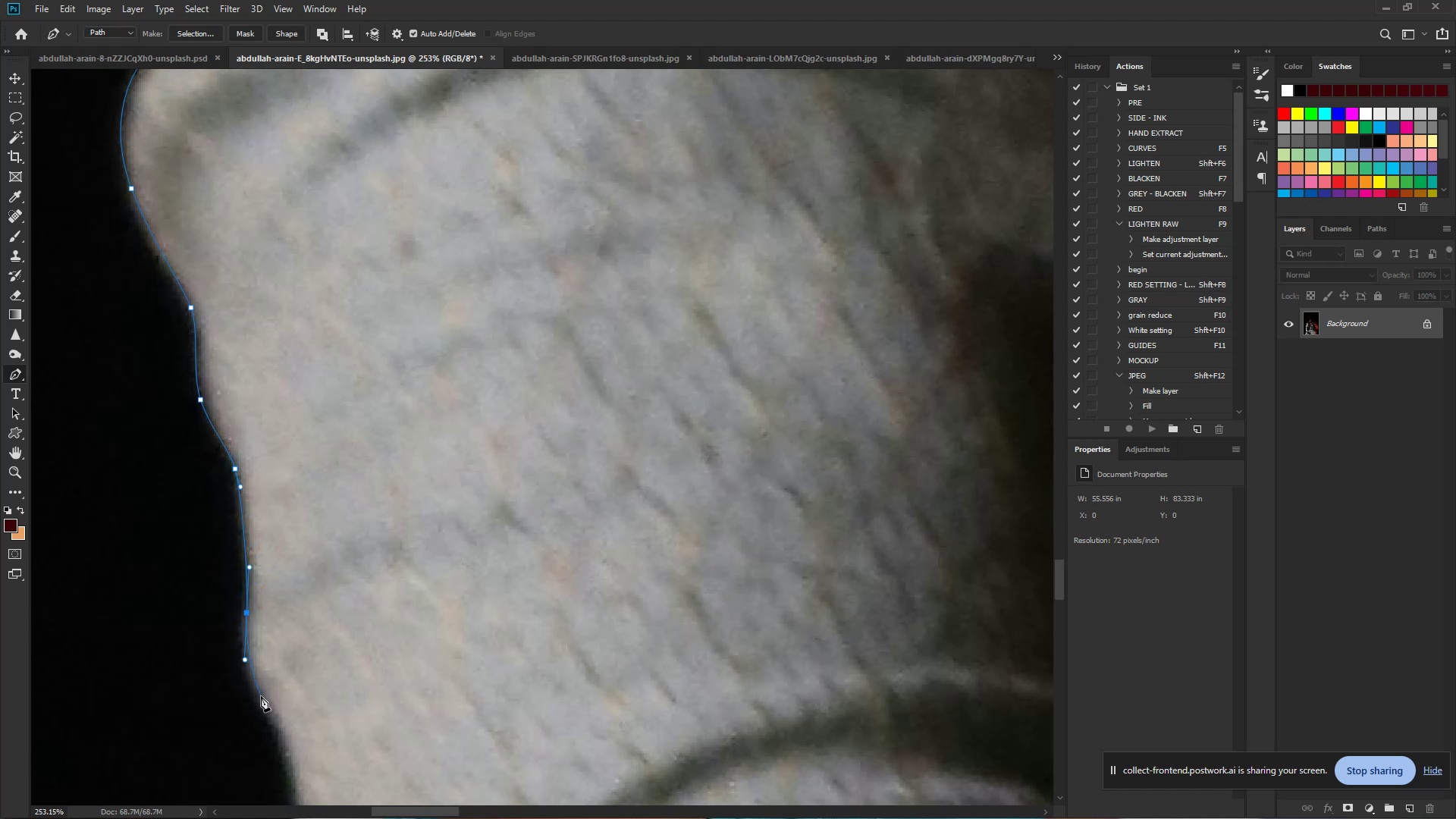 
left_click_drag(start_coordinate=[262, 701], to_coordinate=[277, 723])
 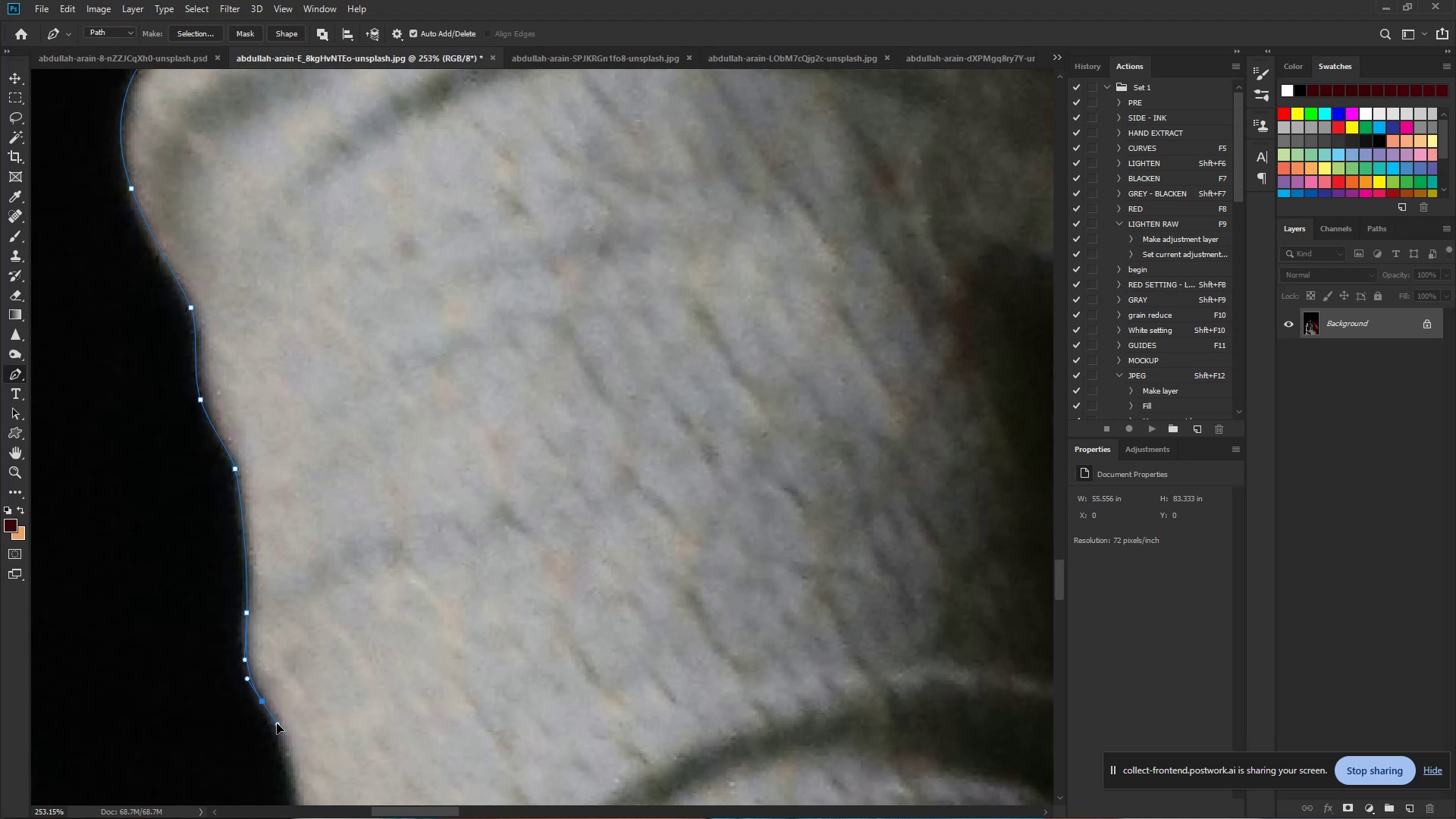 
hold_key(key=Space, duration=0.76)
 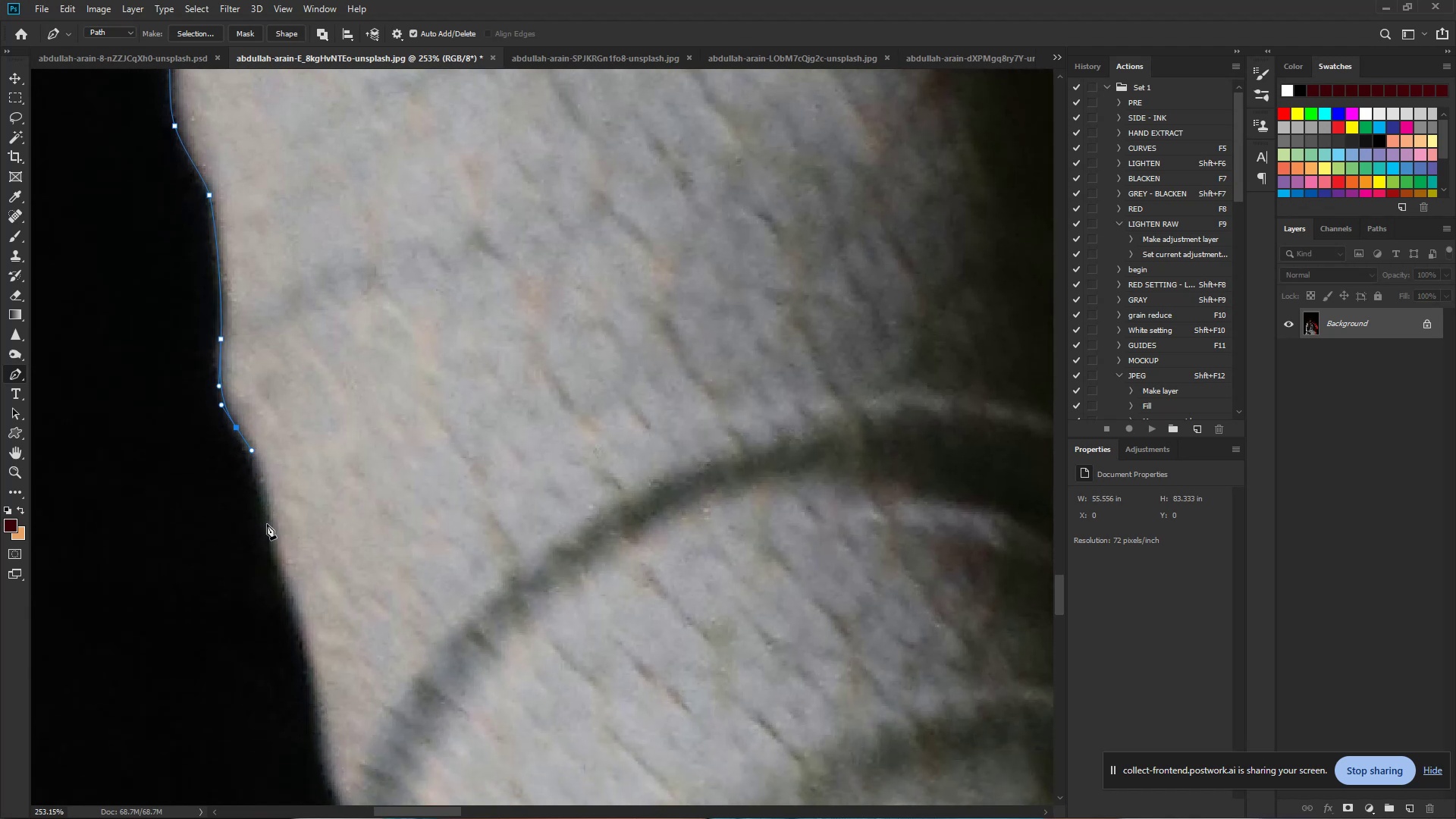 
left_click_drag(start_coordinate=[278, 723], to_coordinate=[252, 450])
 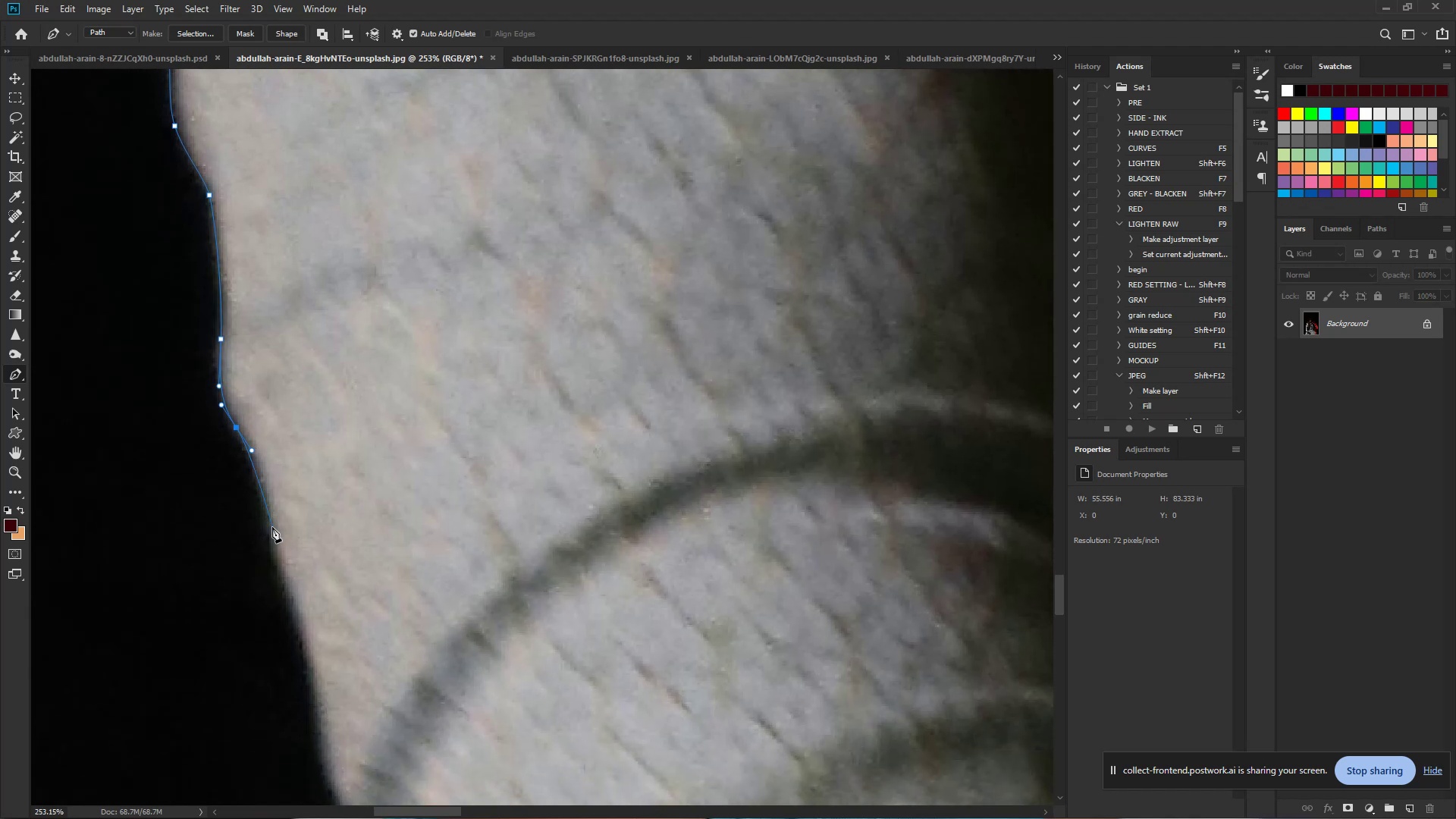 
left_click_drag(start_coordinate=[269, 532], to_coordinate=[278, 579])
 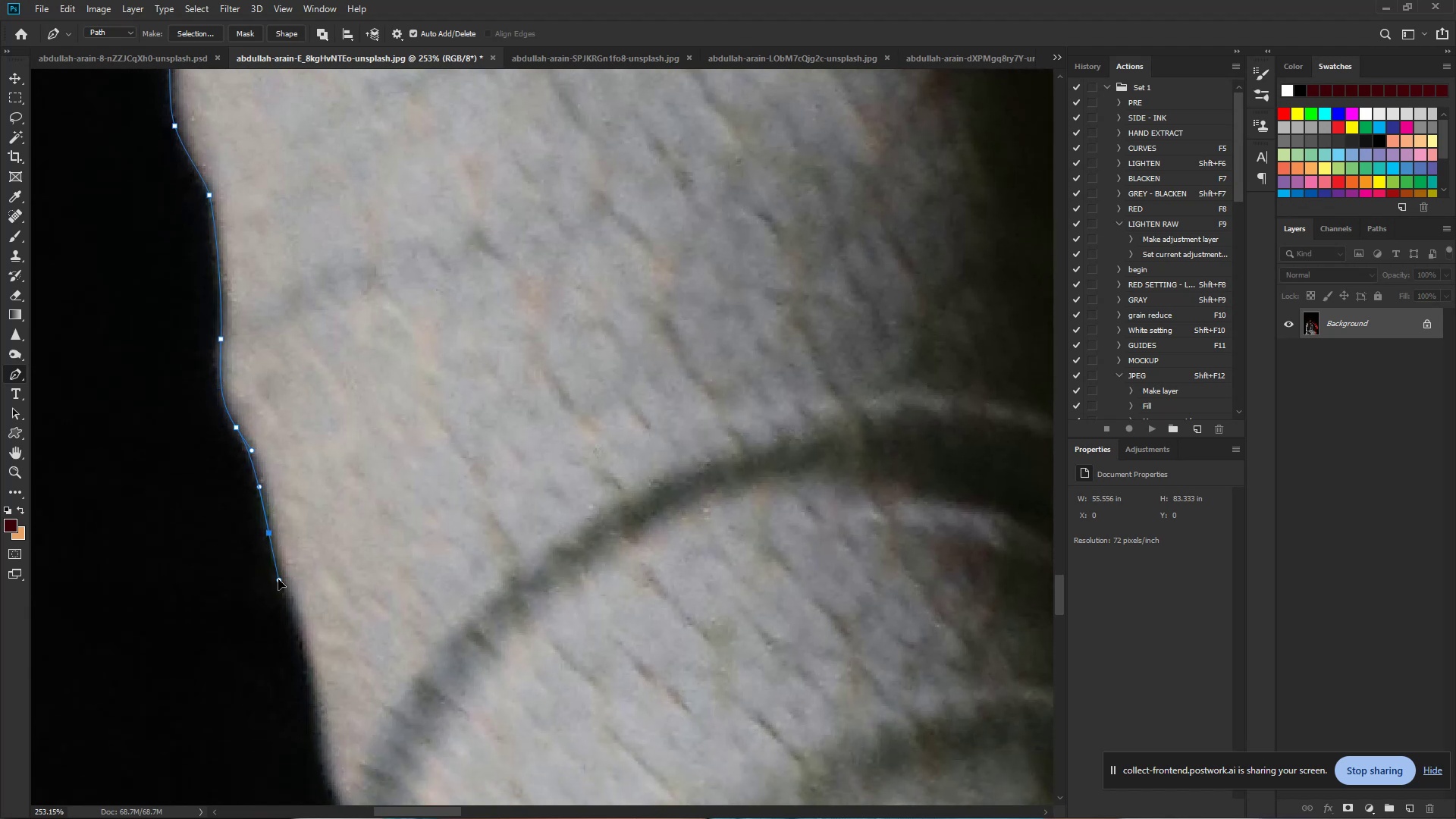 
hold_key(key=Space, duration=0.66)
 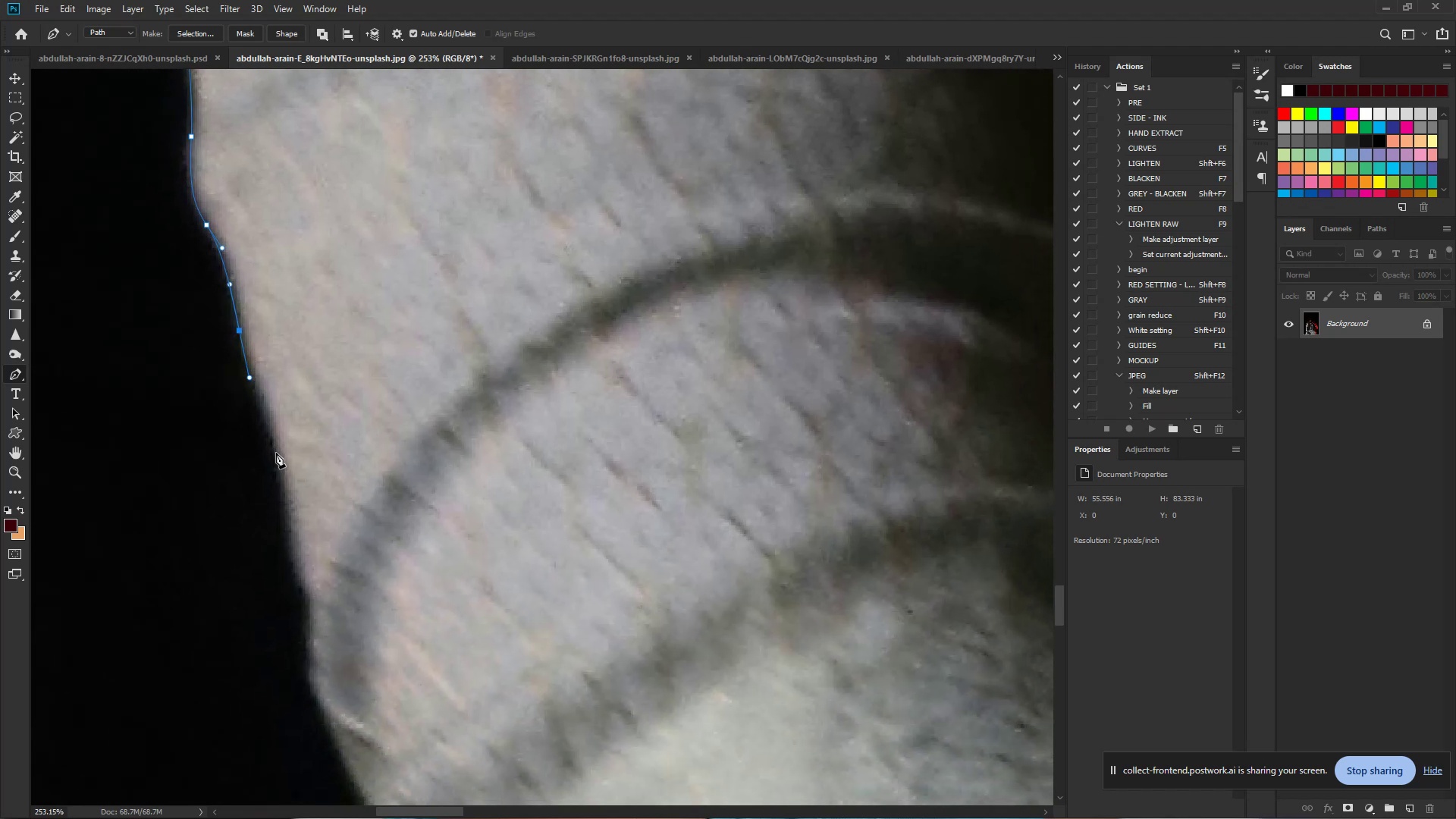 
left_click_drag(start_coordinate=[278, 579], to_coordinate=[249, 377])
 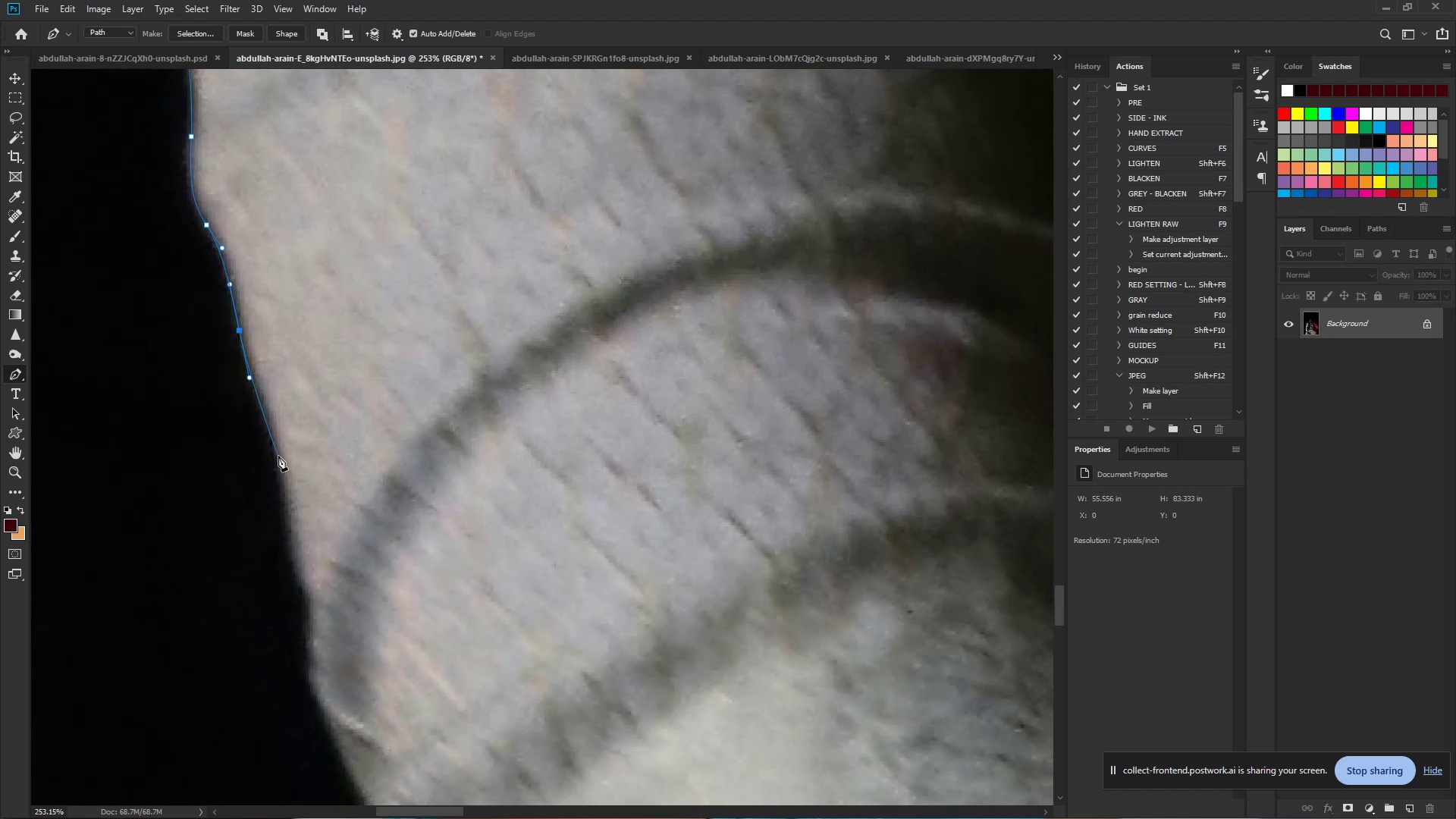 
left_click_drag(start_coordinate=[281, 459], to_coordinate=[288, 504])
 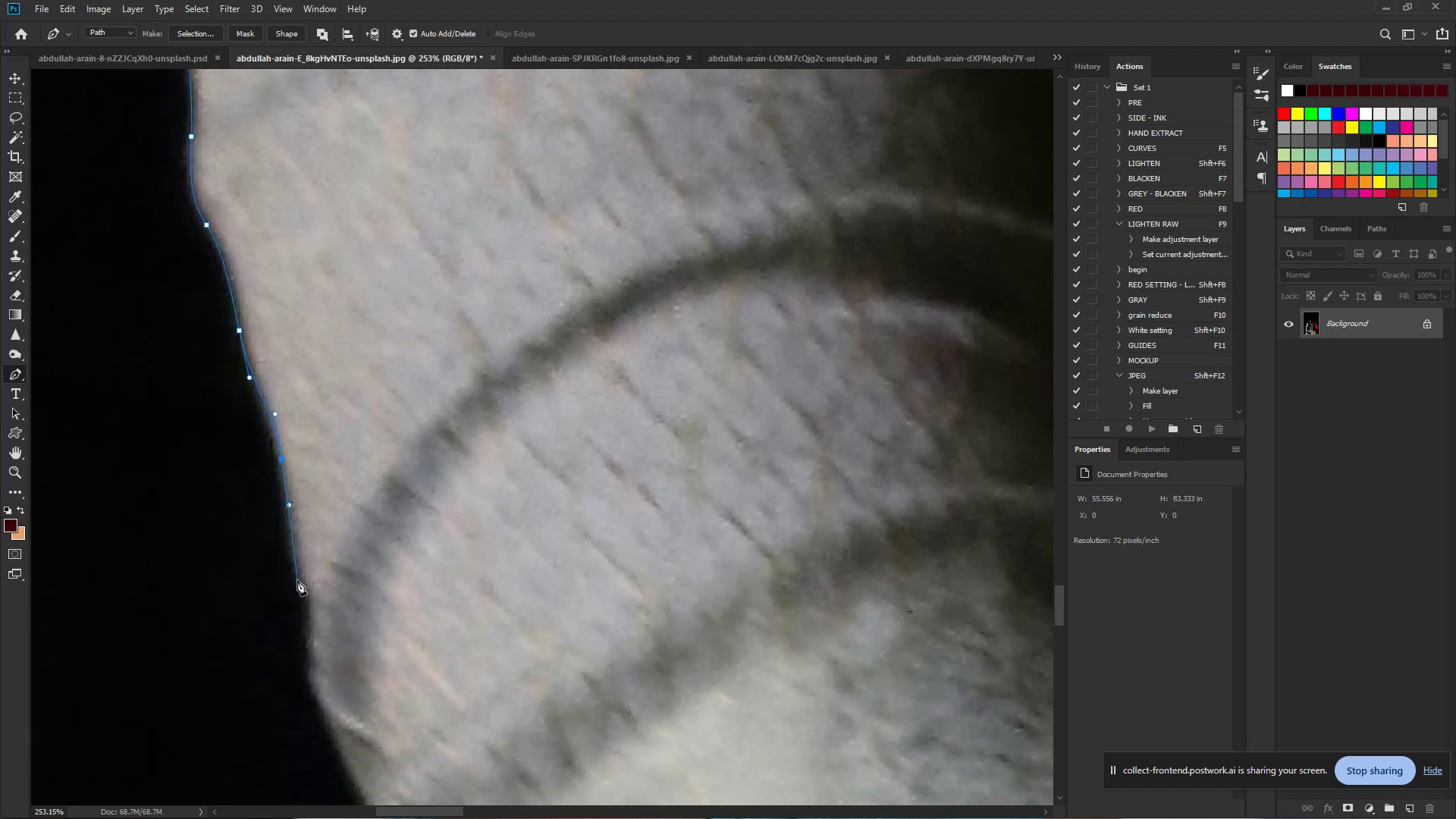 
left_click_drag(start_coordinate=[299, 577], to_coordinate=[307, 595])
 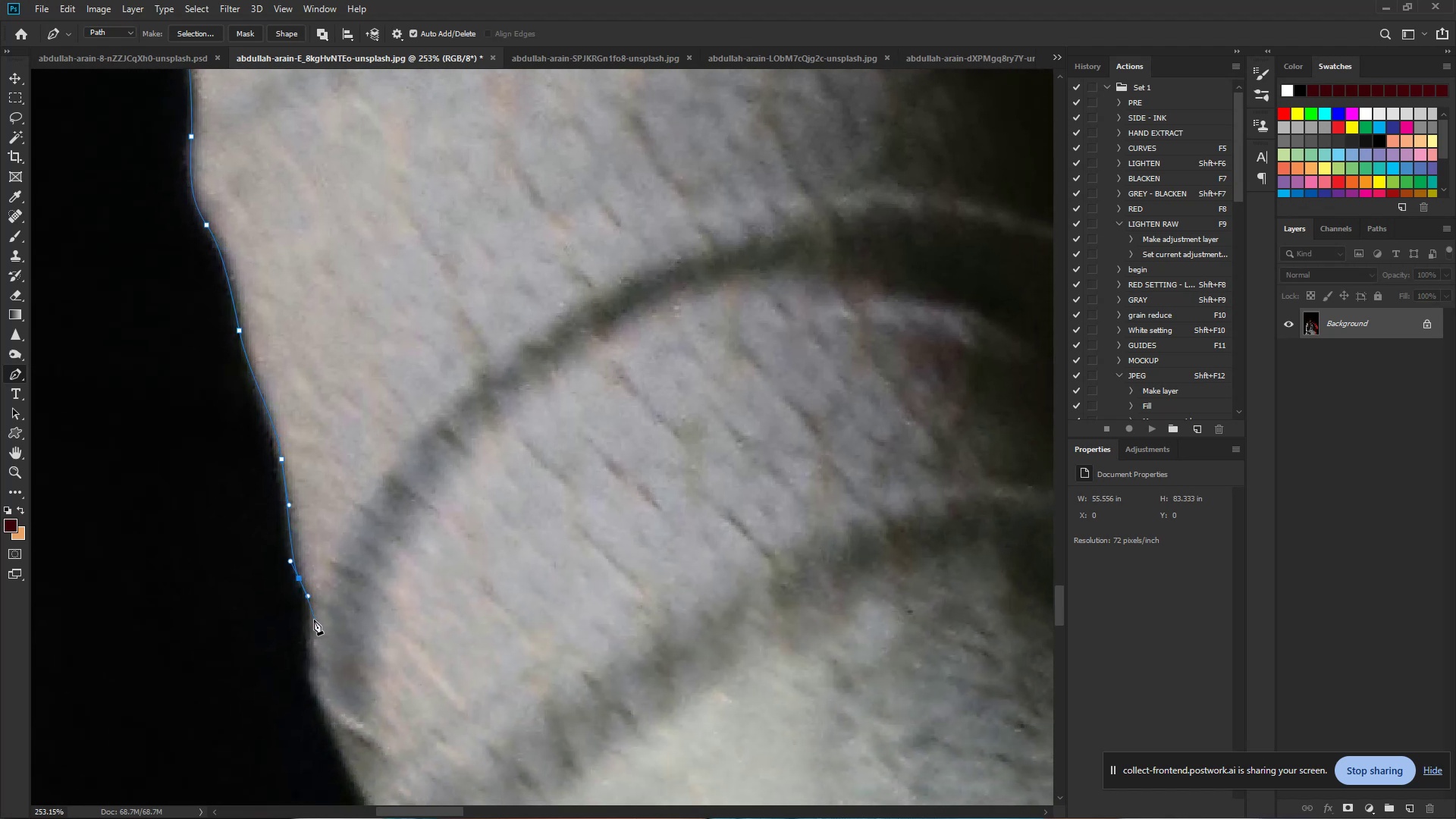 
left_click_drag(start_coordinate=[309, 622], to_coordinate=[312, 645])
 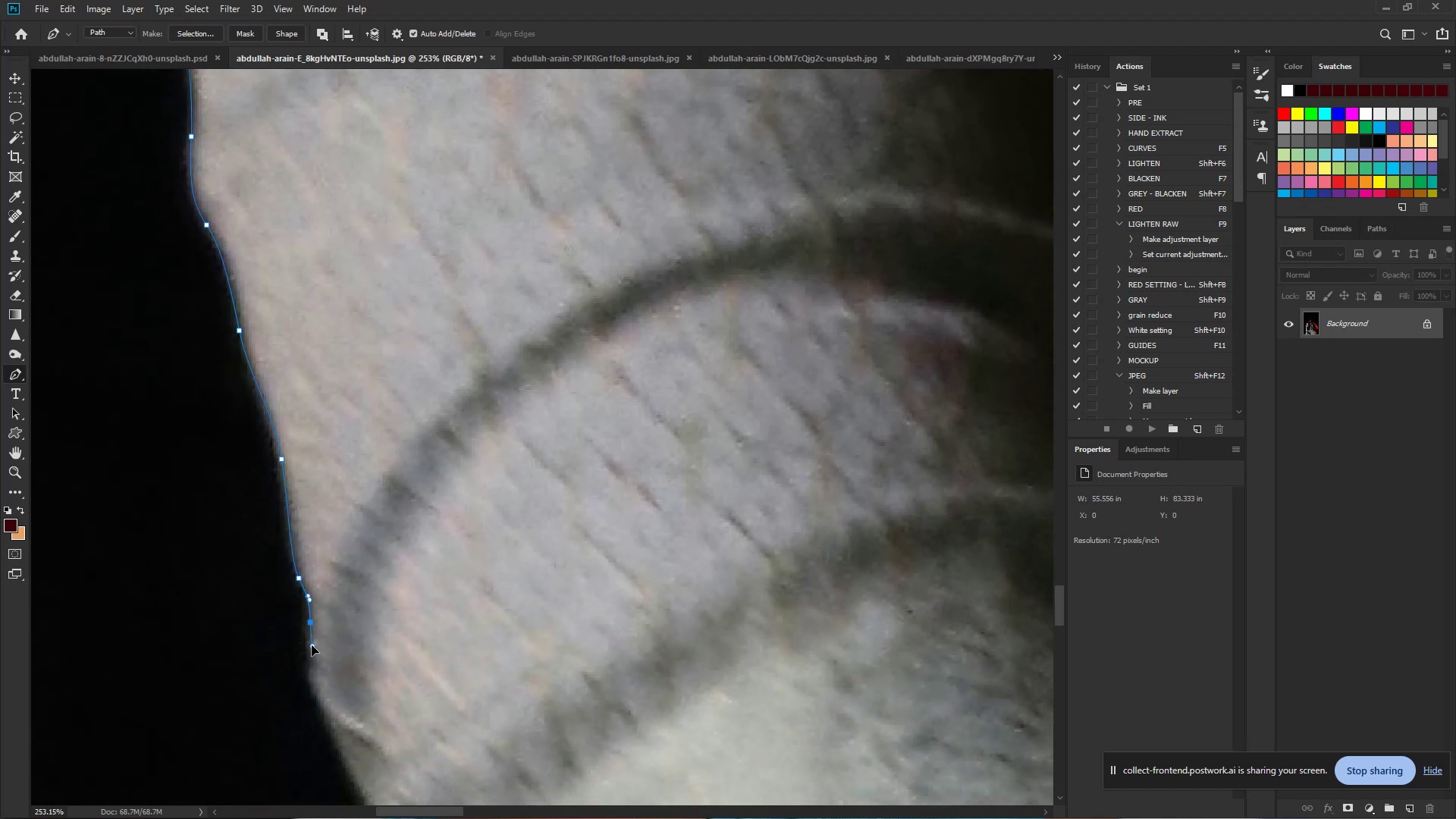 
hold_key(key=Space, duration=0.79)
 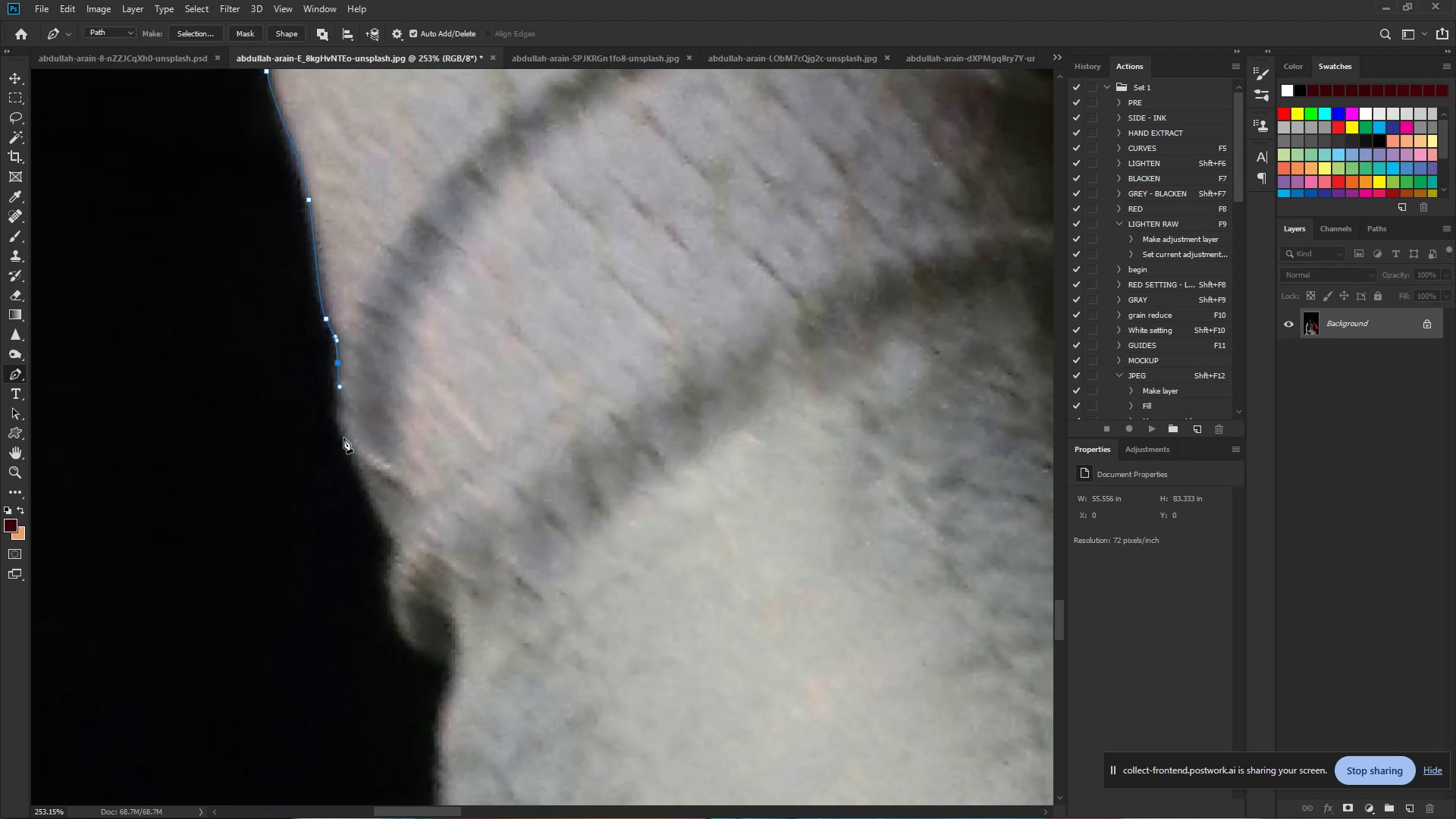 
left_click_drag(start_coordinate=[312, 646], to_coordinate=[339, 387])
 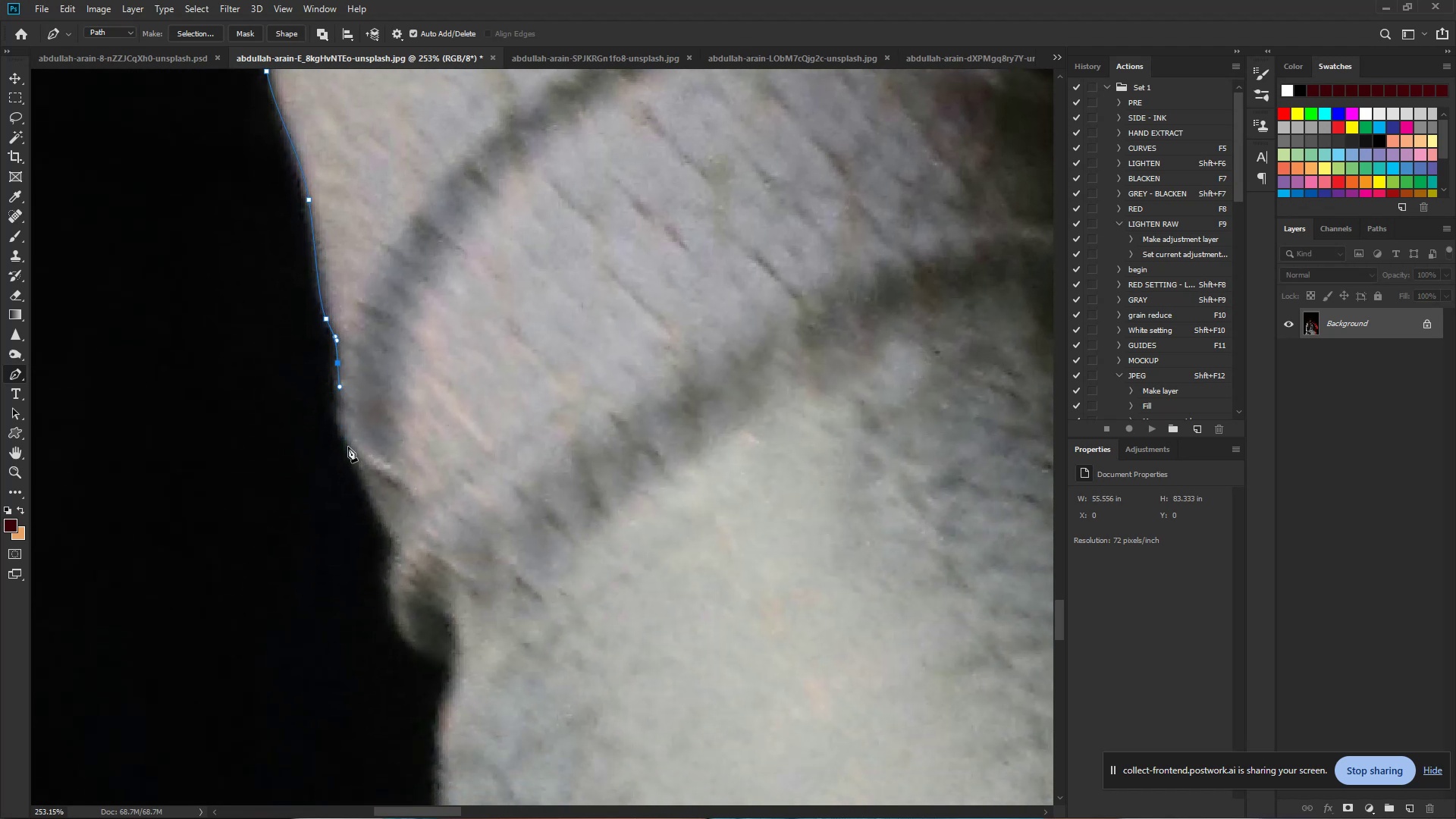 
left_click_drag(start_coordinate=[350, 453], to_coordinate=[364, 487])
 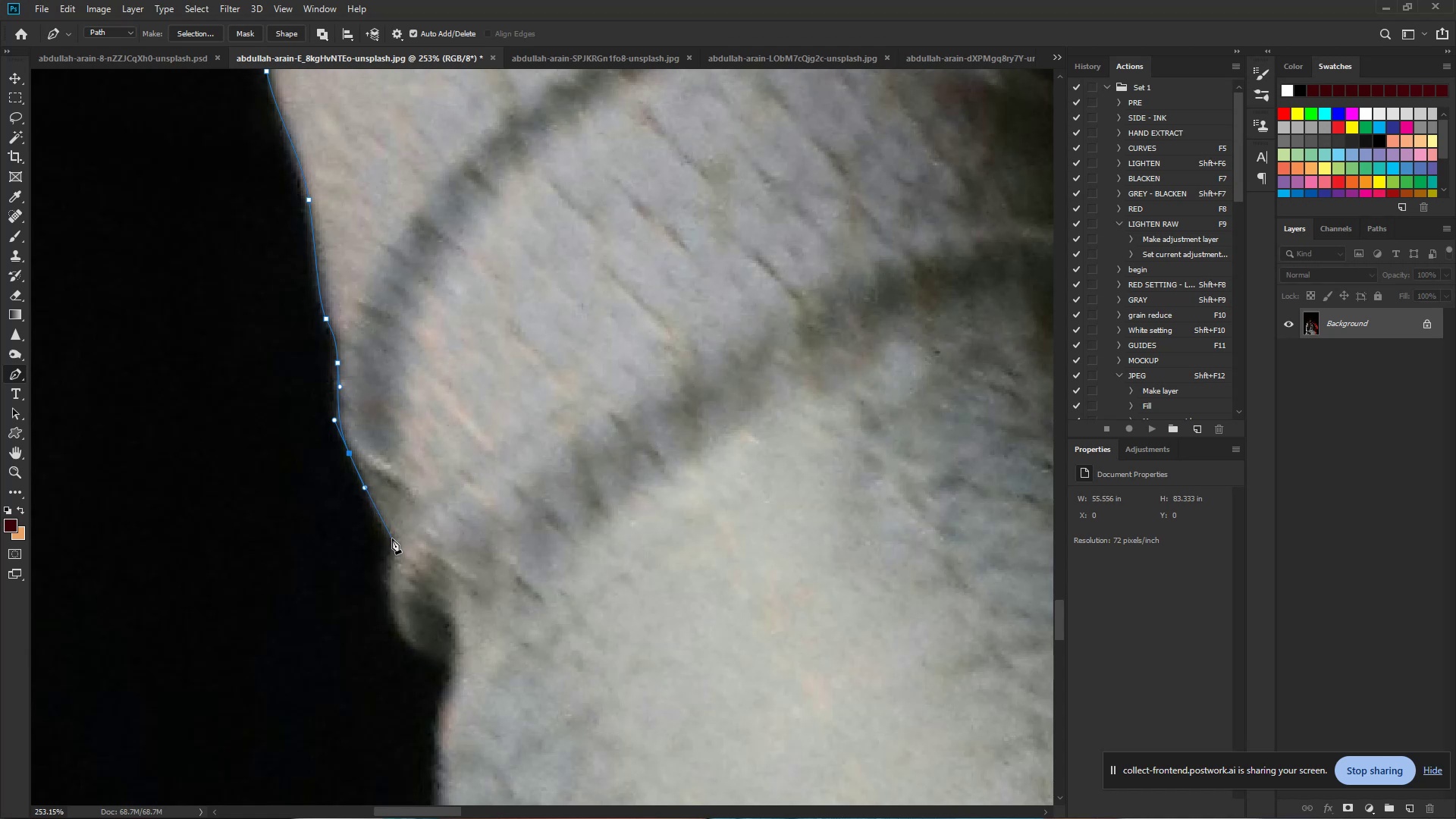 
left_click_drag(start_coordinate=[392, 538], to_coordinate=[395, 549])
 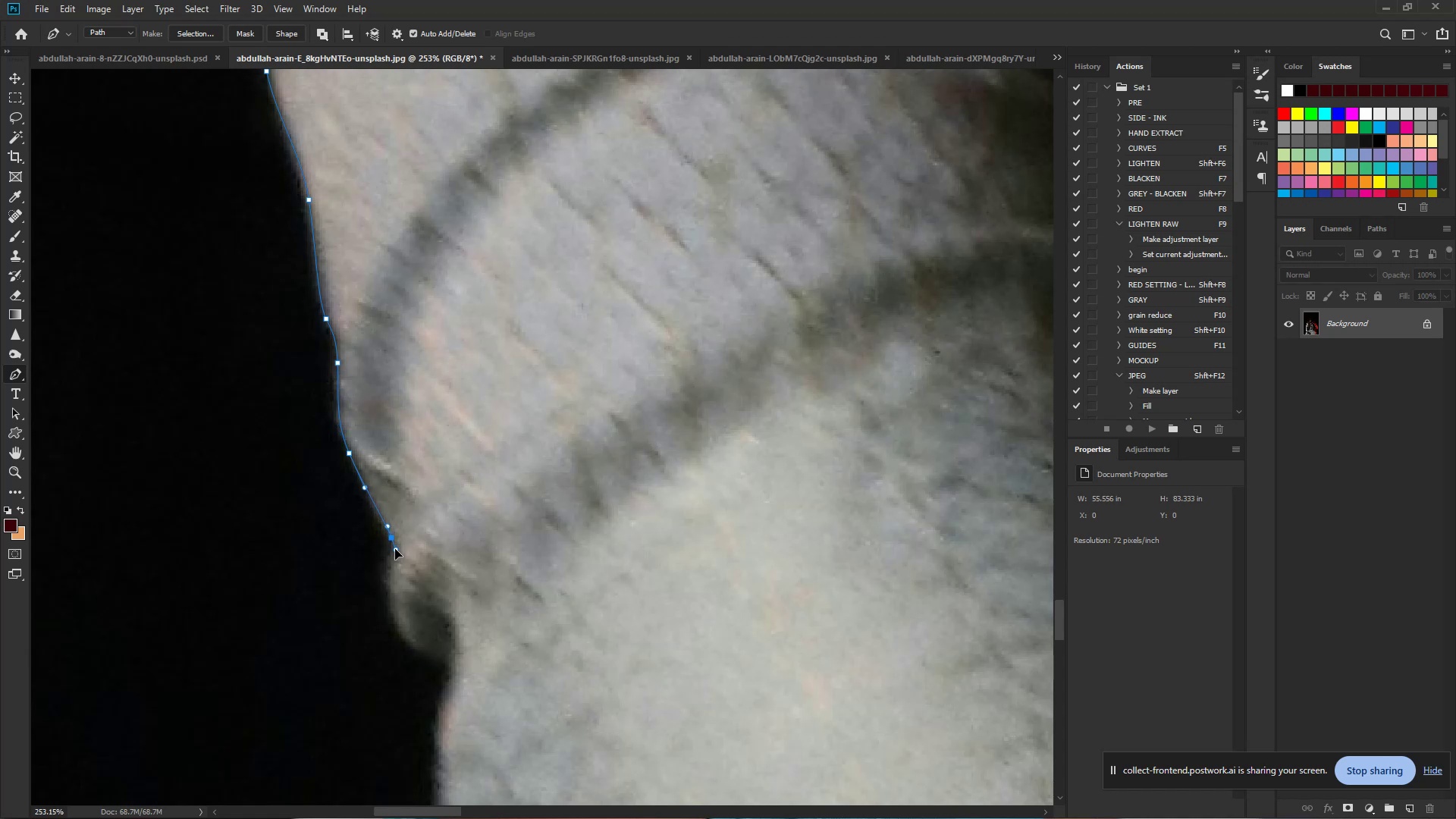 
hold_key(key=Space, duration=0.73)
 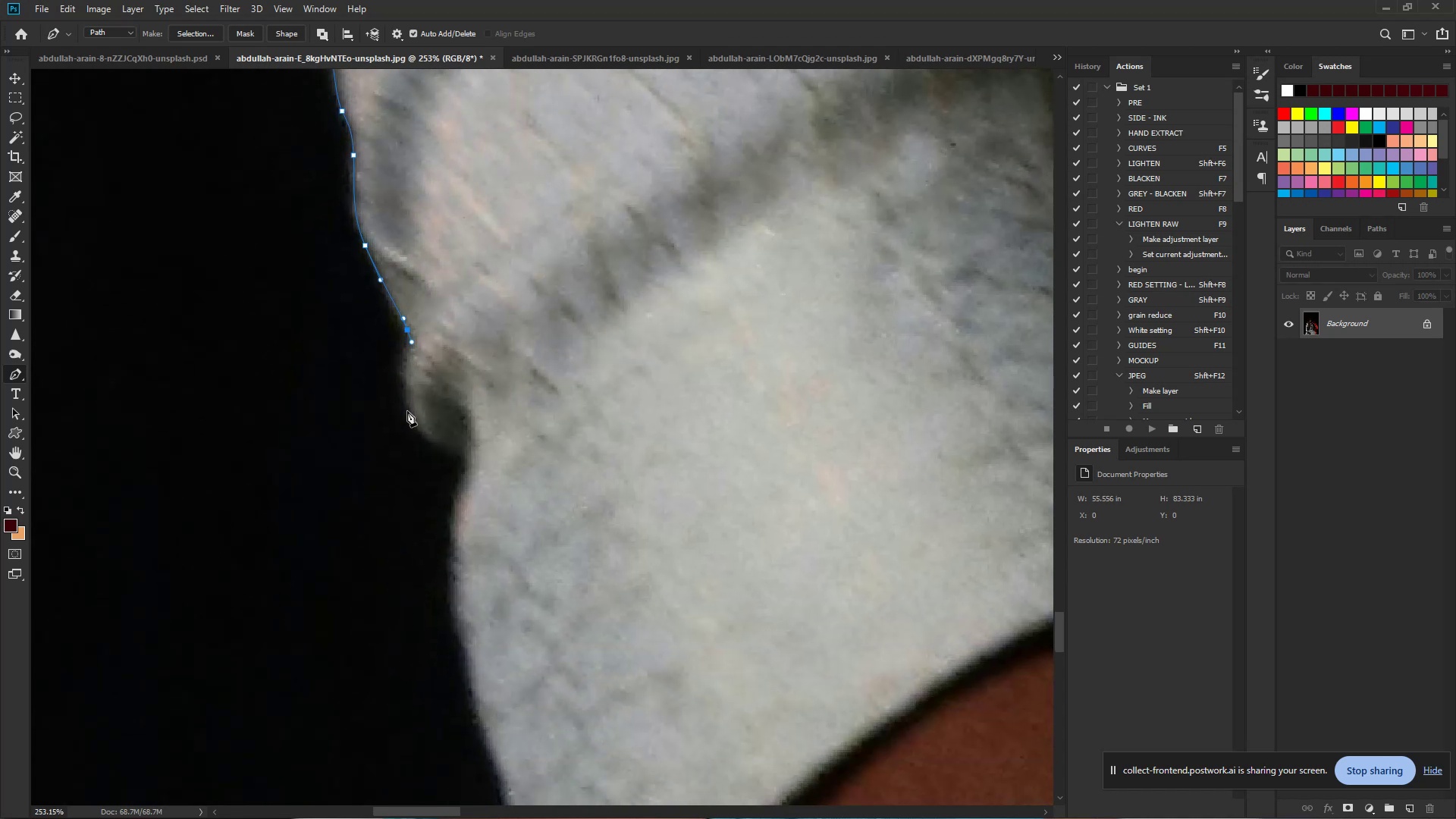 
left_click_drag(start_coordinate=[395, 550], to_coordinate=[411, 342])
 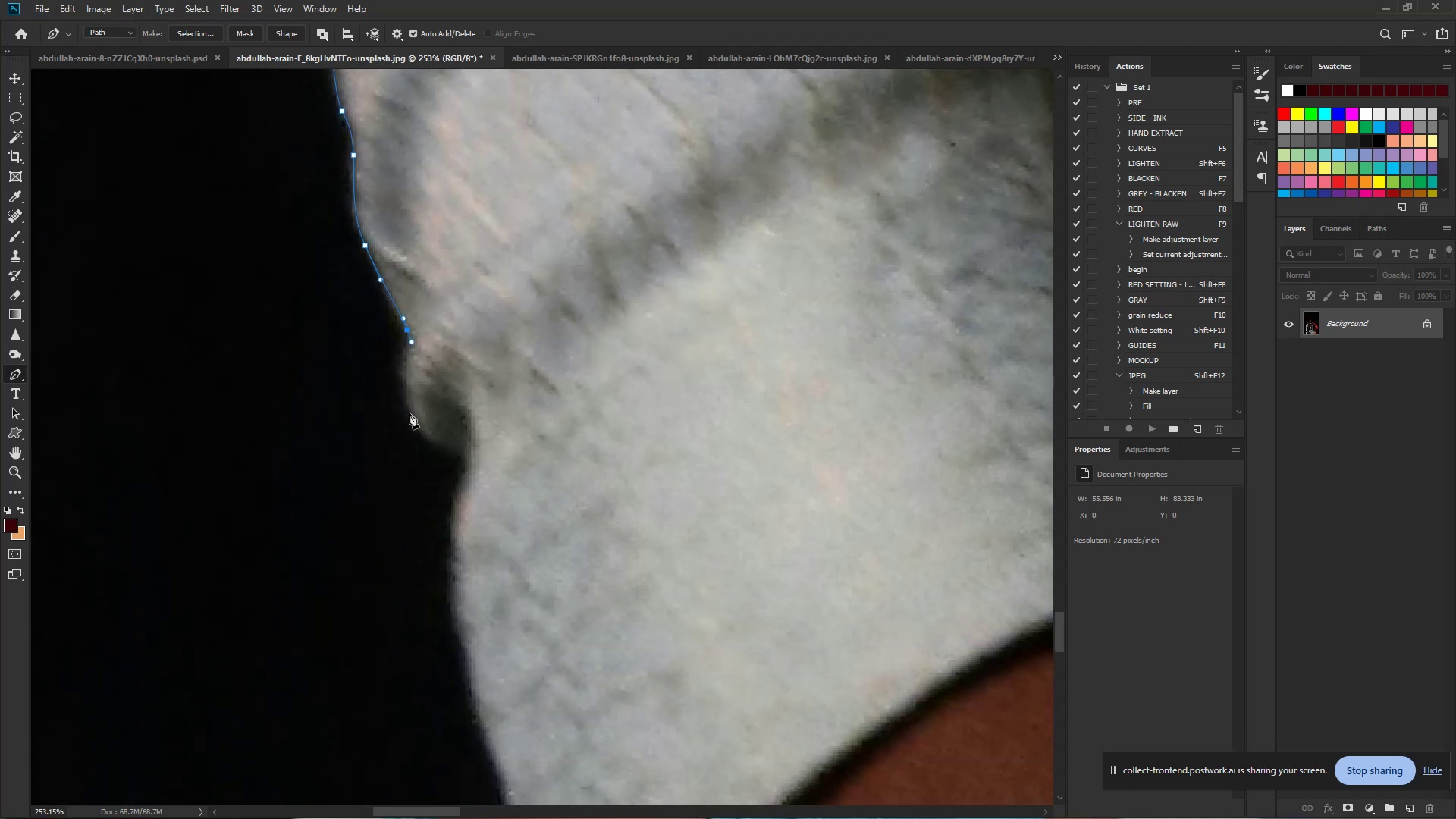 
left_click_drag(start_coordinate=[412, 416], to_coordinate=[423, 441])
 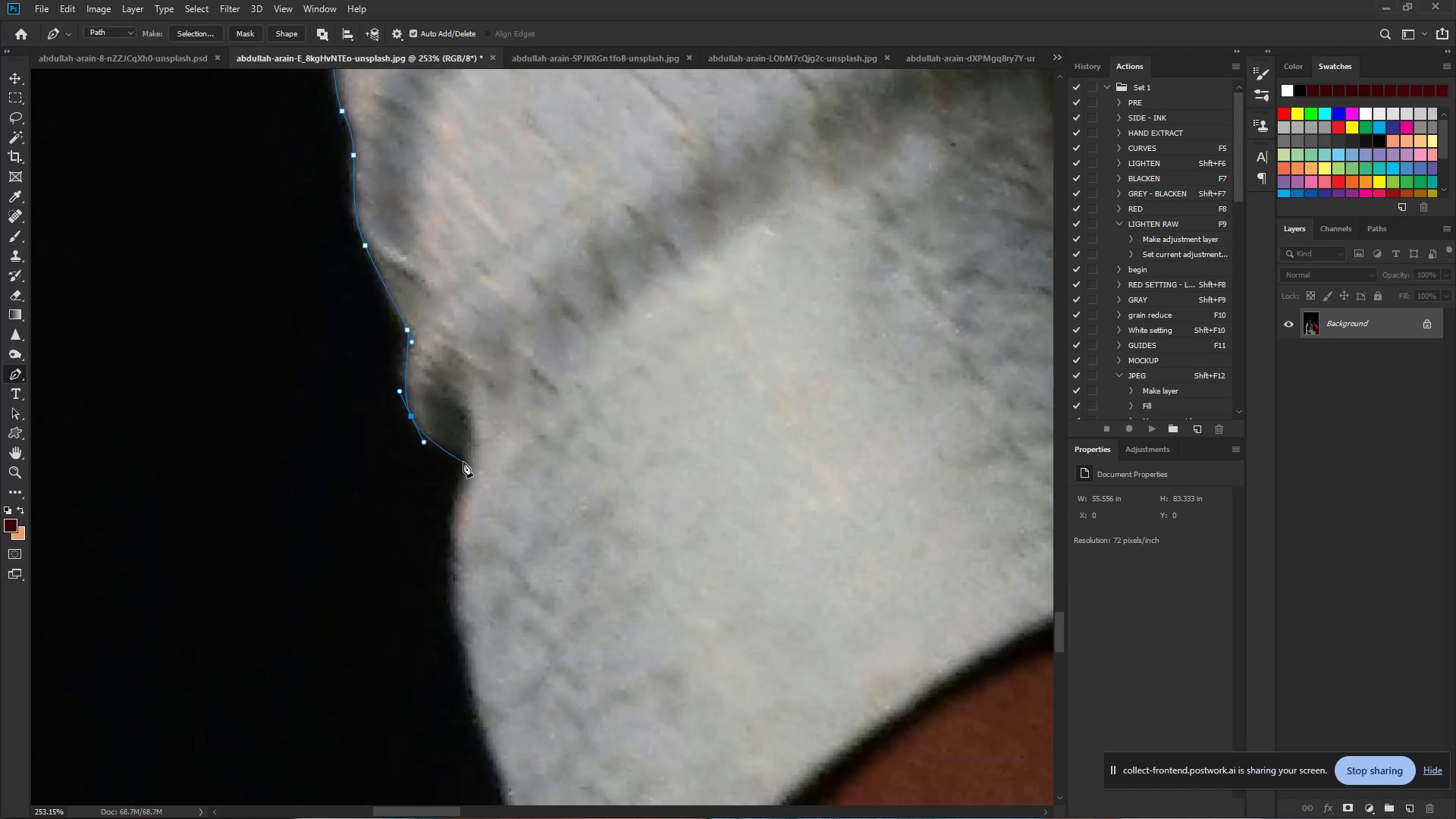 
left_click([467, 463])
 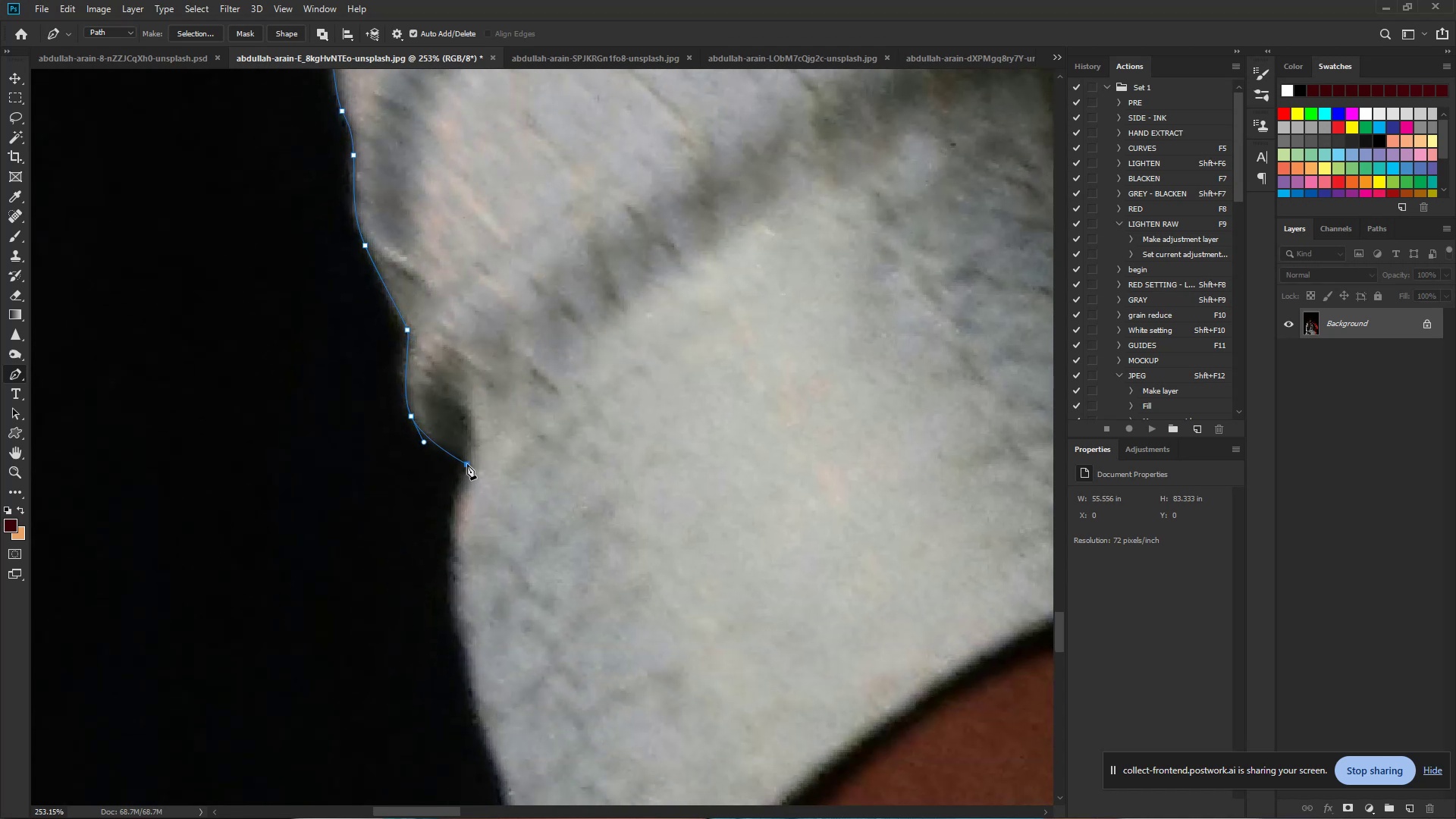 
hold_key(key=Space, duration=0.62)
 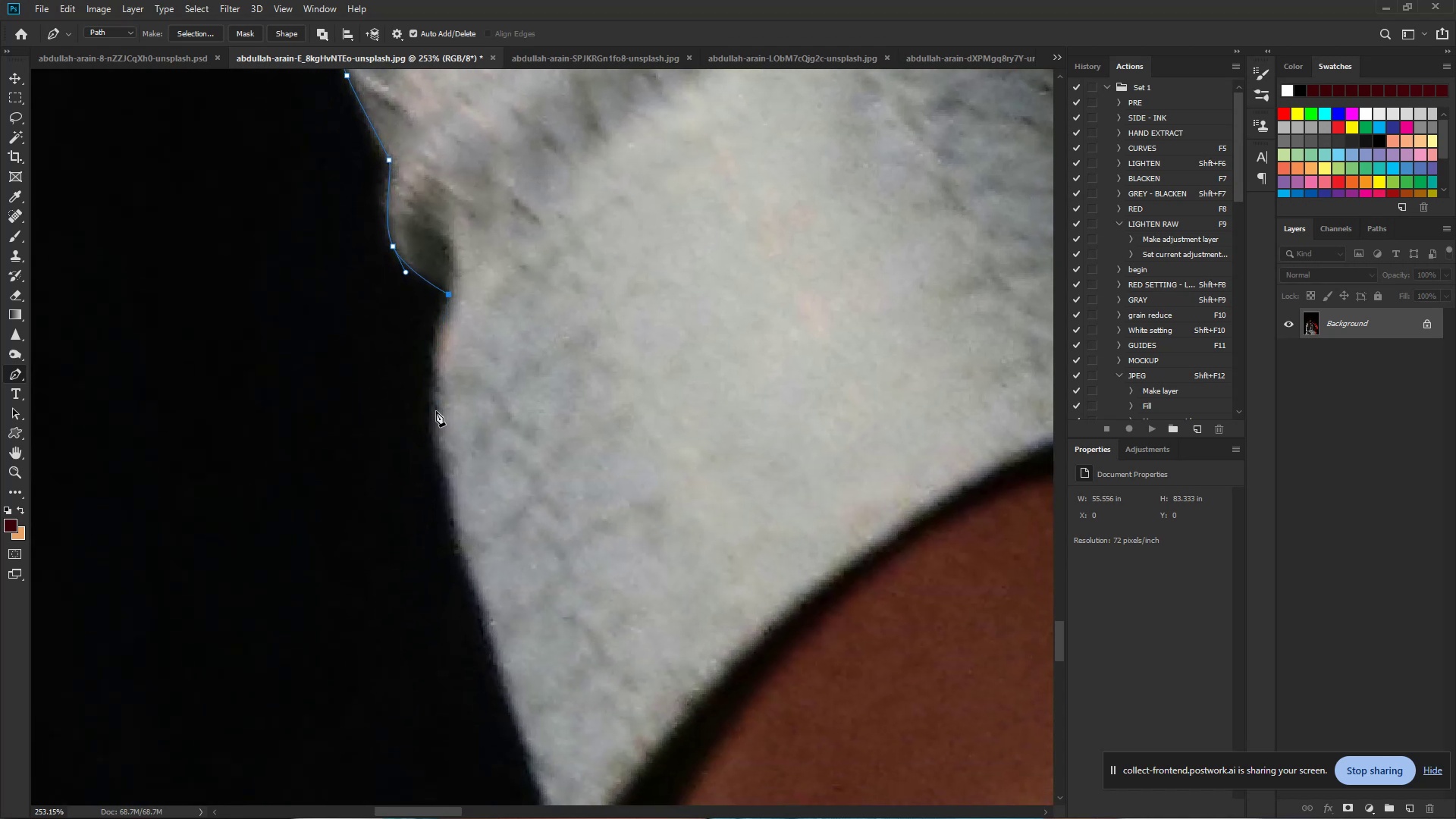 
left_click_drag(start_coordinate=[463, 465], to_coordinate=[445, 295])
 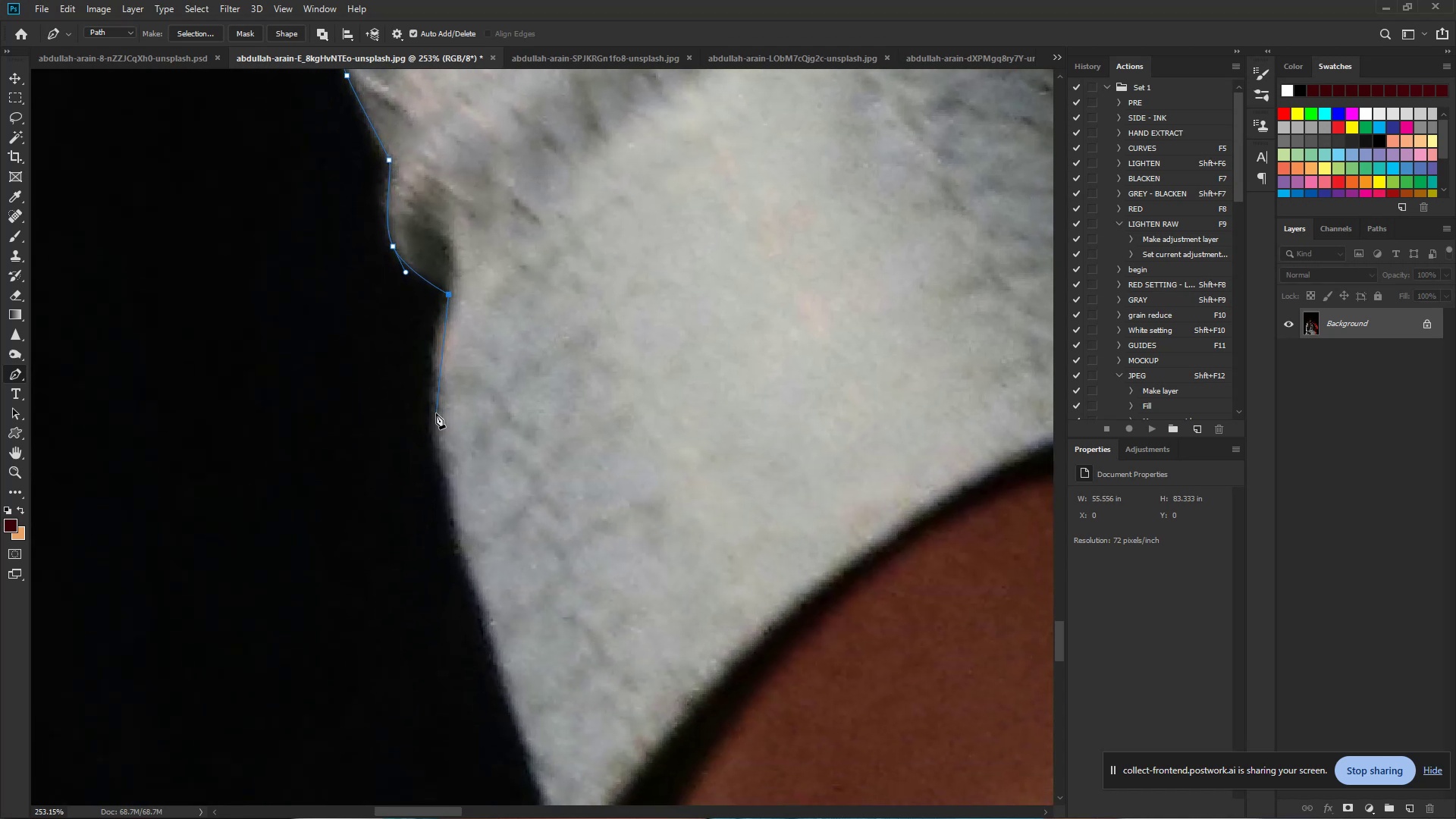 
left_click_drag(start_coordinate=[435, 419], to_coordinate=[442, 482])
 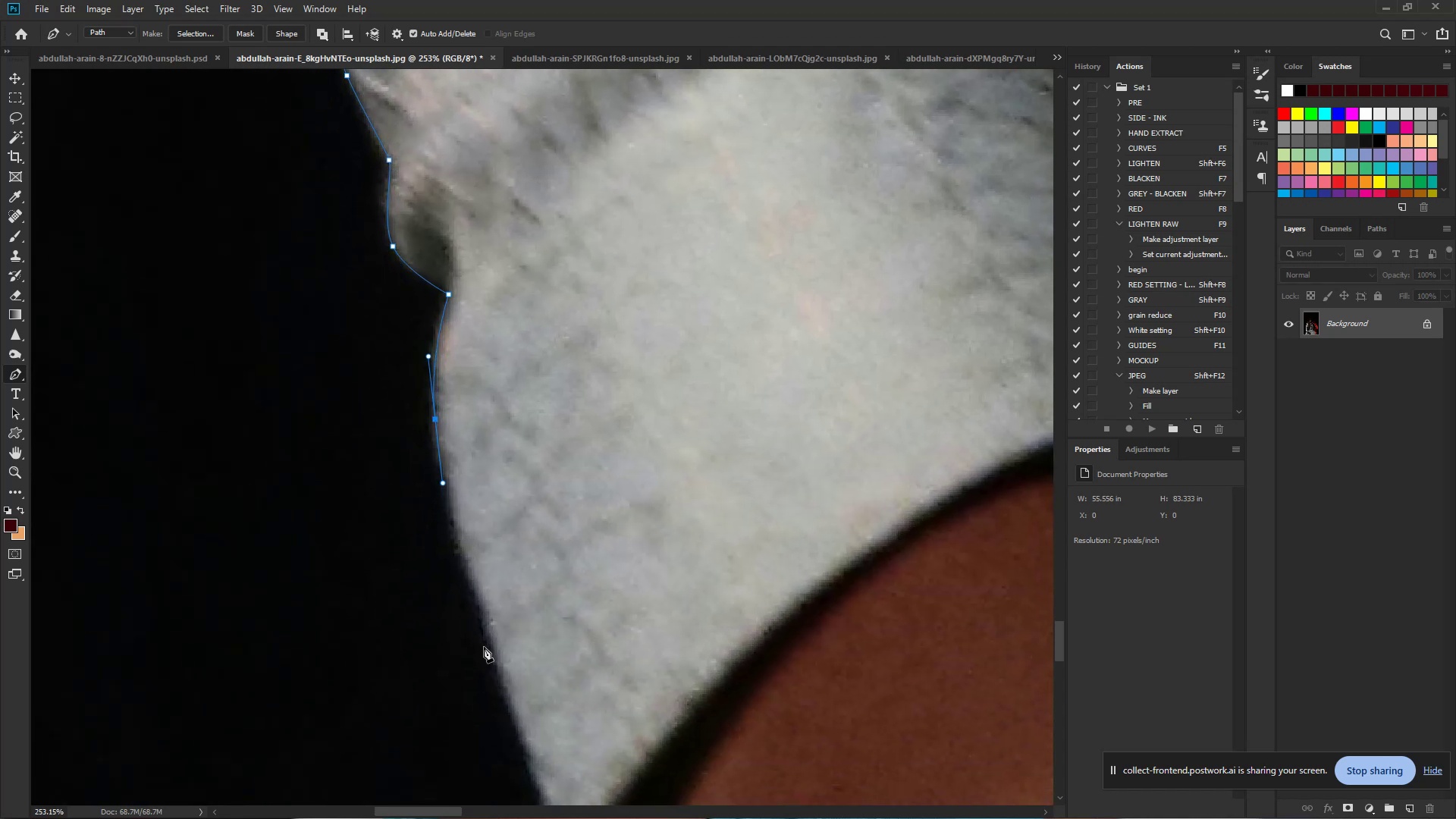 
left_click_drag(start_coordinate=[494, 654], to_coordinate=[507, 711])
 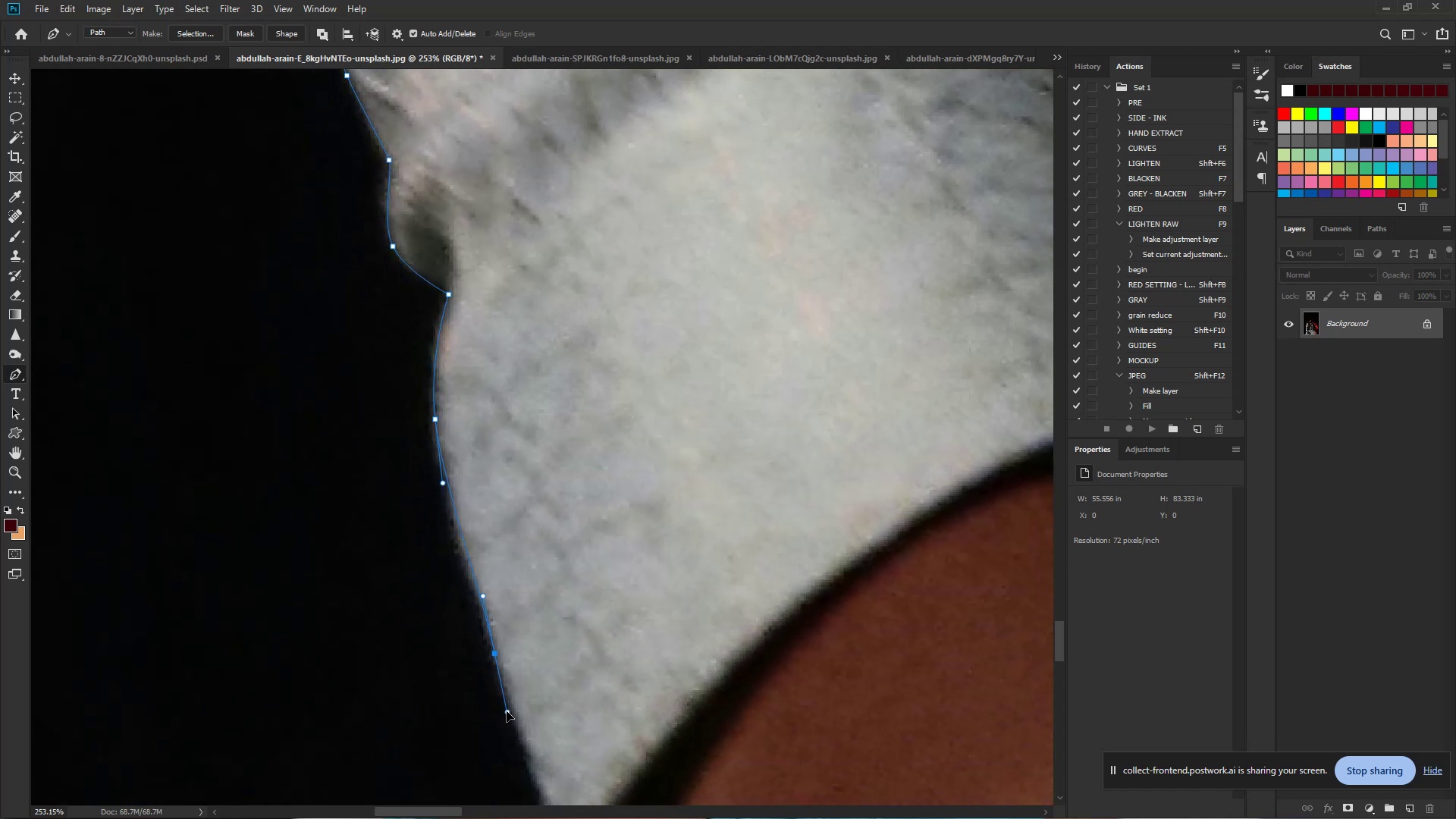 
hold_key(key=Space, duration=0.76)
 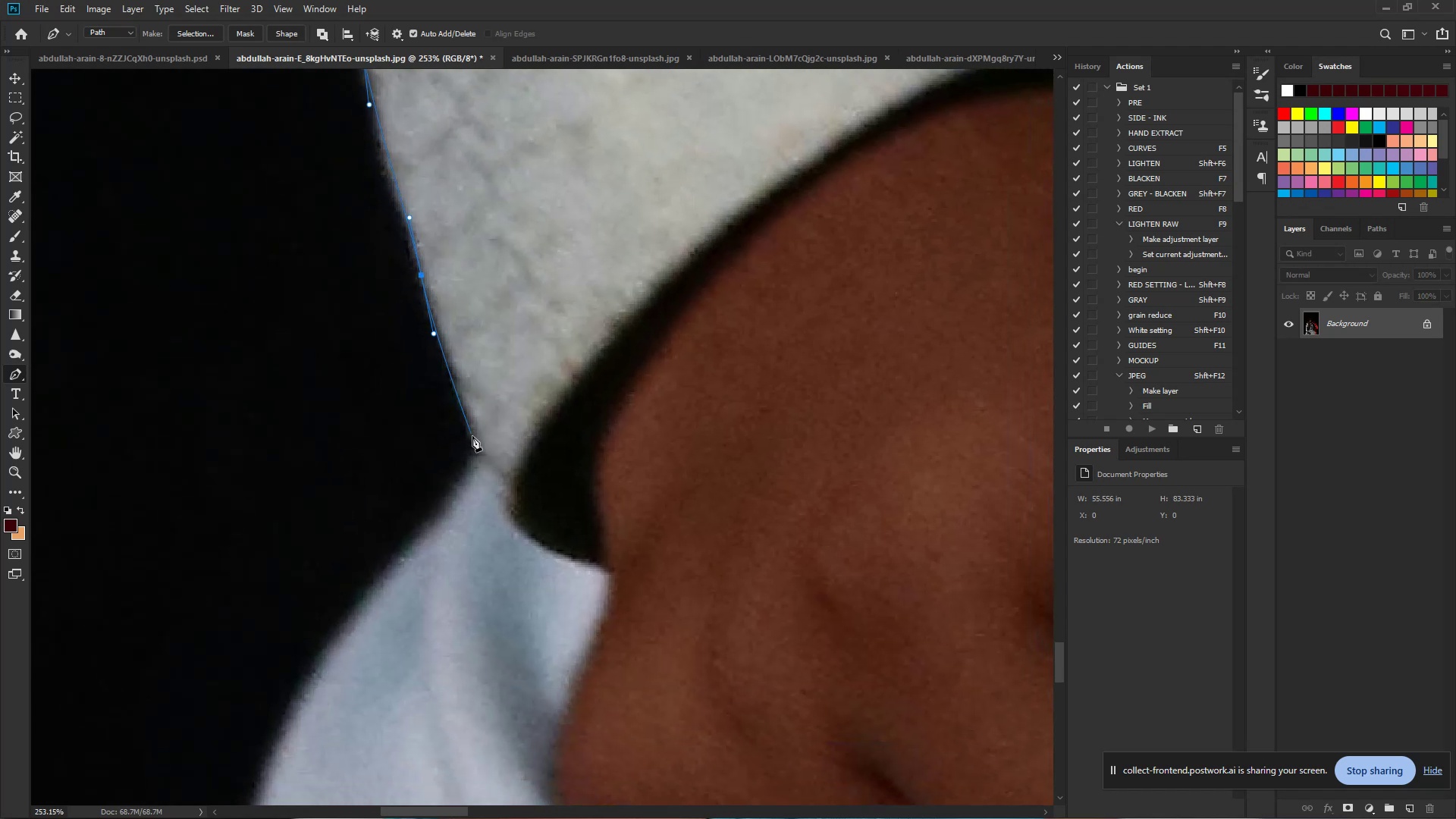 
left_click_drag(start_coordinate=[507, 711], to_coordinate=[433, 333])
 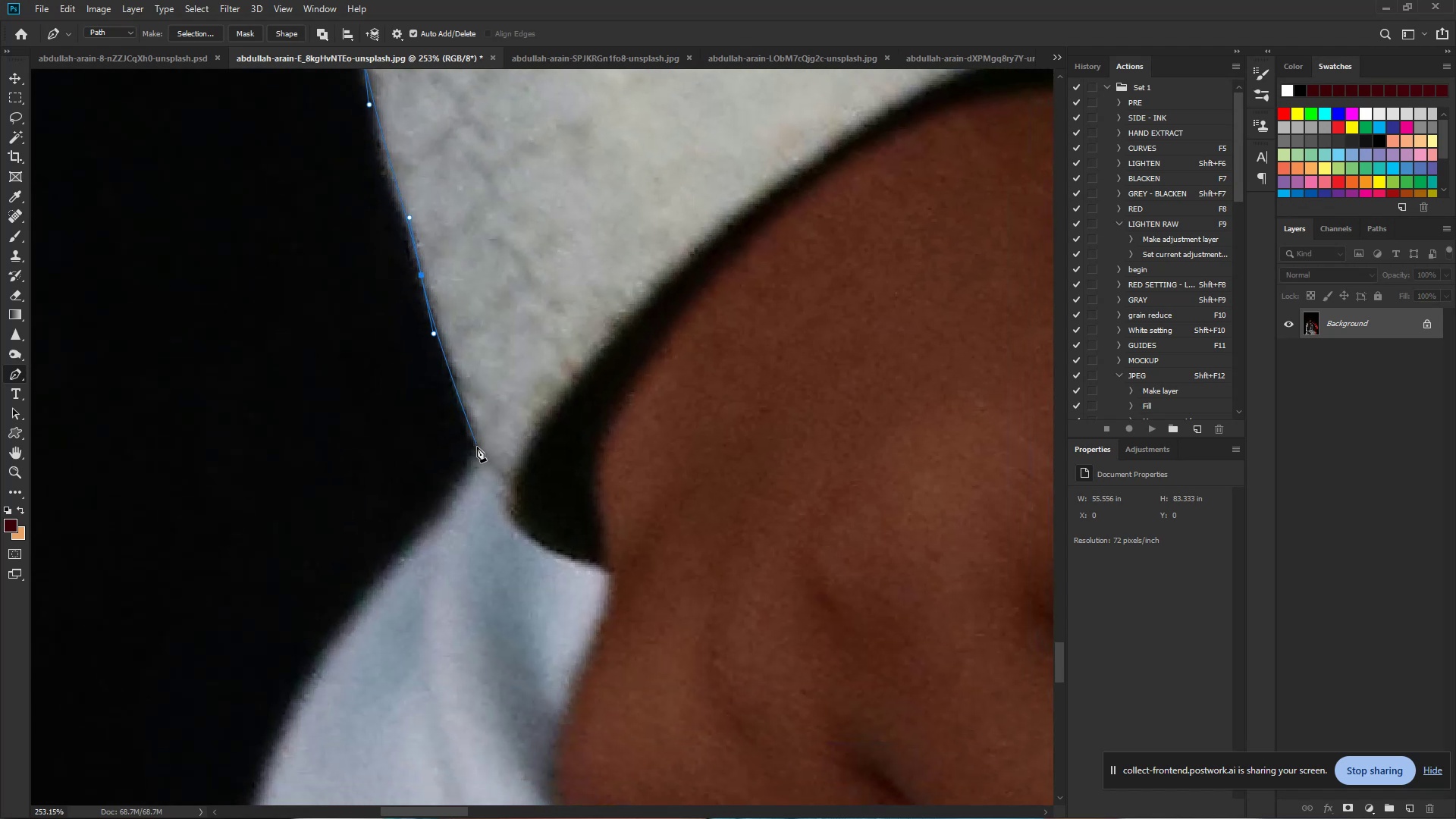 
left_click([479, 450])
 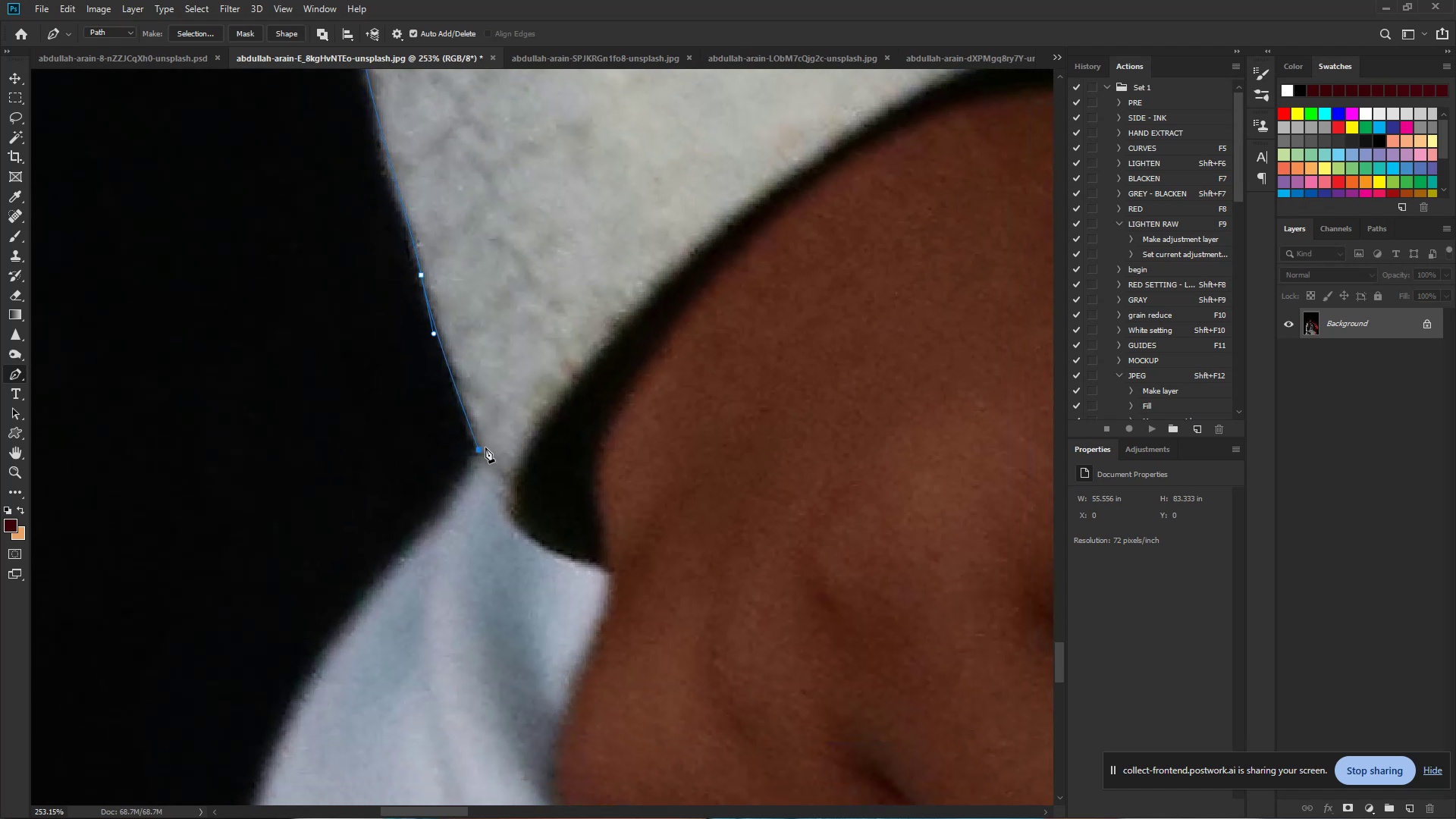 
hold_key(key=Space, duration=0.9)
 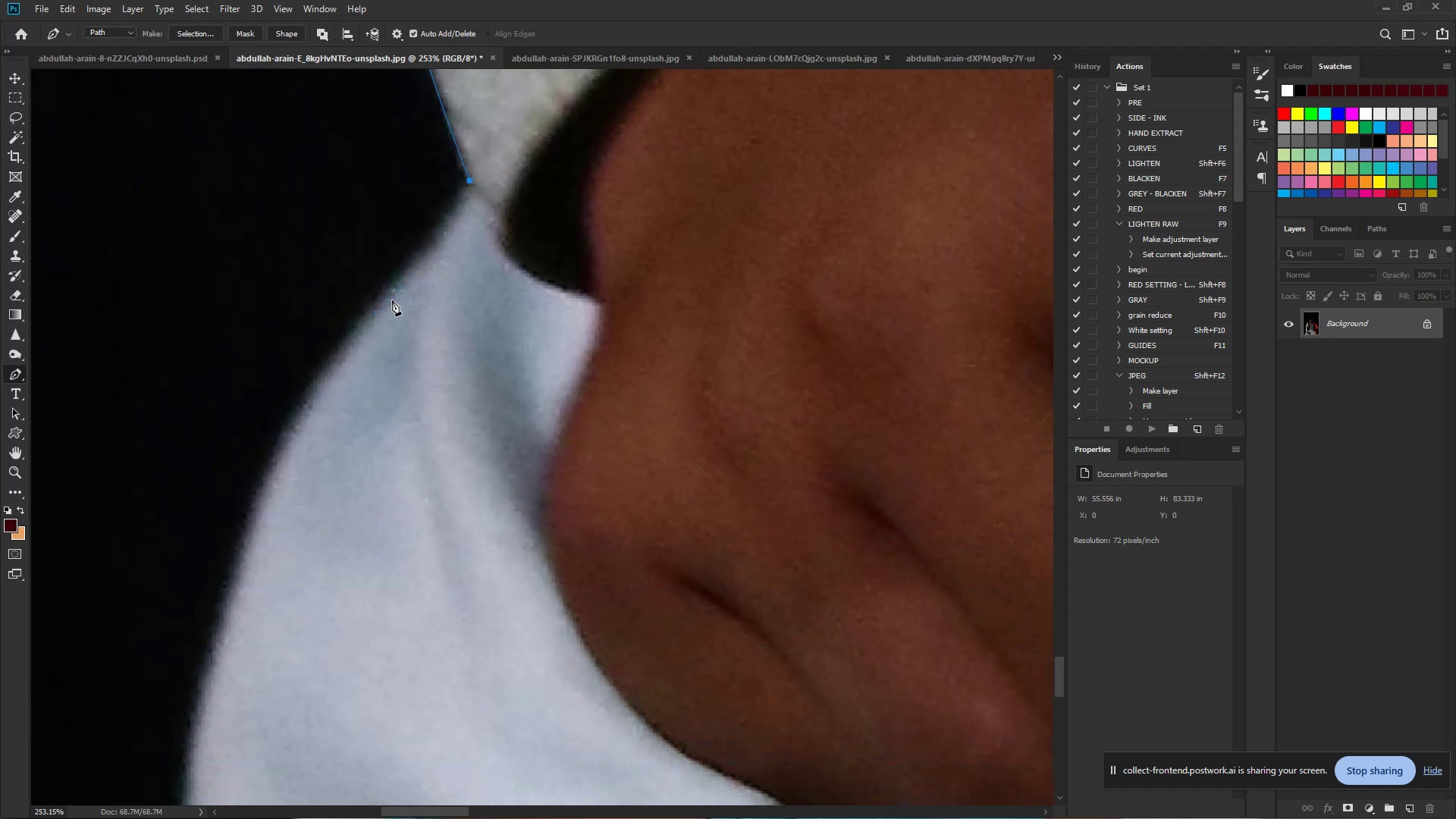 
left_click_drag(start_coordinate=[381, 586], to_coordinate=[372, 317])
 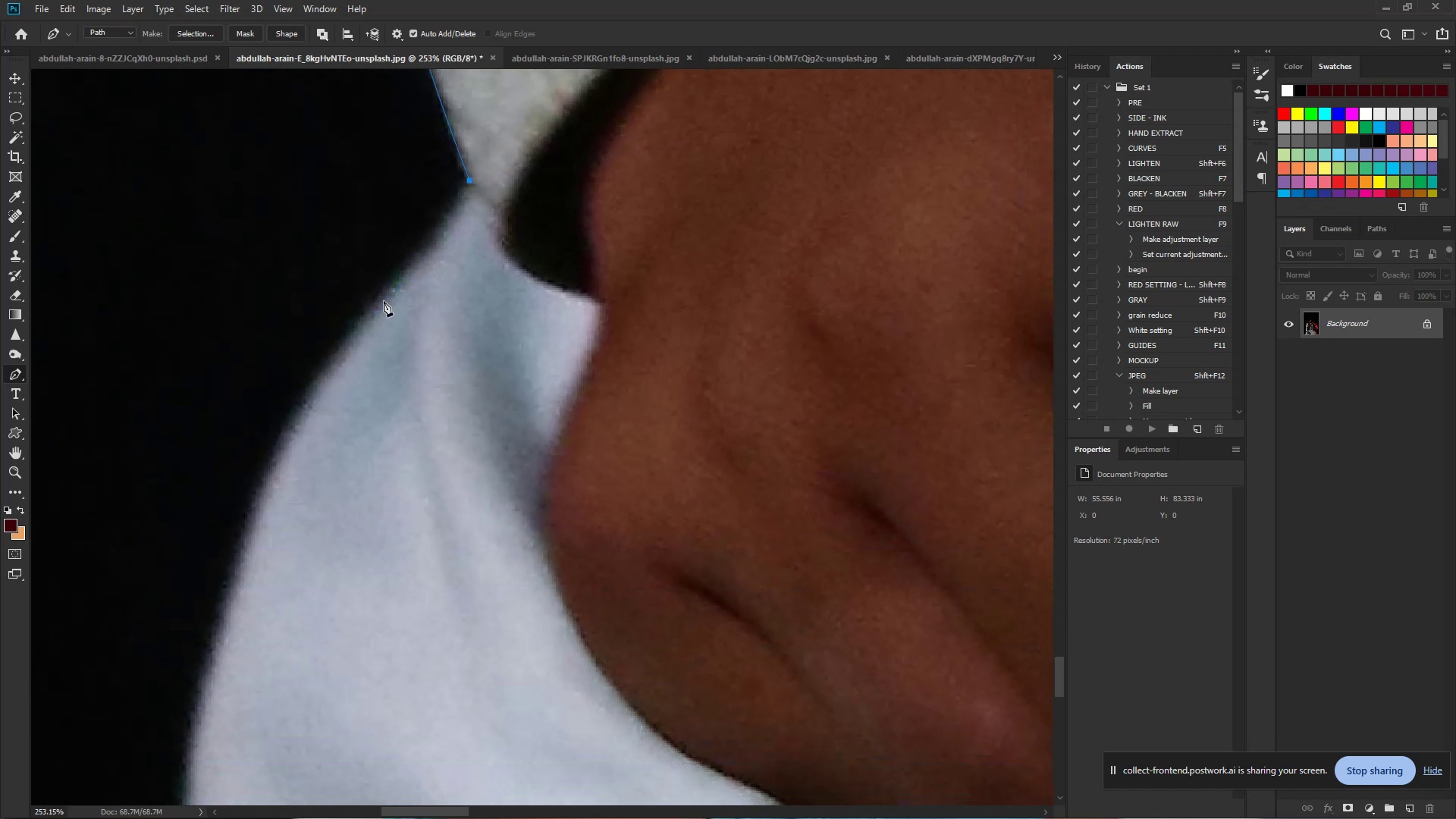 
left_click_drag(start_coordinate=[379, 303], to_coordinate=[337, 344])
 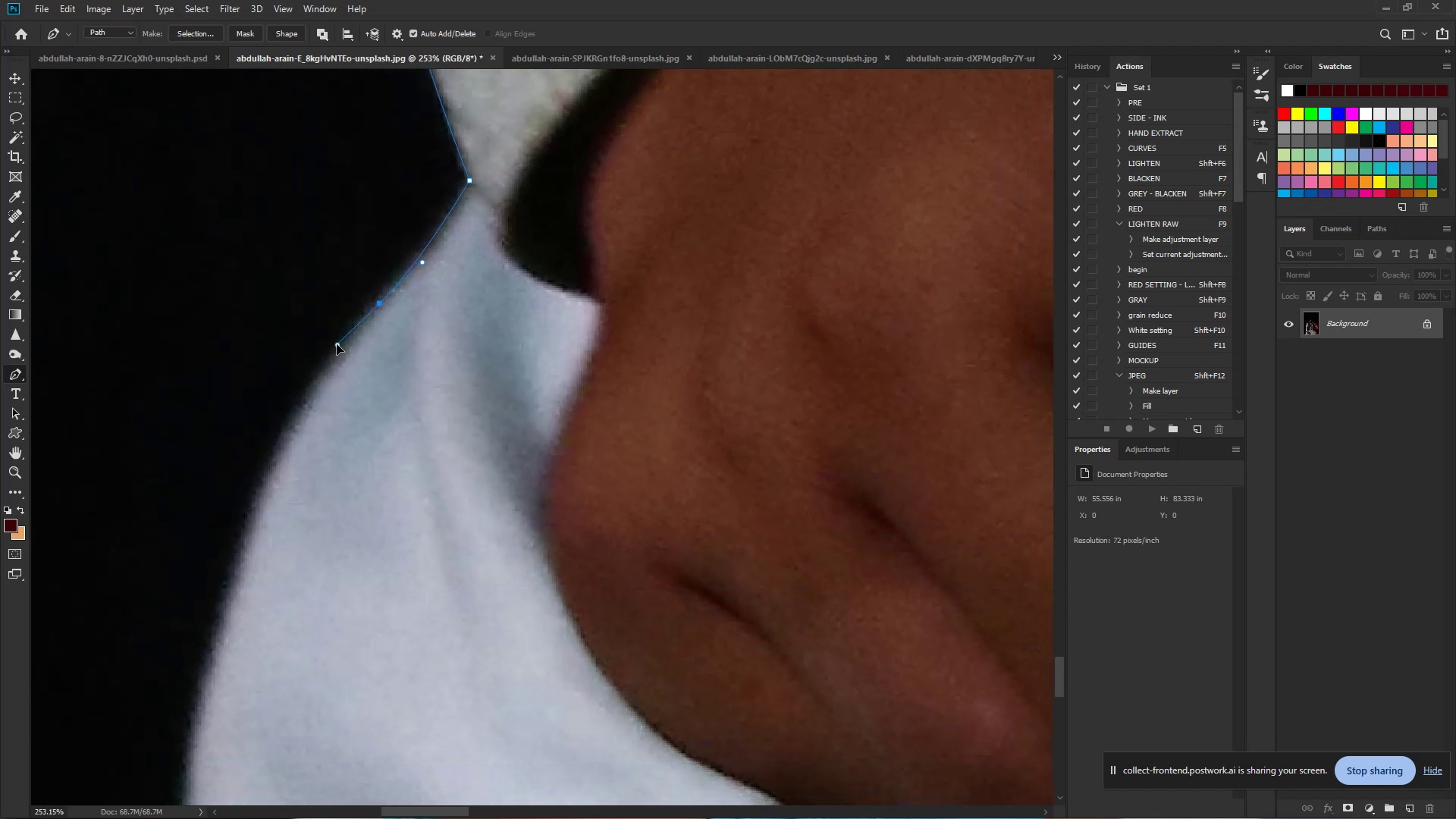 
hold_key(key=Space, duration=0.66)
 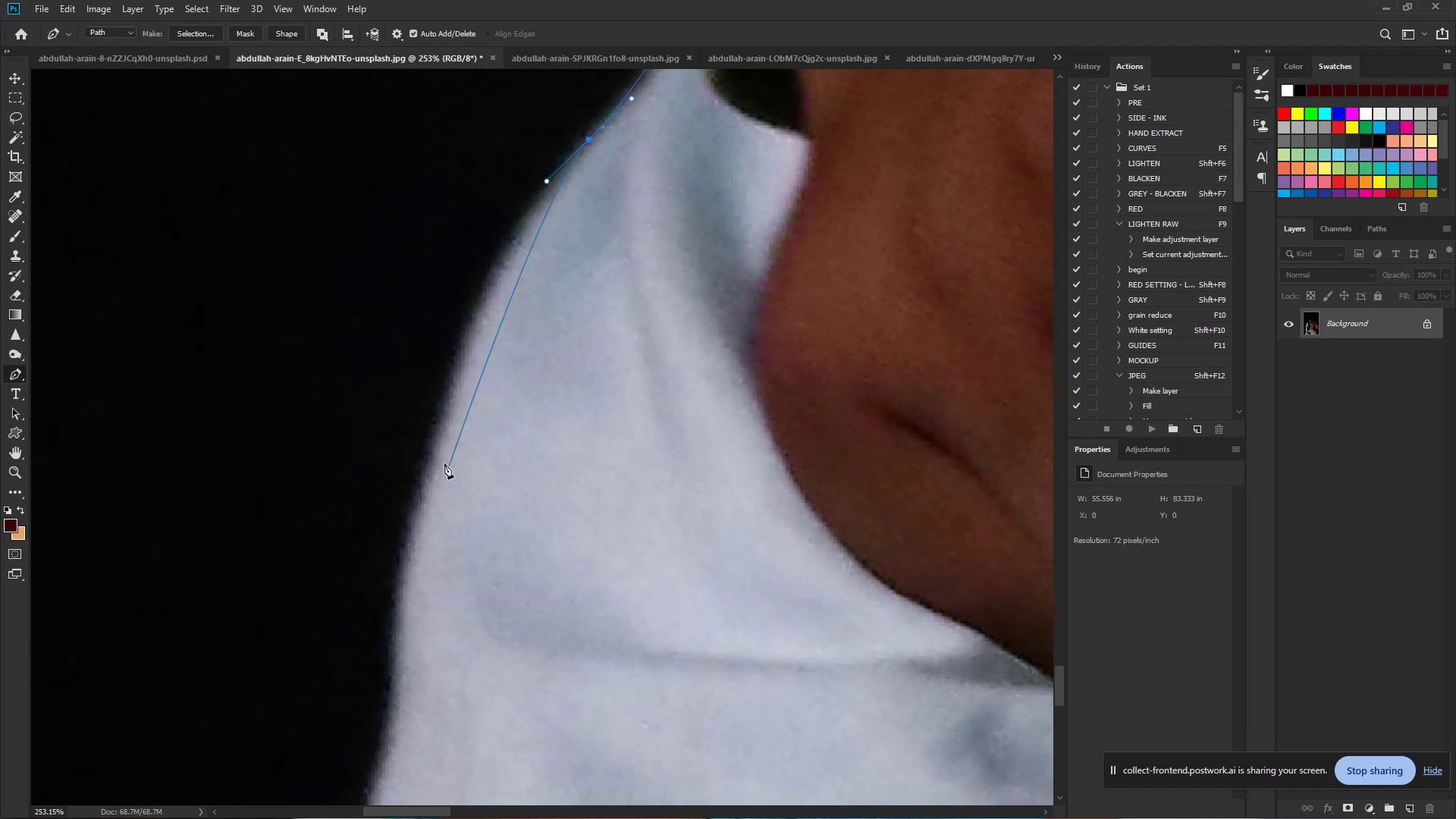 
left_click_drag(start_coordinate=[337, 344], to_coordinate=[528, 192])
 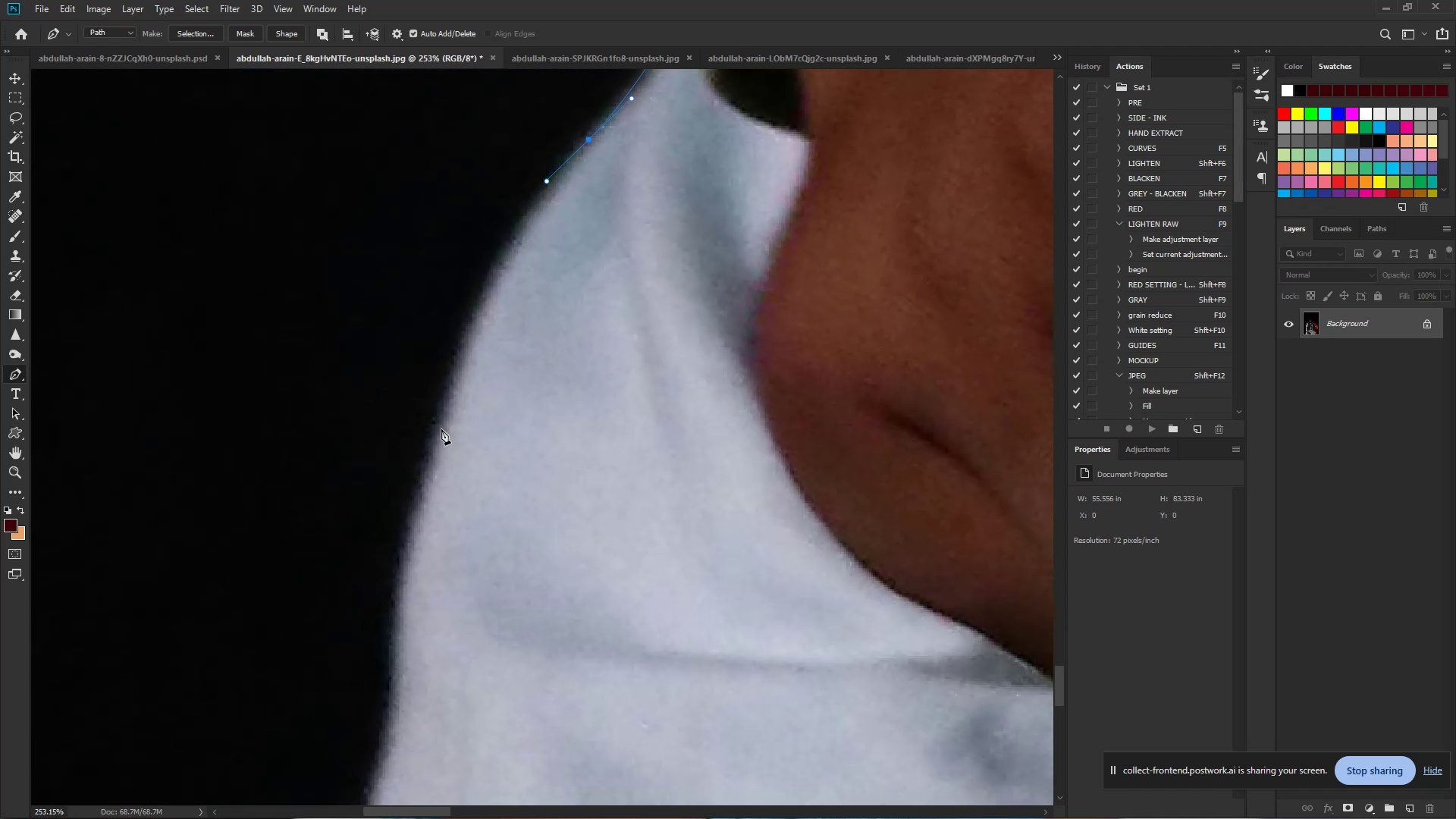 
left_click_drag(start_coordinate=[442, 413], to_coordinate=[405, 550])
 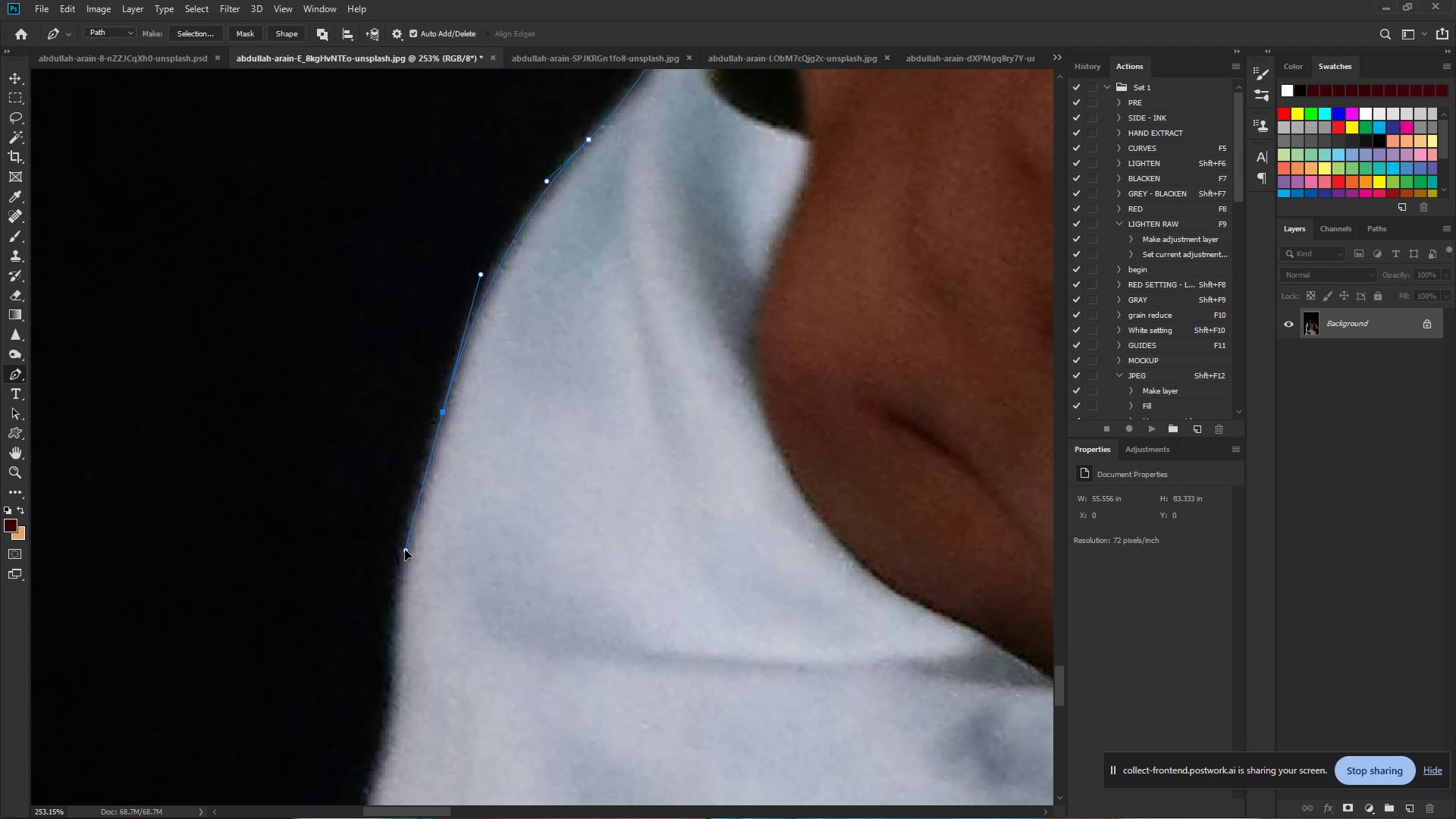 
hold_key(key=Space, duration=0.69)
 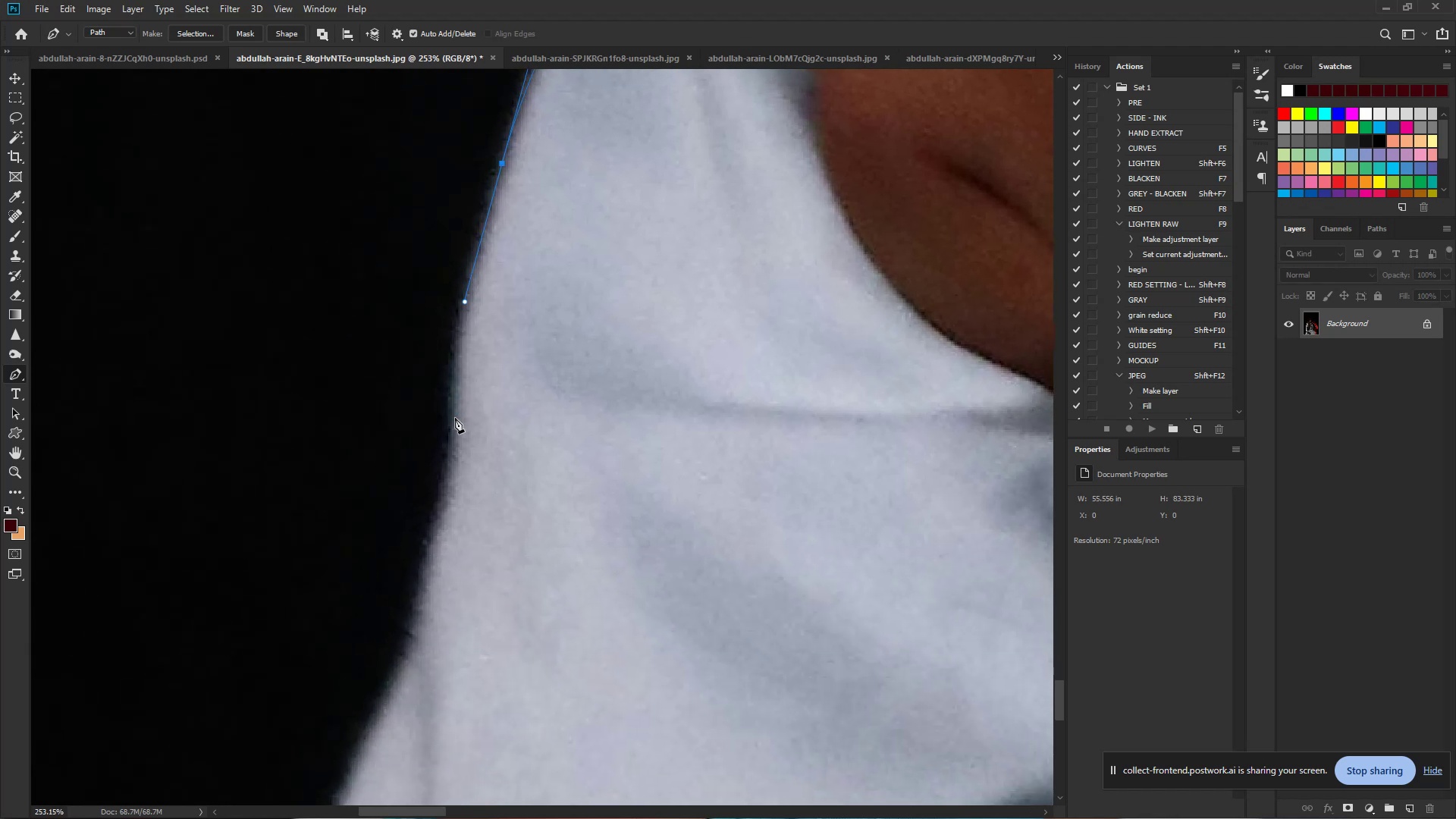 
left_click_drag(start_coordinate=[405, 550], to_coordinate=[464, 301])
 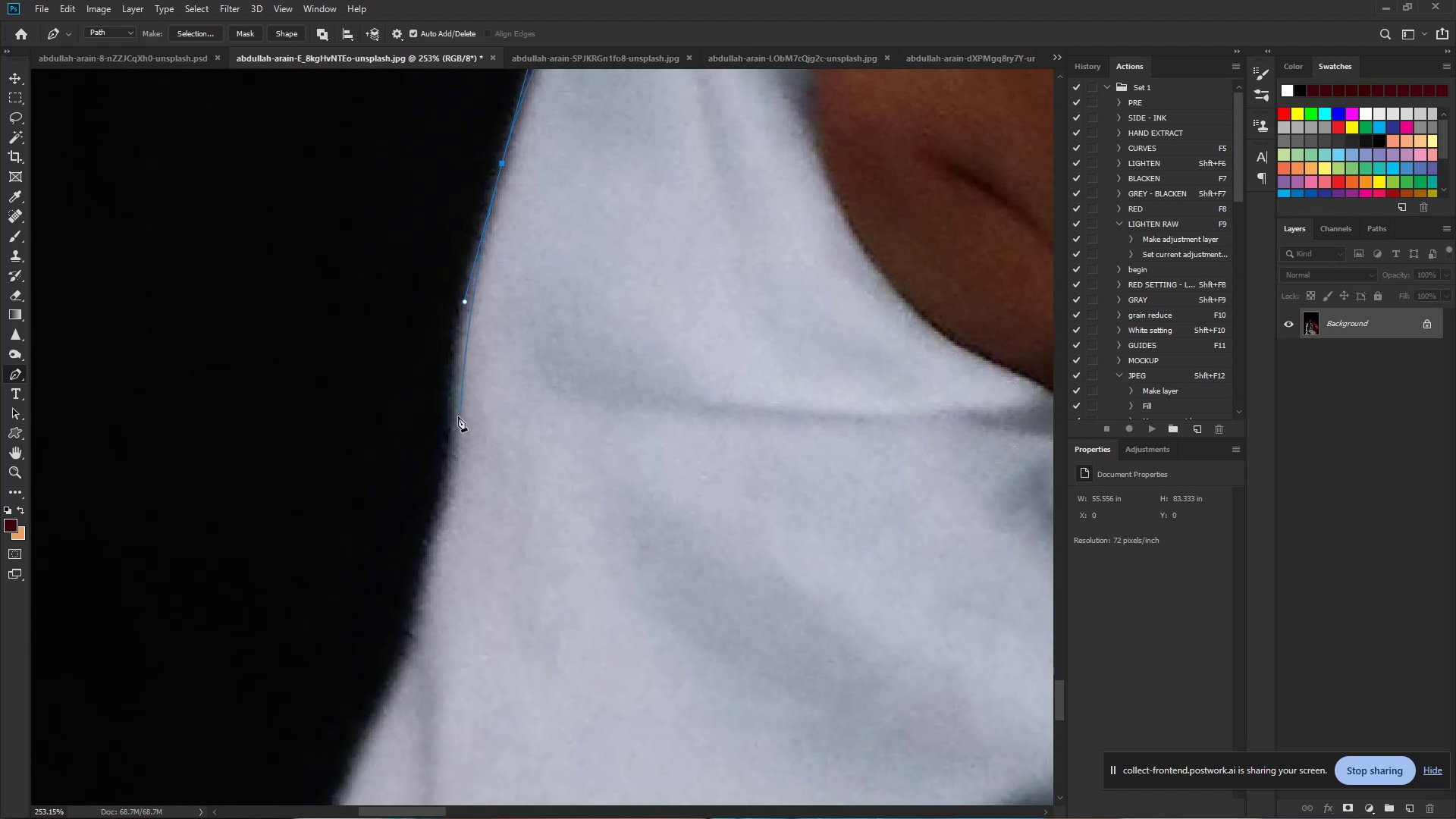 
left_click_drag(start_coordinate=[451, 419], to_coordinate=[454, 475])
 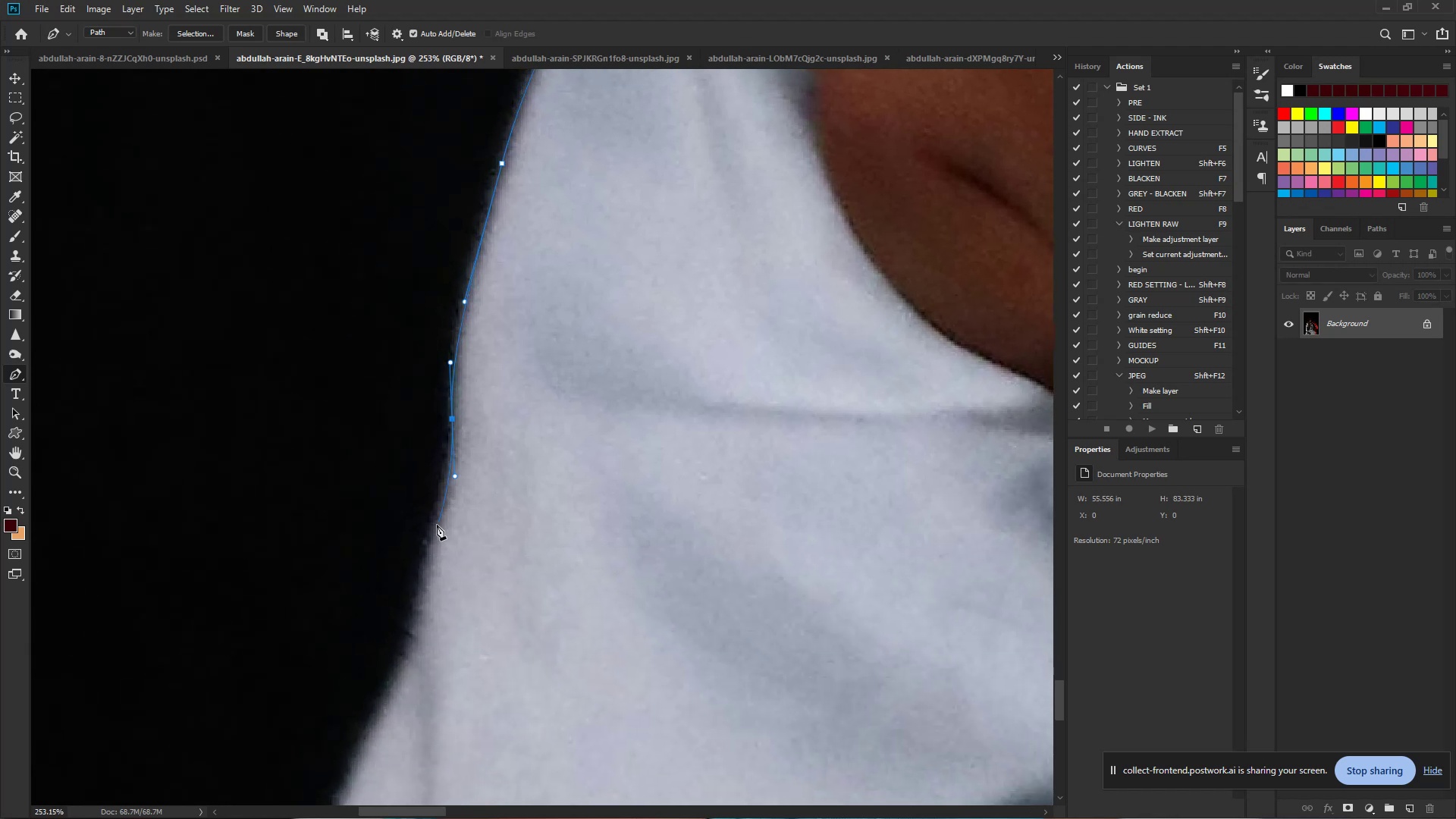 
left_click_drag(start_coordinate=[435, 529], to_coordinate=[426, 556])
 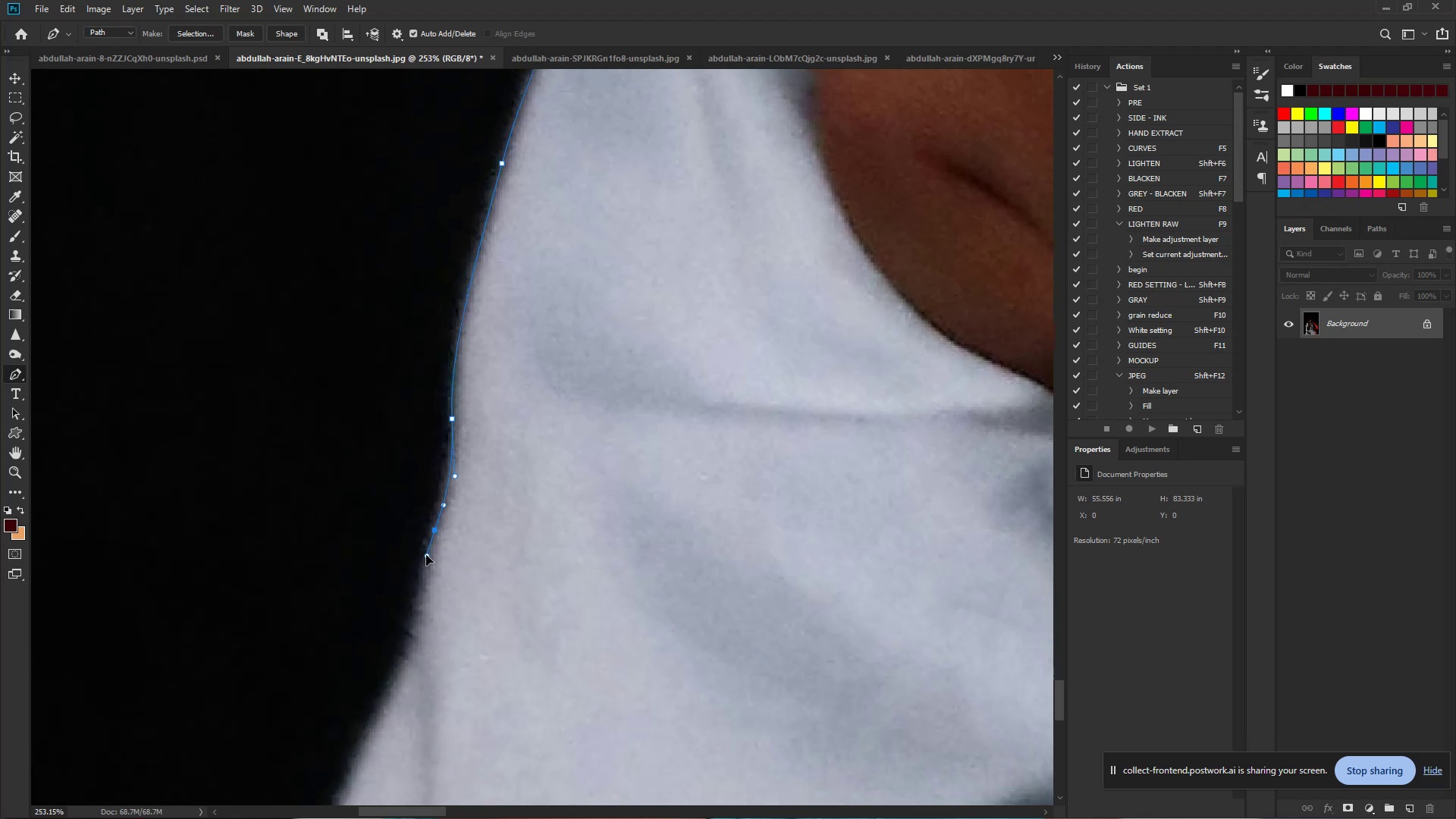 
hold_key(key=Space, duration=0.73)
 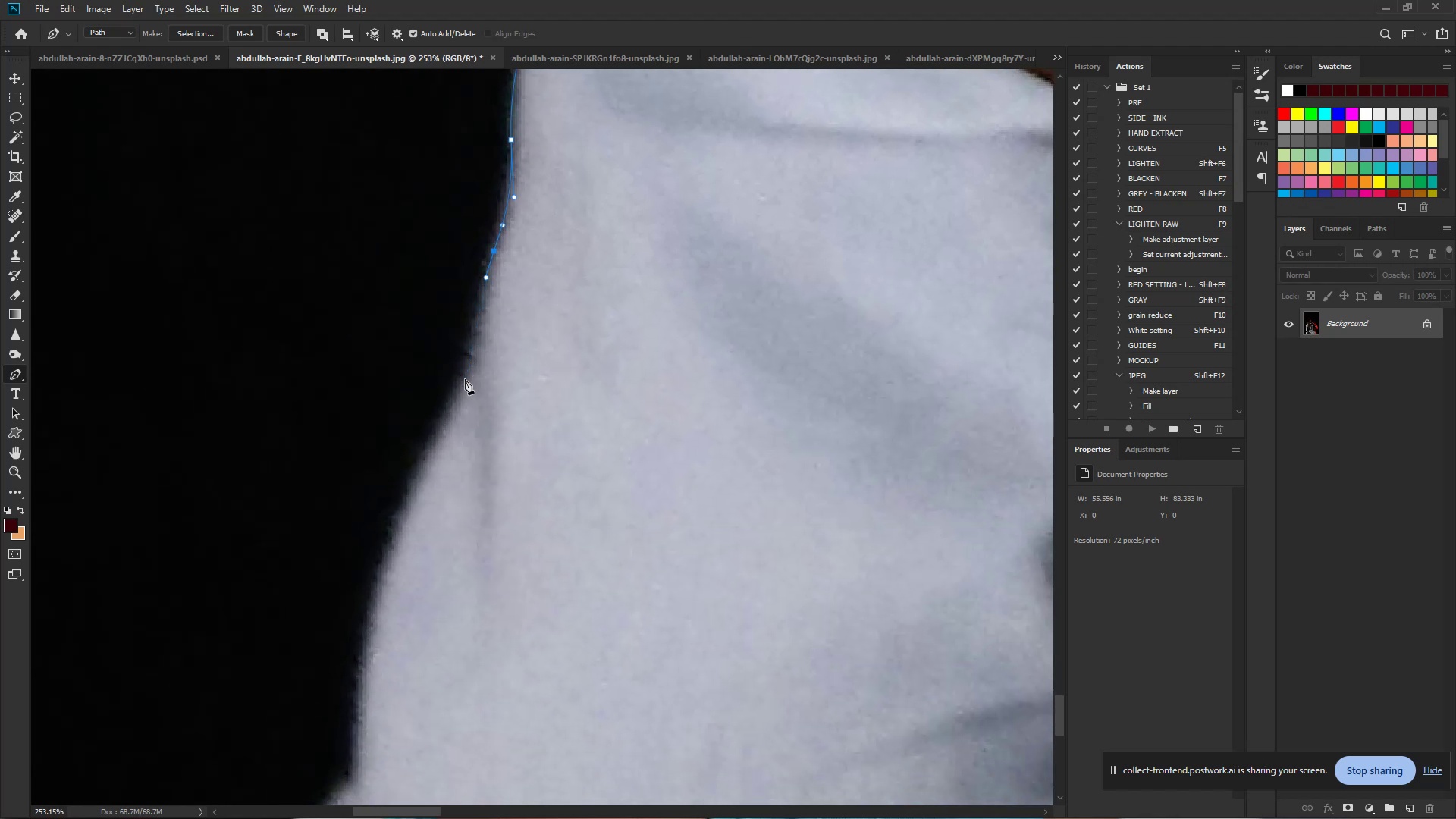 
left_click_drag(start_coordinate=[426, 554], to_coordinate=[485, 275])
 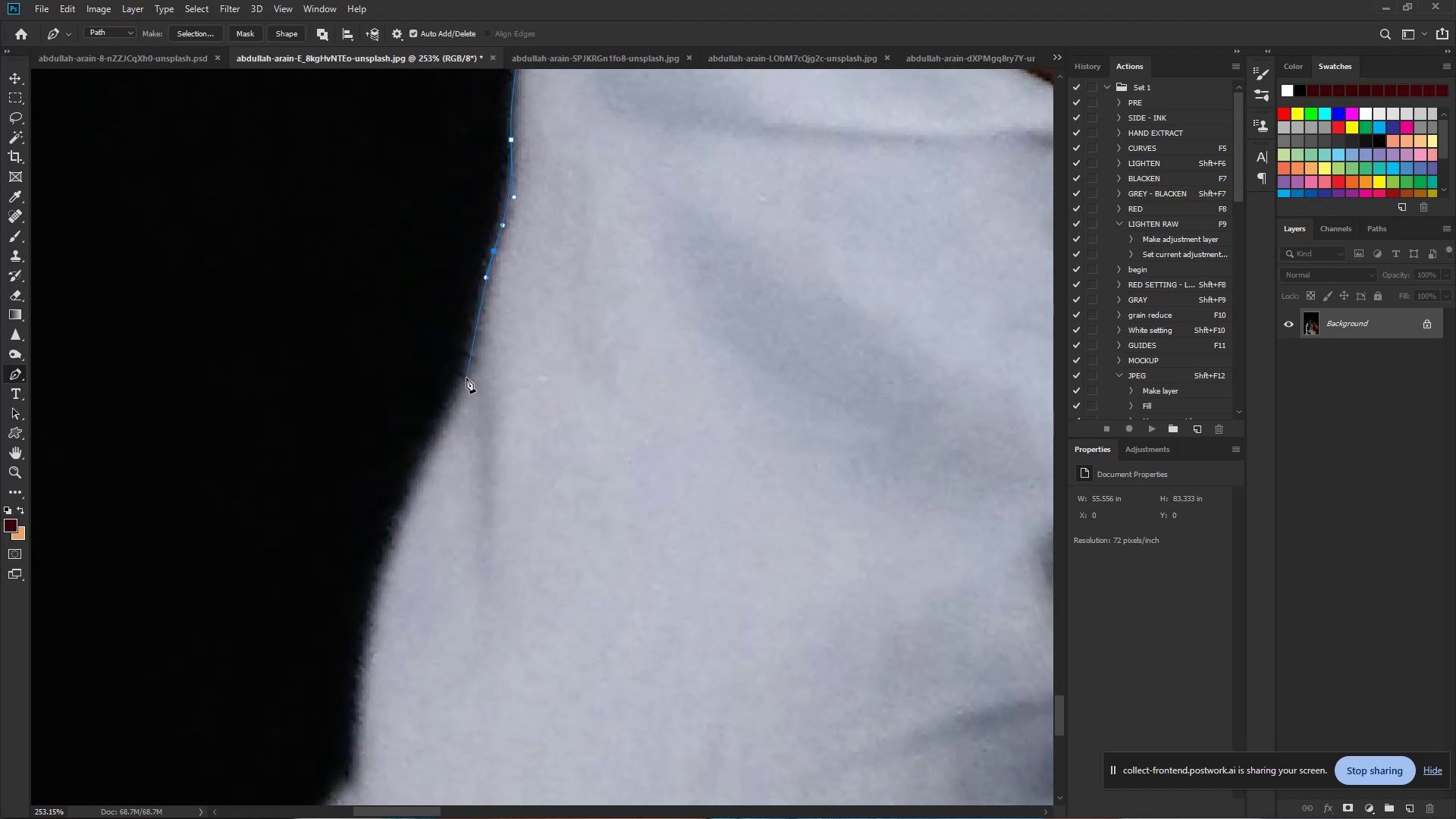 
left_click_drag(start_coordinate=[459, 383], to_coordinate=[447, 421])
 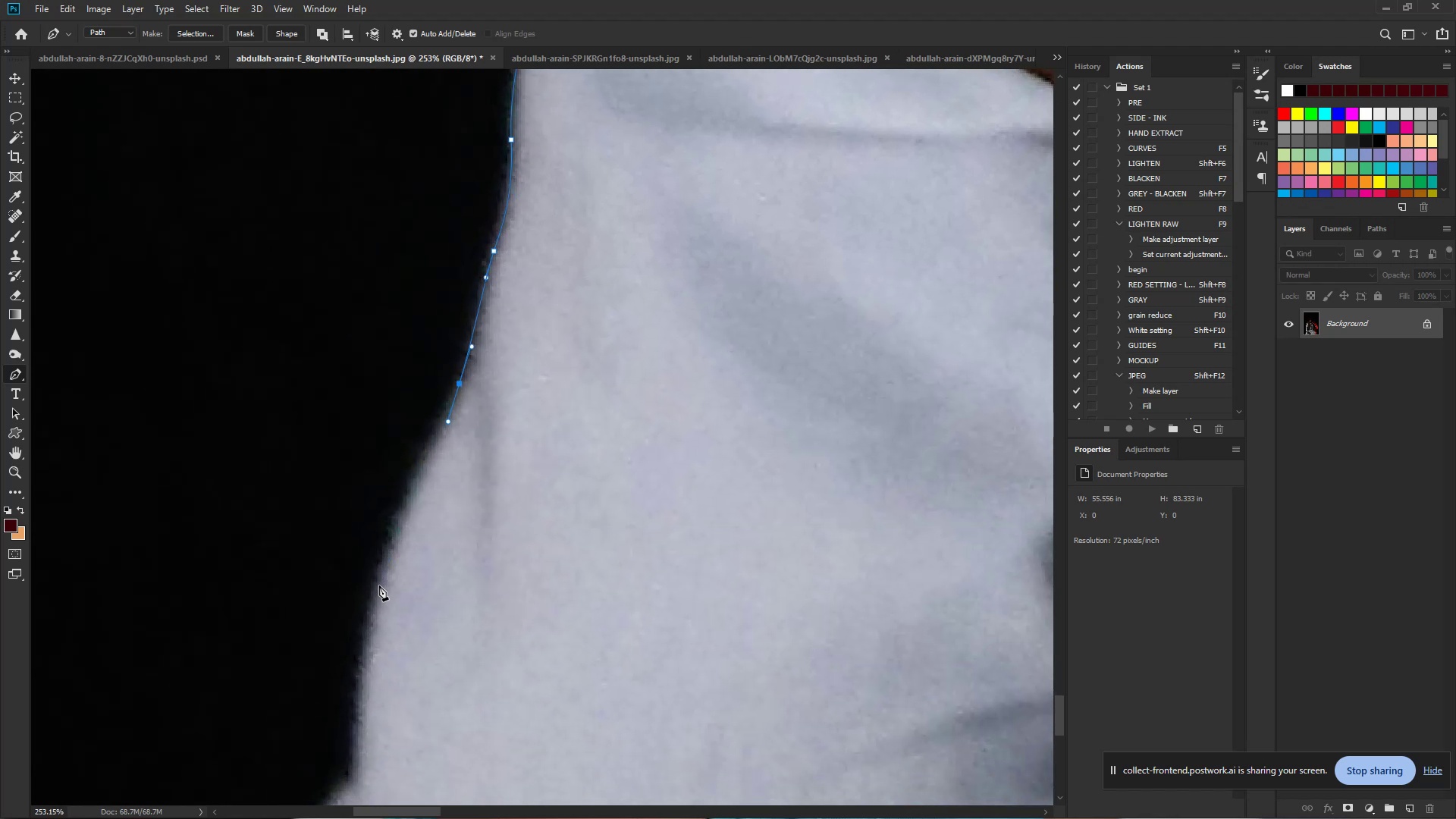 
left_click_drag(start_coordinate=[372, 593], to_coordinate=[356, 688])
 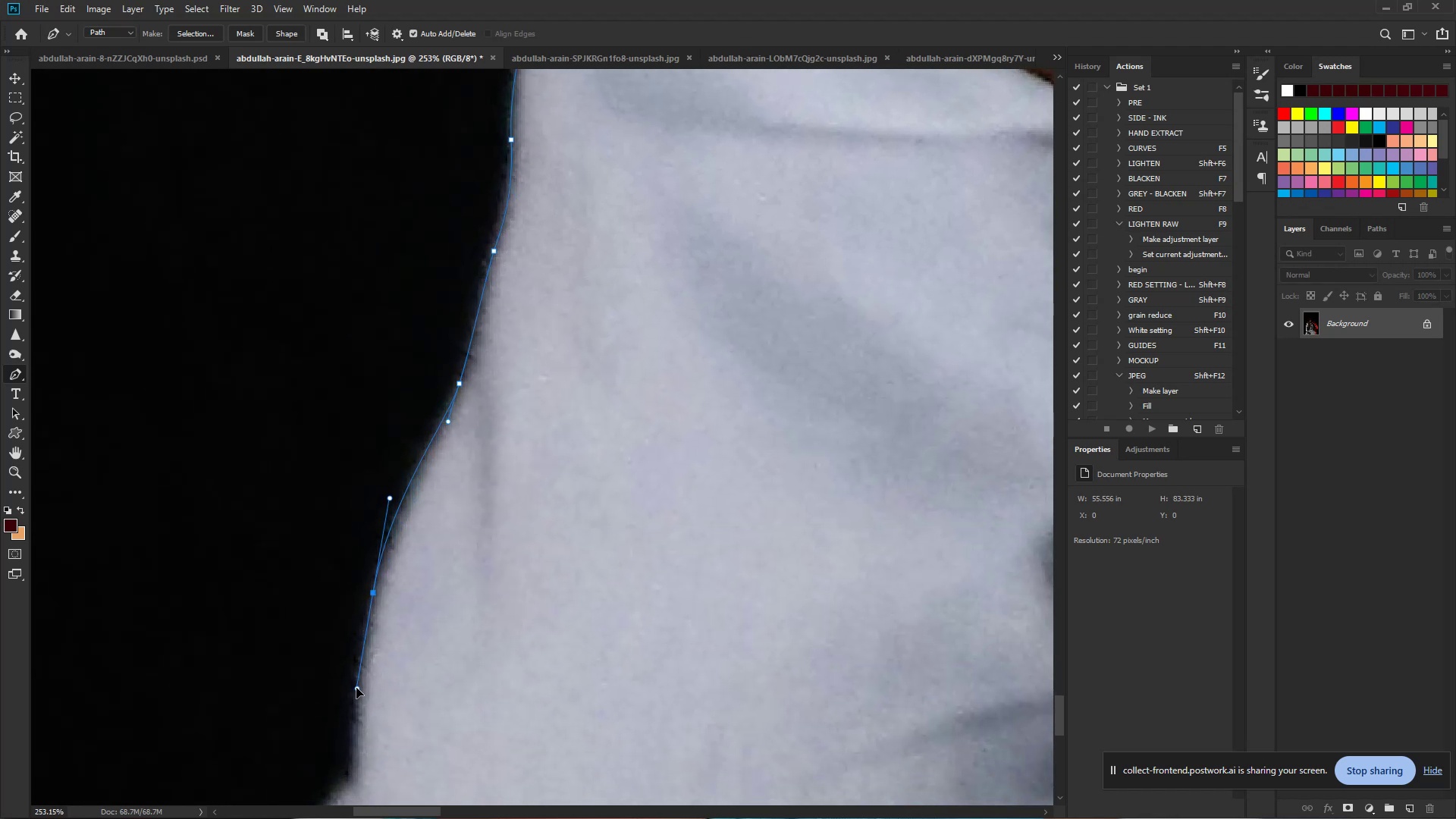 
hold_key(key=Space, duration=0.73)
 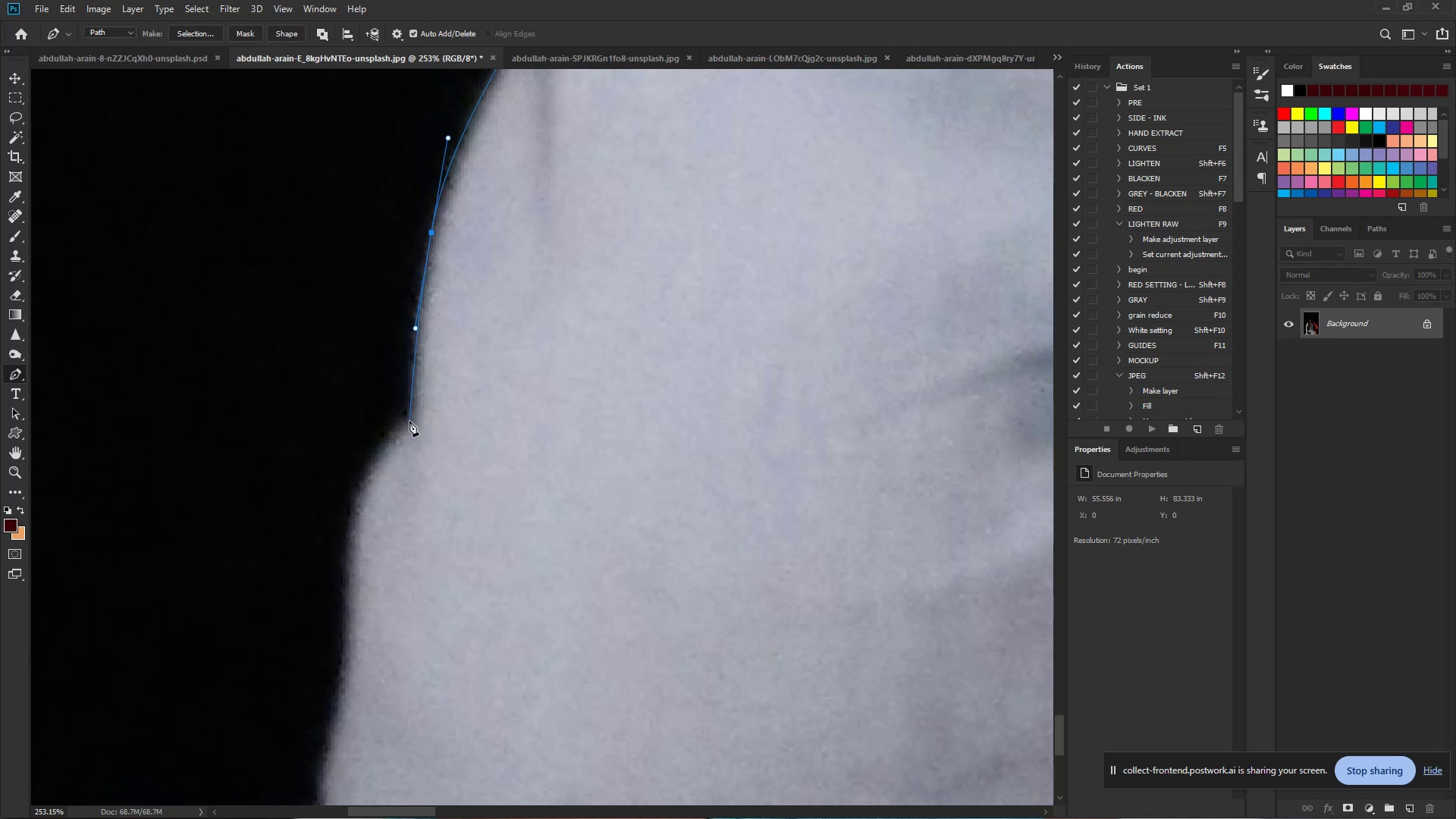 
left_click_drag(start_coordinate=[356, 688], to_coordinate=[415, 328])
 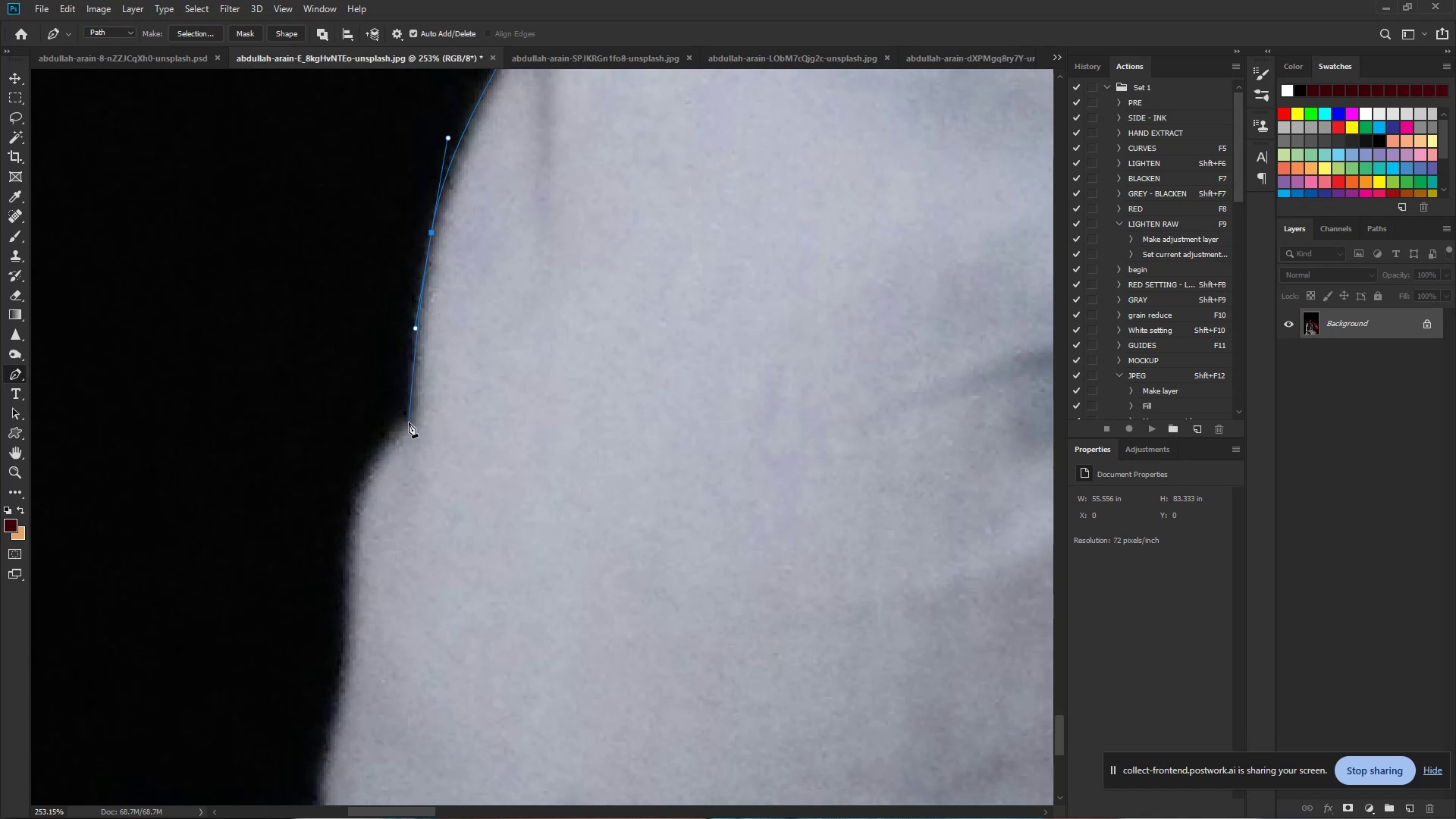 
left_click([409, 422])
 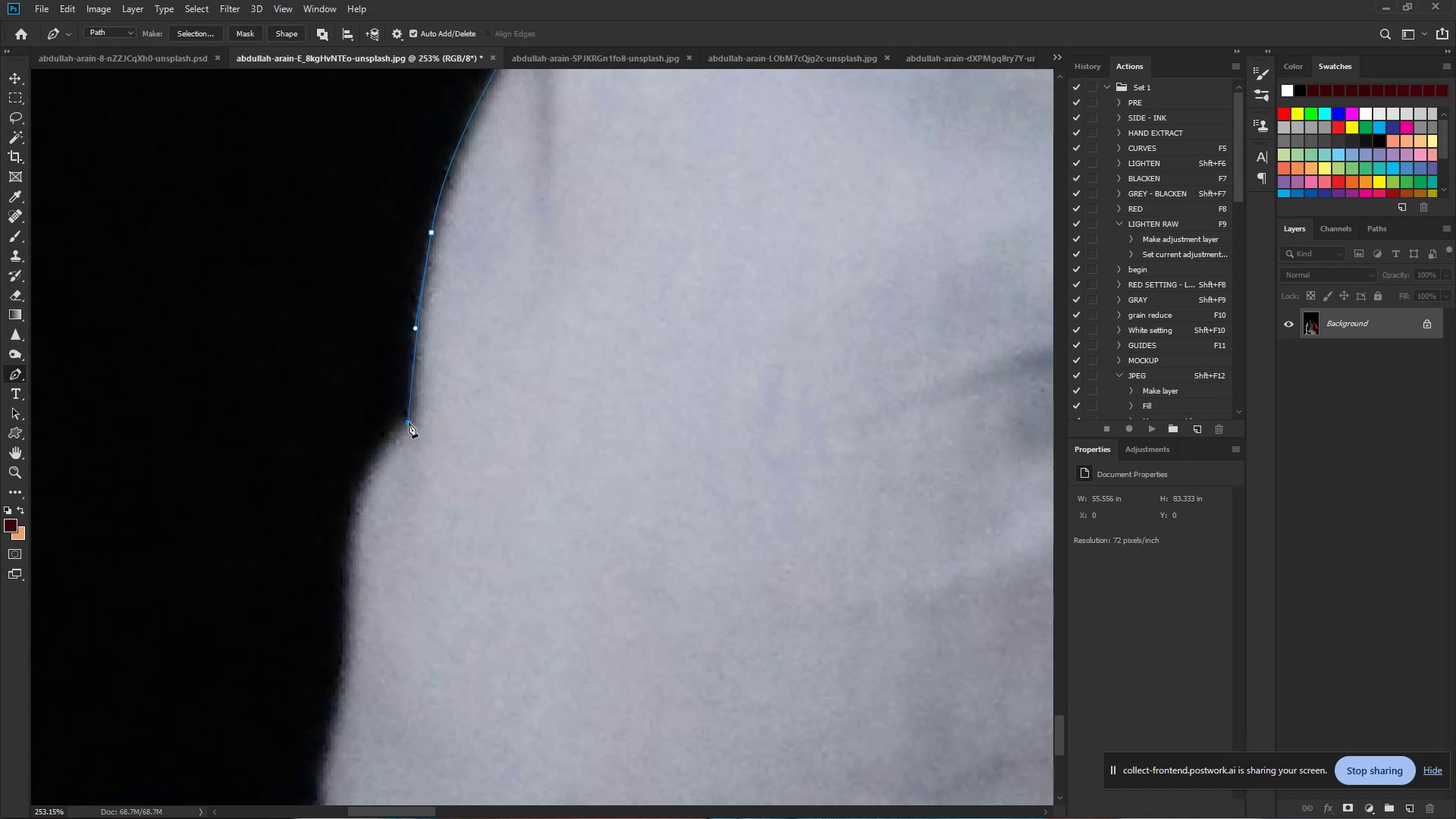 
hold_key(key=Space, duration=0.7)
 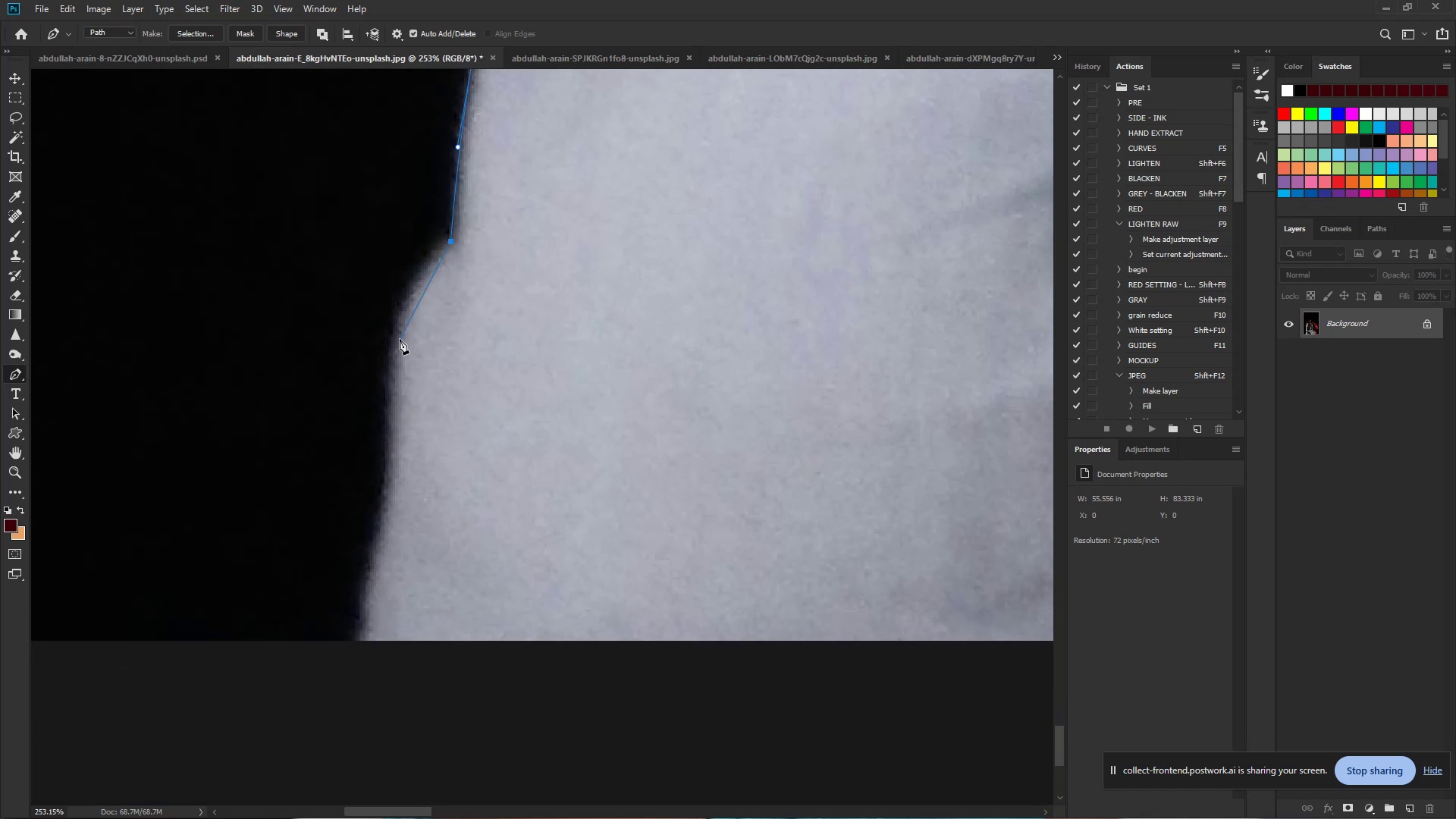 
left_click_drag(start_coordinate=[409, 424], to_coordinate=[451, 243])
 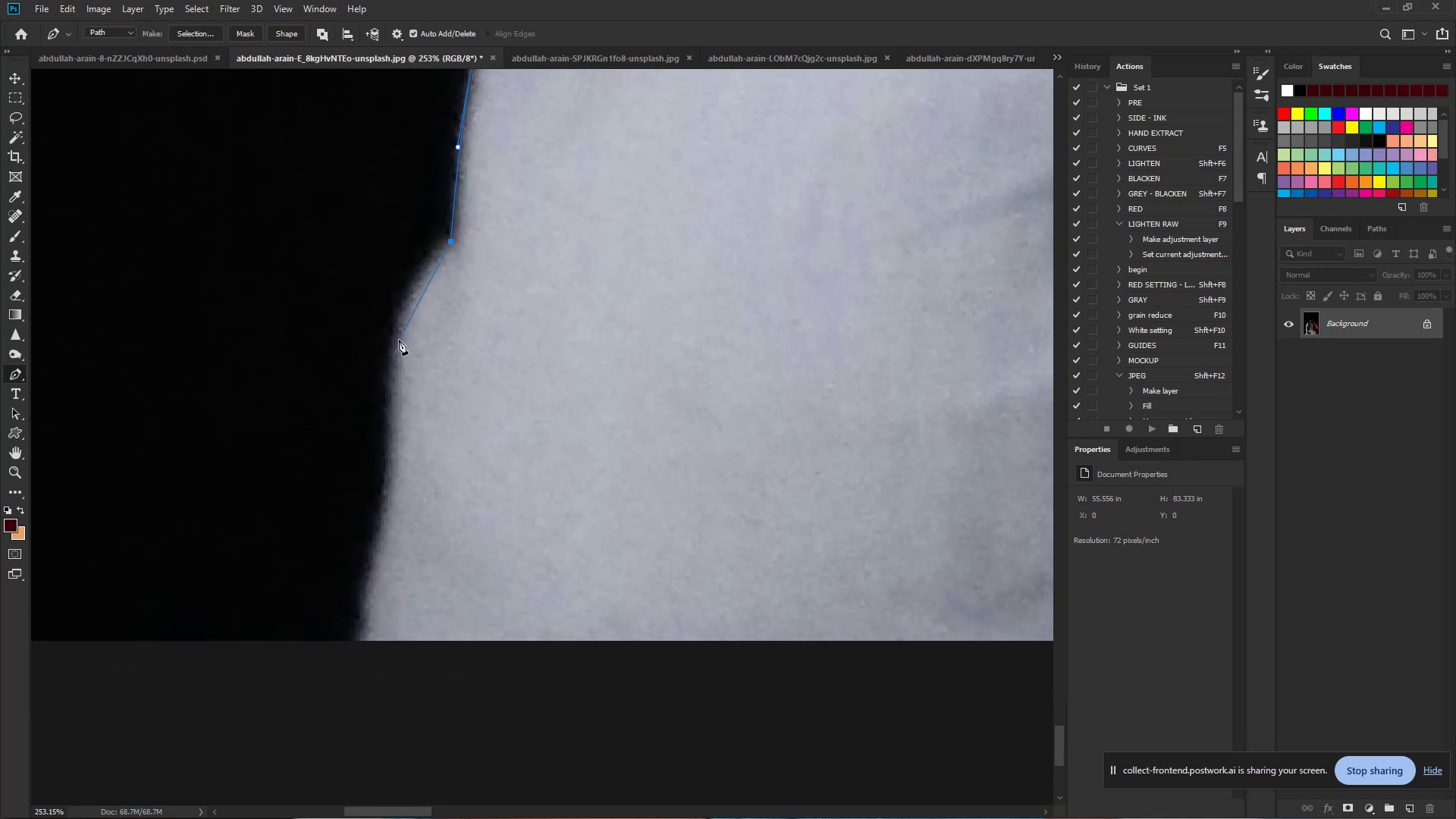 
left_click_drag(start_coordinate=[390, 344], to_coordinate=[381, 397])
 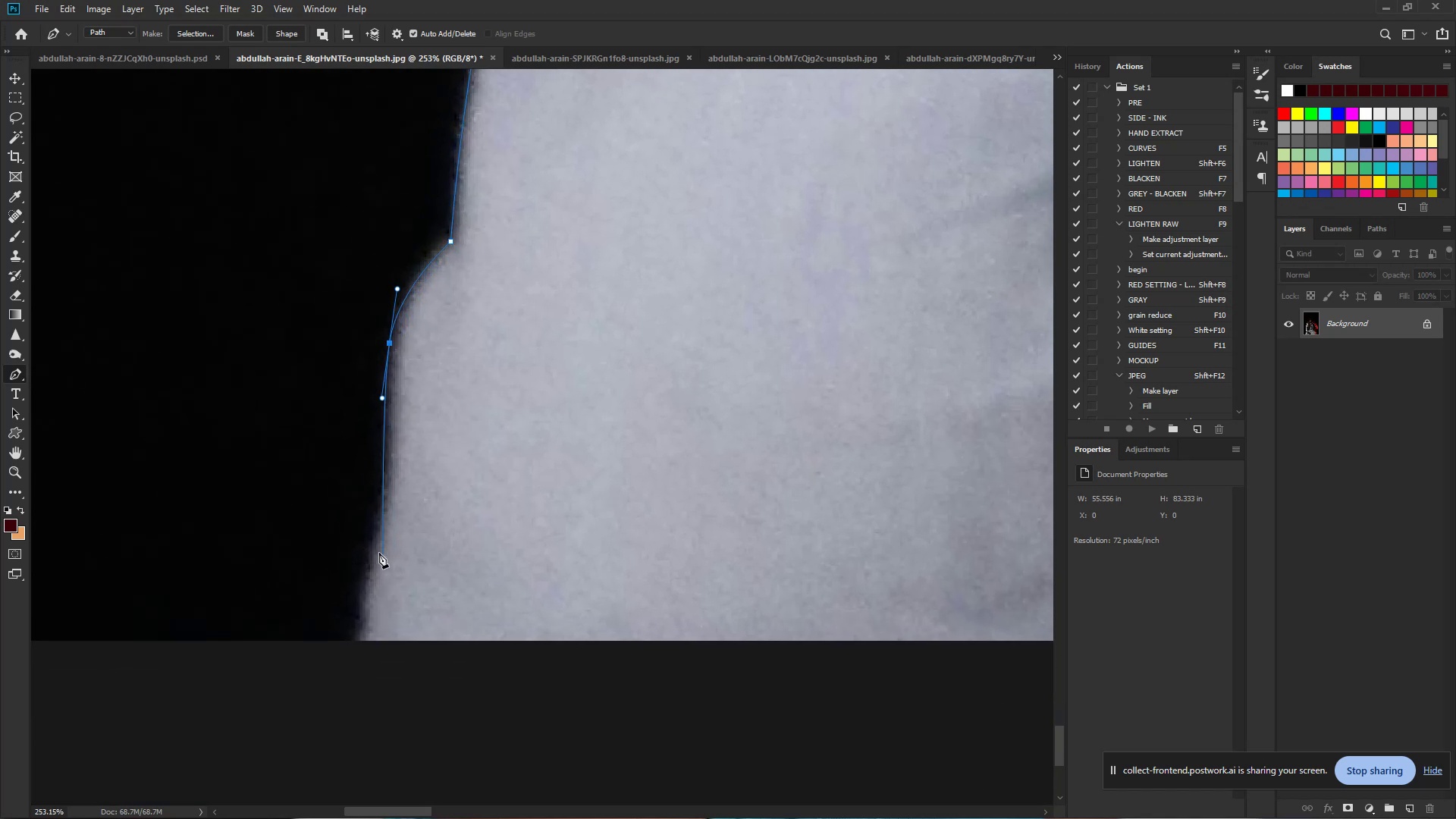 
left_click_drag(start_coordinate=[375, 547], to_coordinate=[358, 617])
 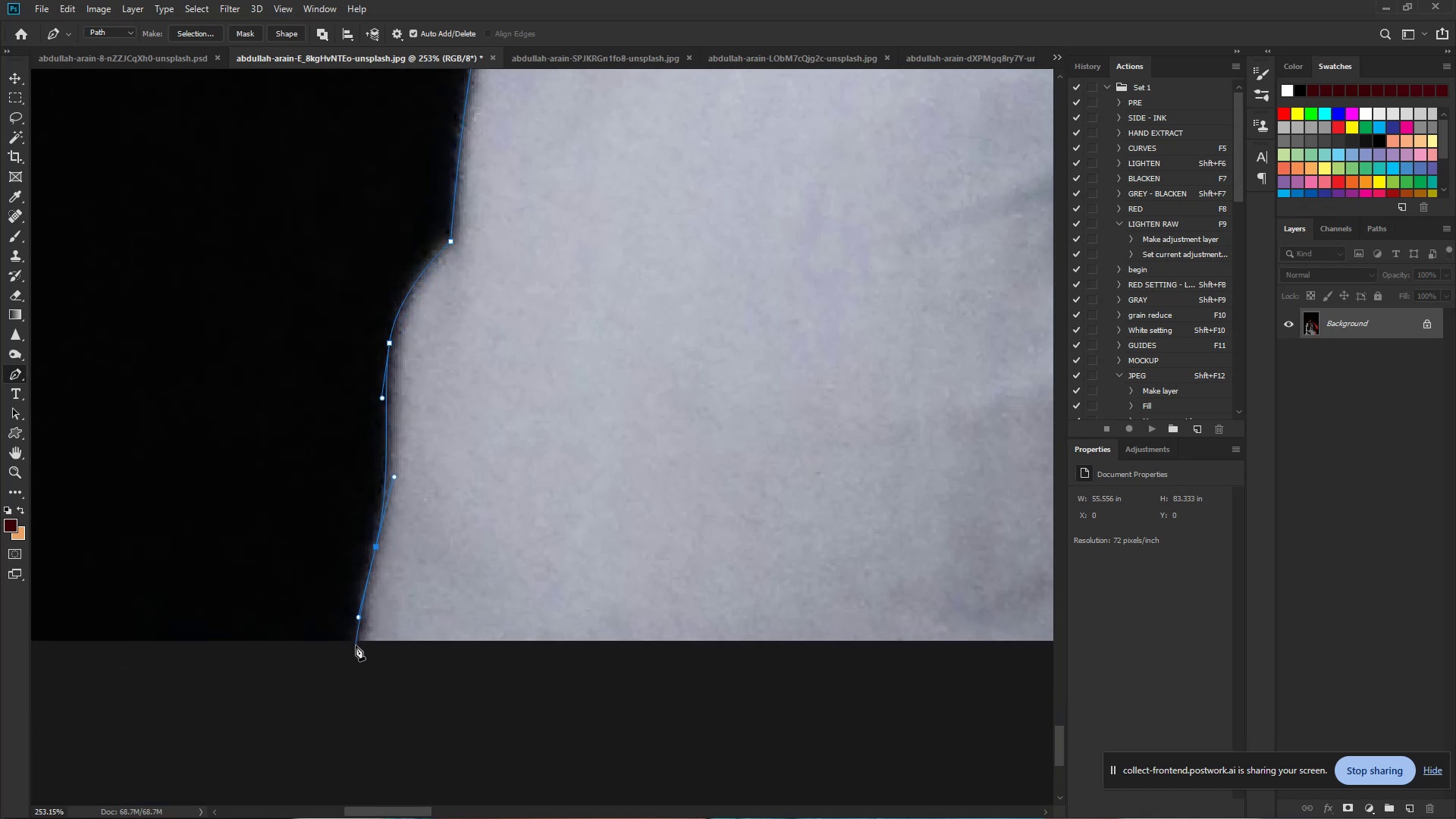 
left_click([355, 647])
 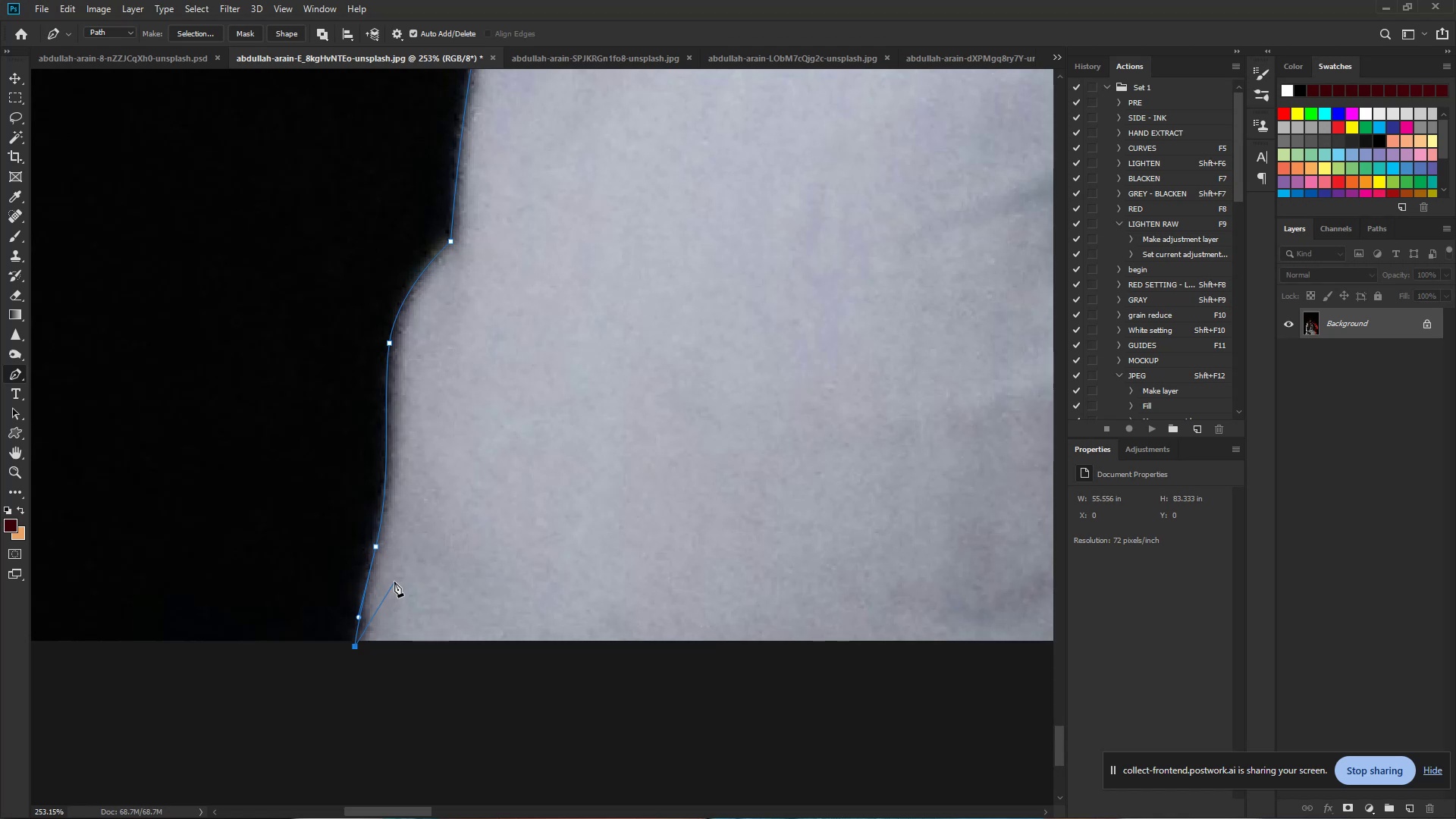 
wait(61.16)
 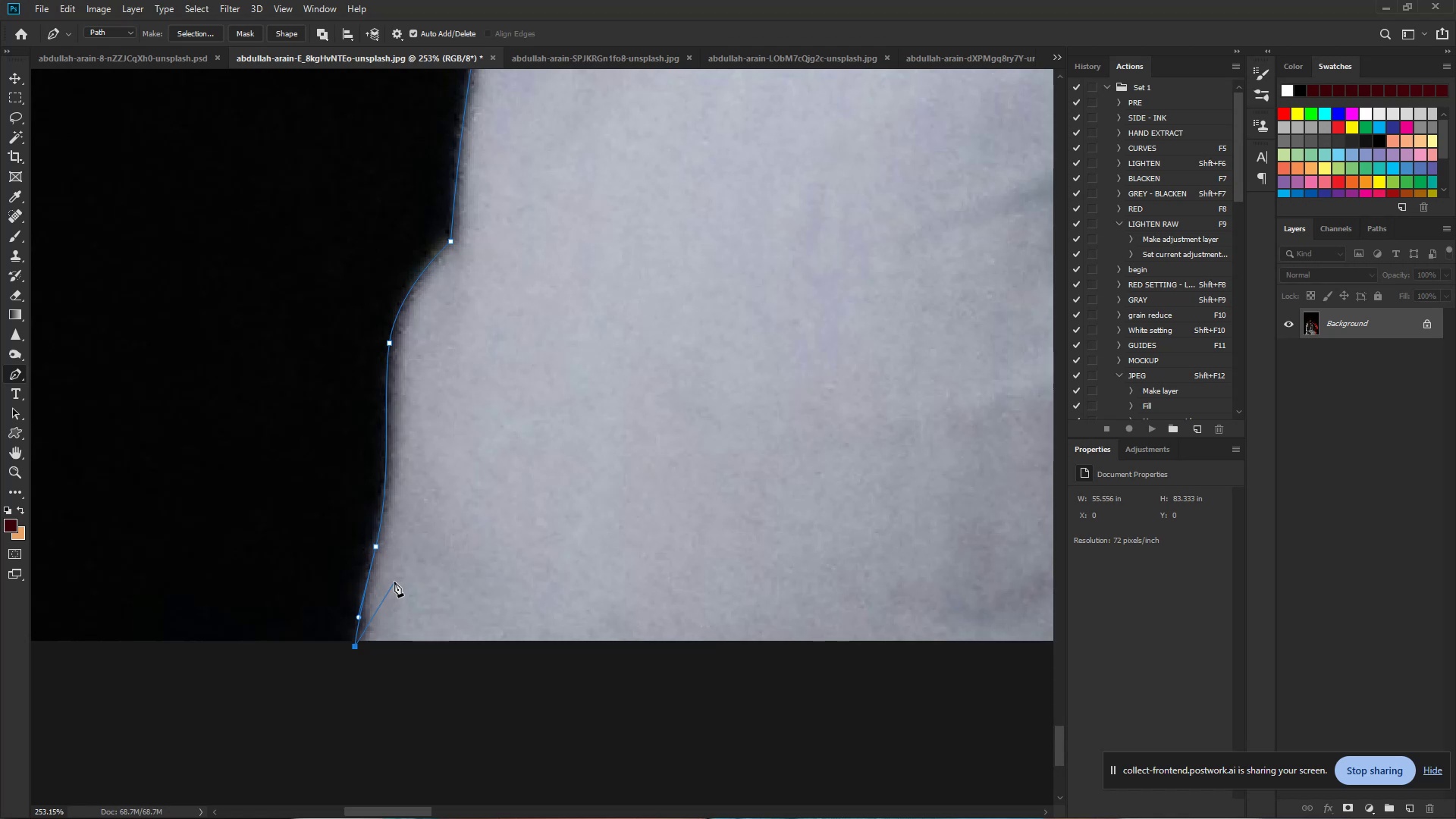 
left_click([620, 648])
 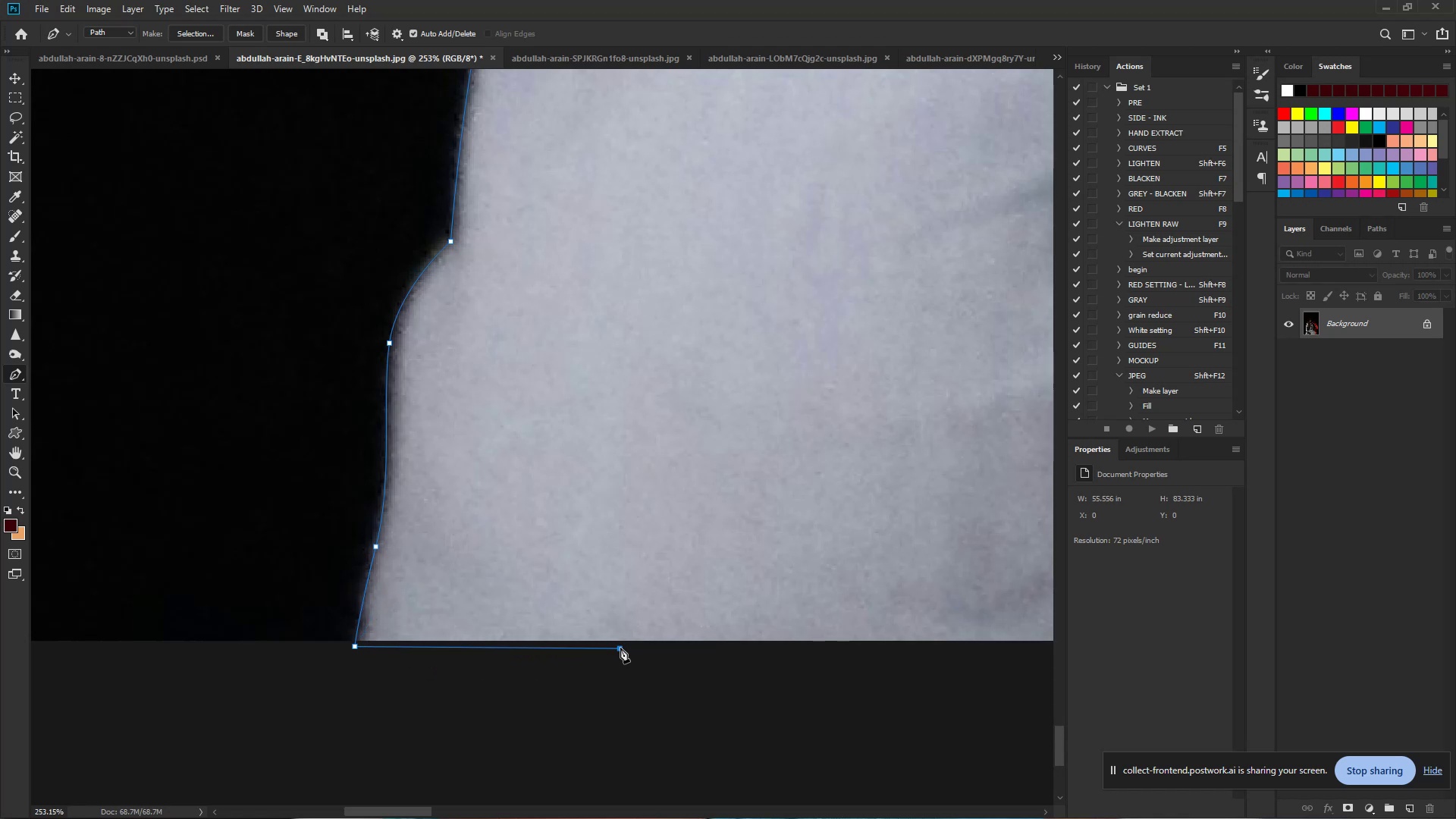 
hold_key(key=Space, duration=0.43)
 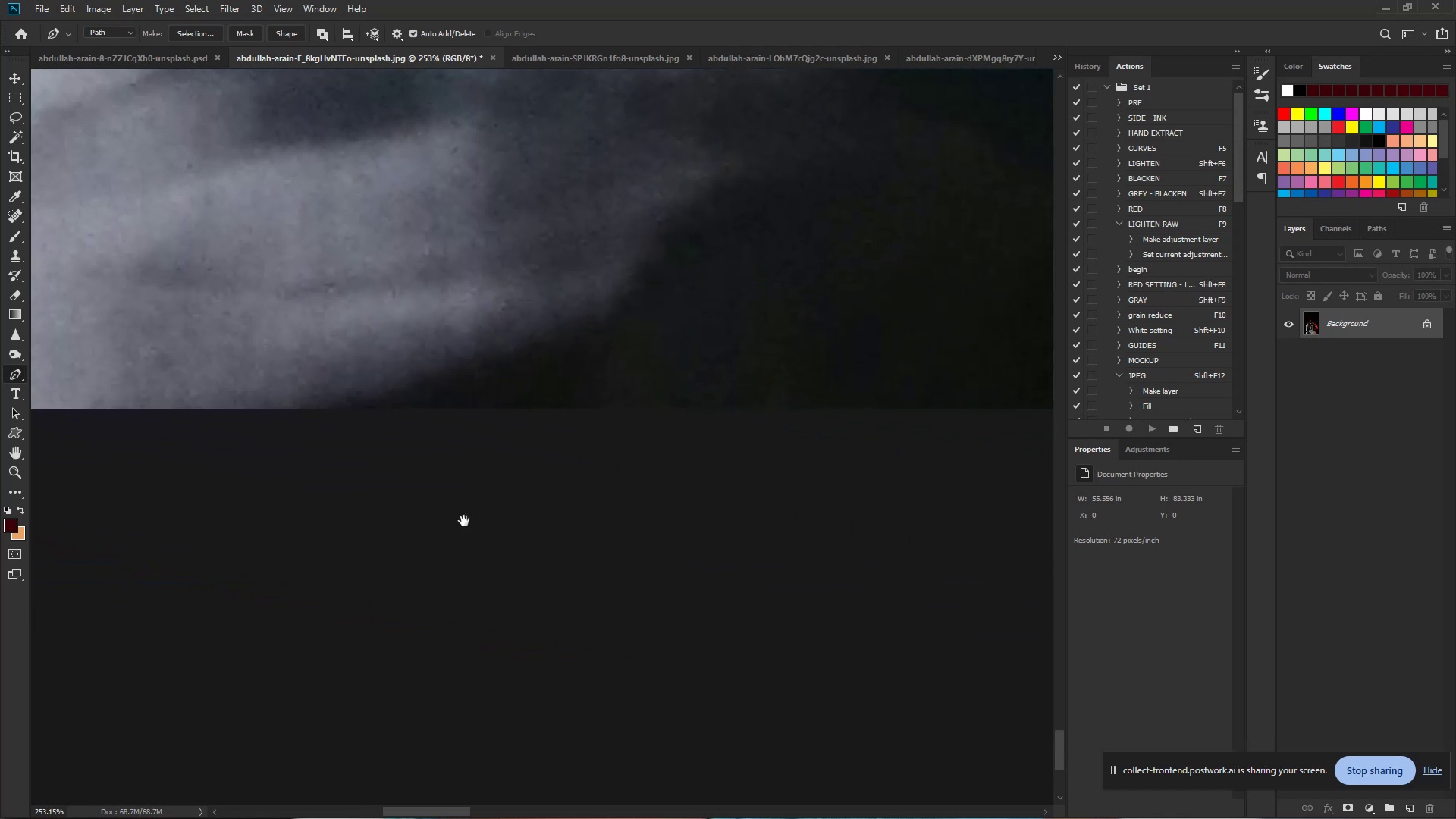 
left_click_drag(start_coordinate=[616, 648], to_coordinate=[162, 554])
 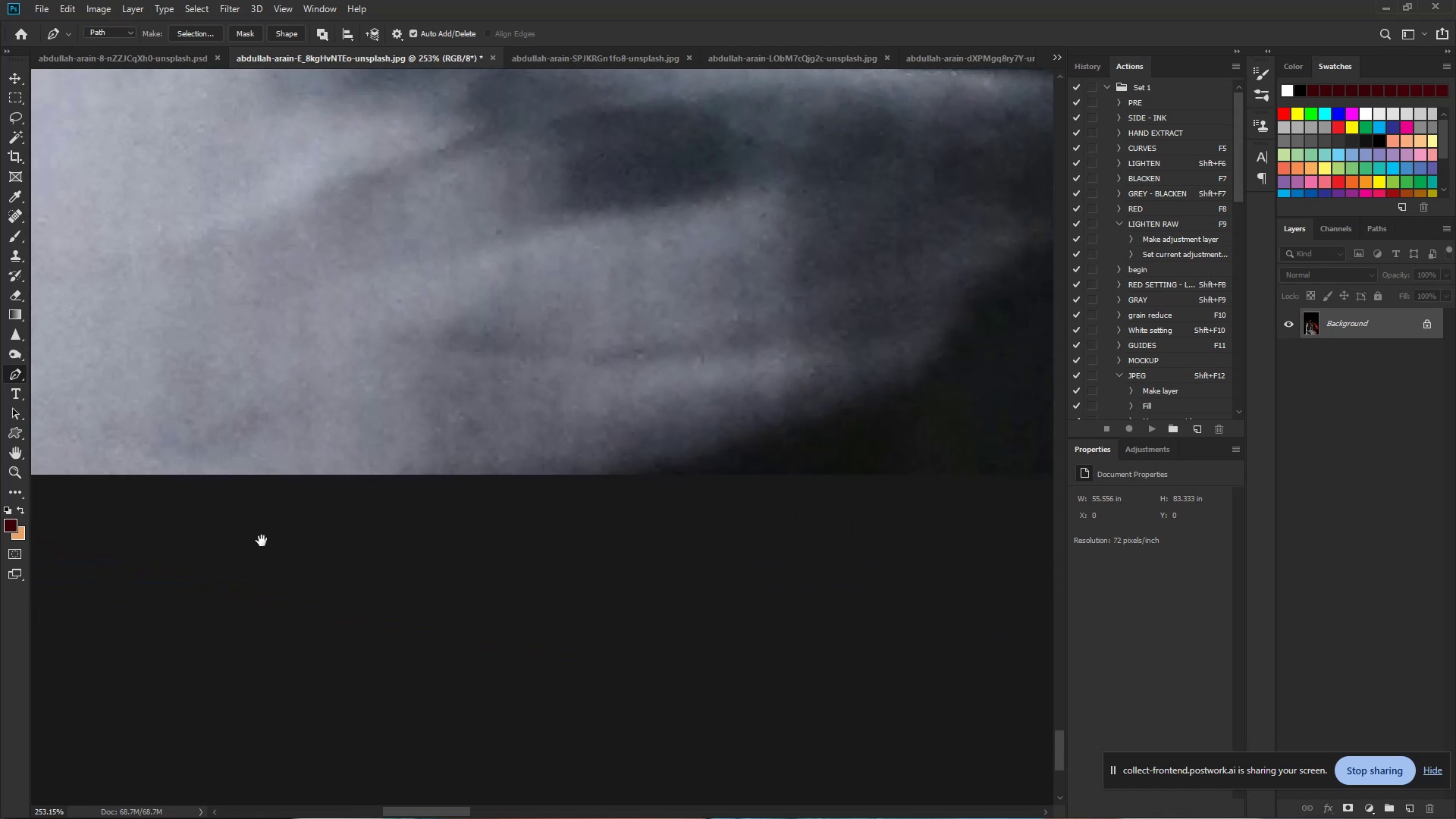 
hold_key(key=Space, duration=0.7)
 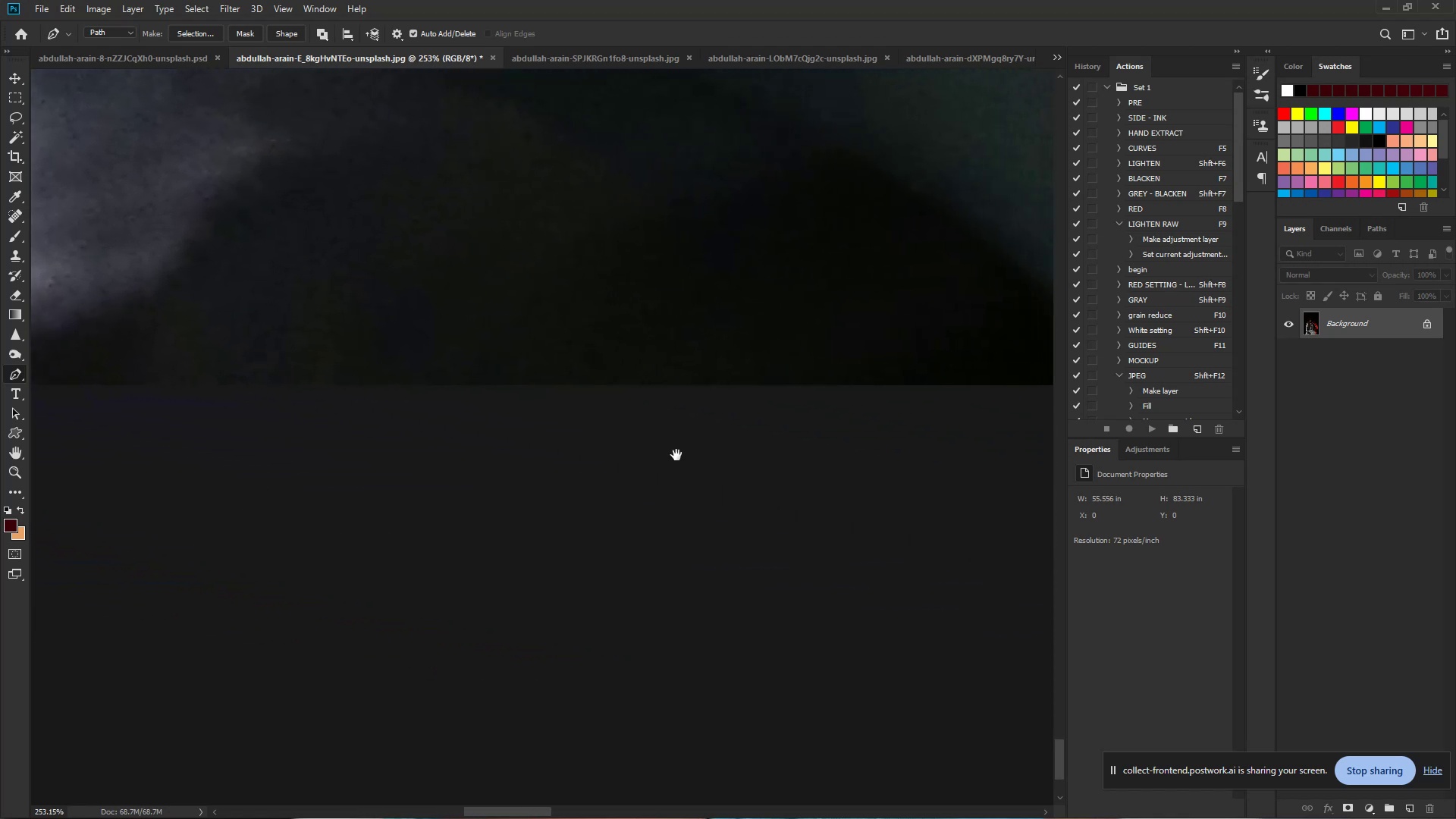 
left_click_drag(start_coordinate=[464, 521], to_coordinate=[187, 507])
 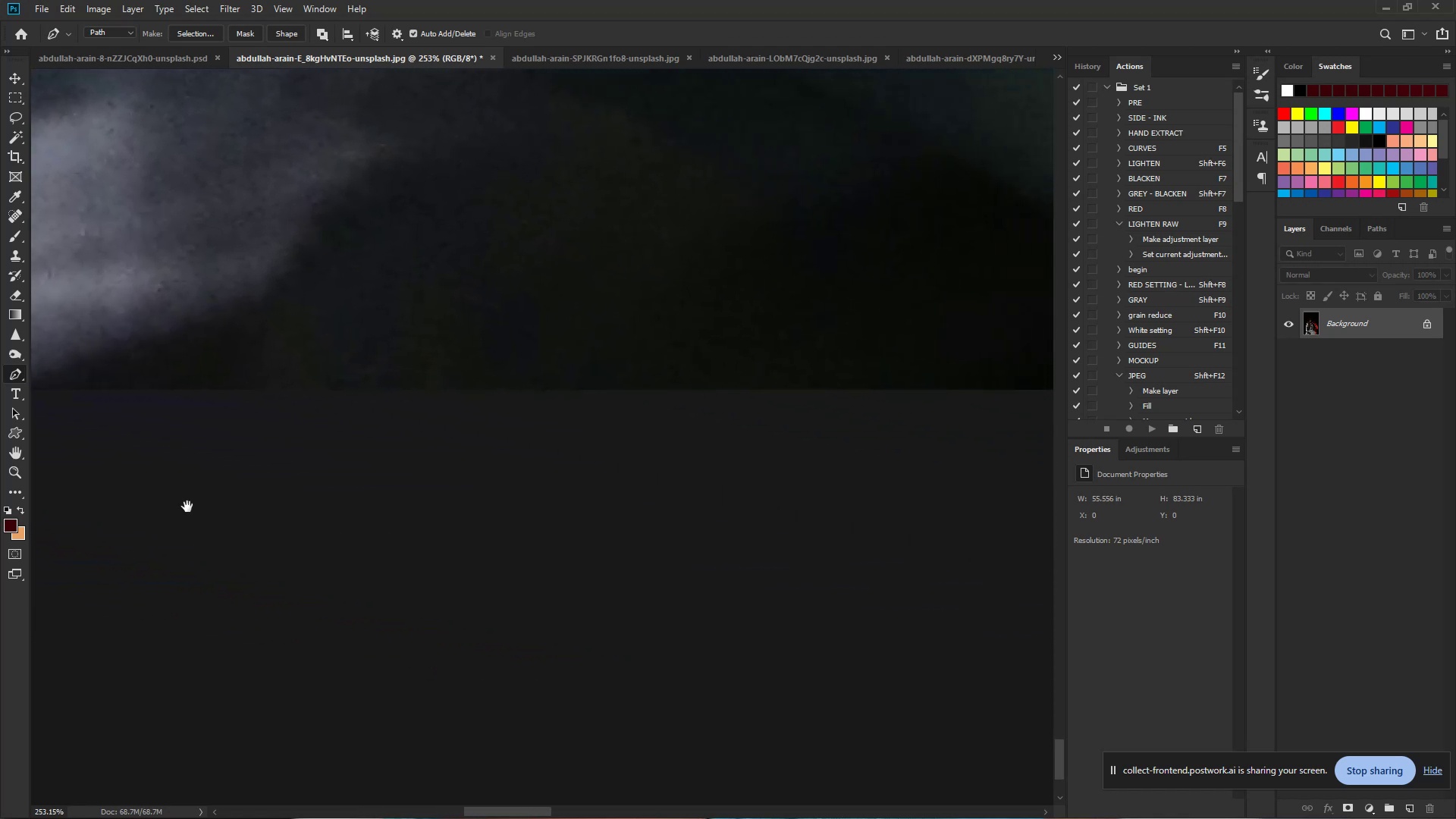 
hold_key(key=ControlLeft, duration=0.72)
 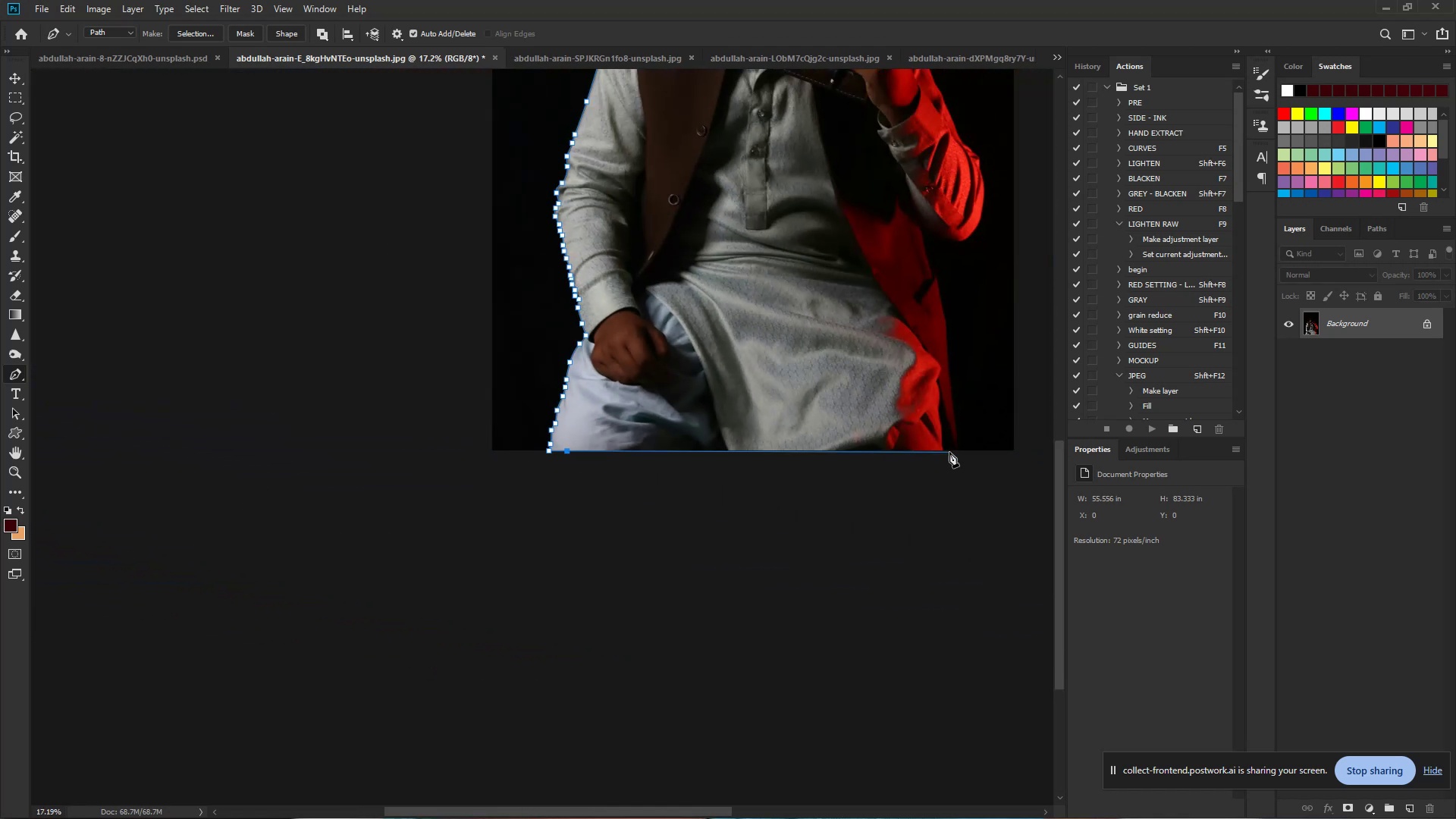 
hold_key(key=Space, duration=0.56)
 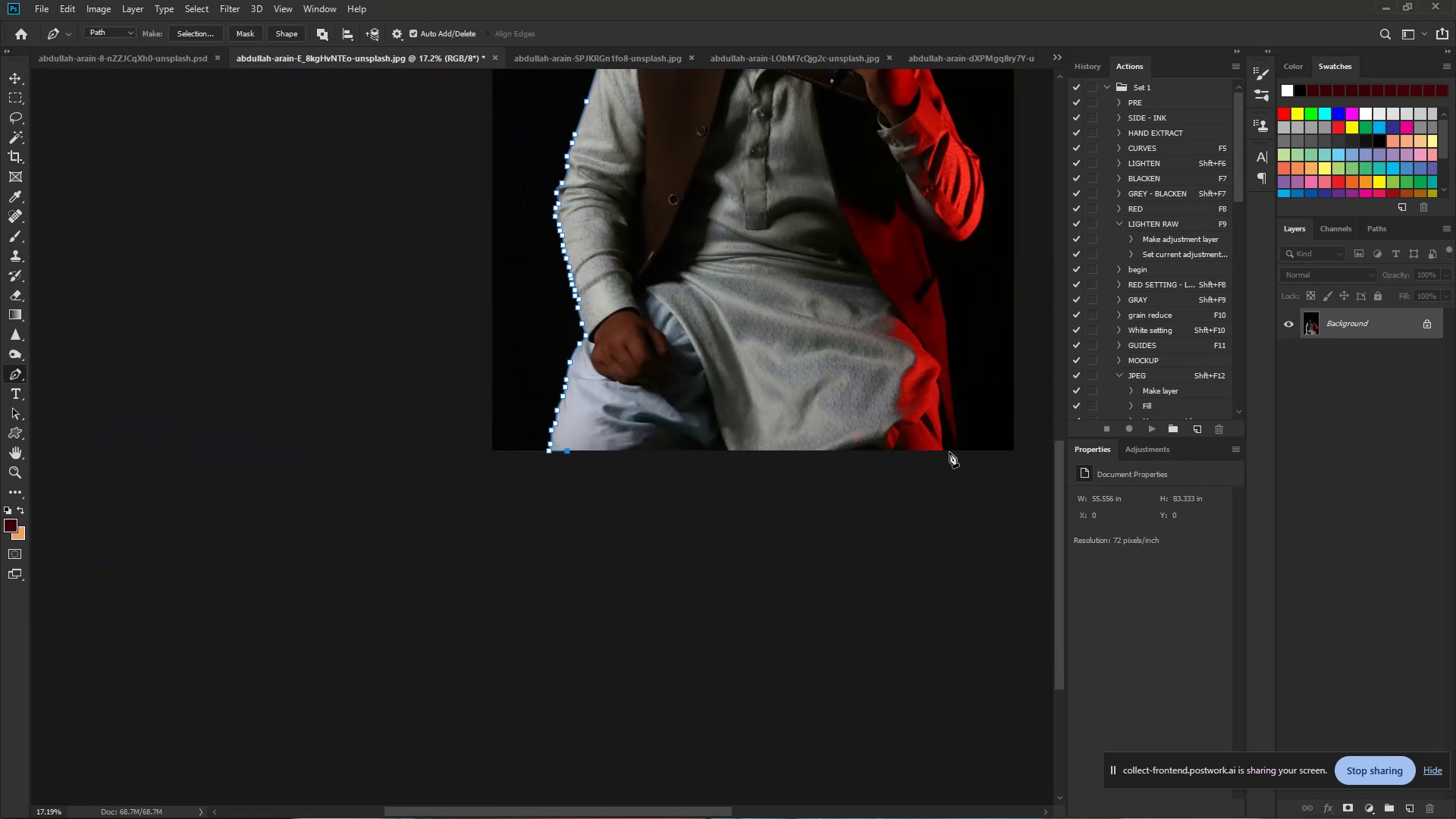 
left_click_drag(start_coordinate=[676, 455], to_coordinate=[520, 451])
 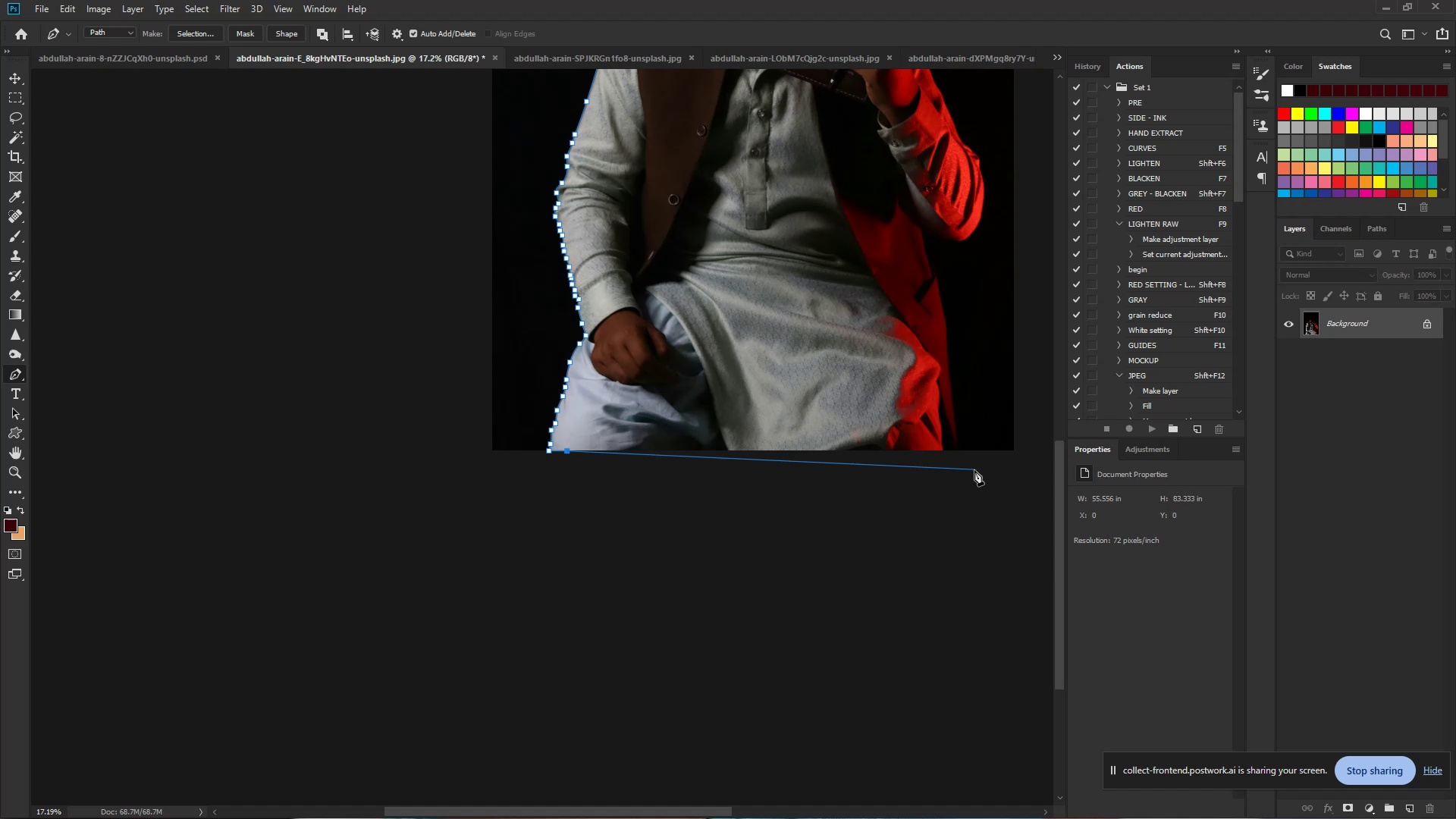 
hold_key(key=ControlLeft, duration=1.12)
 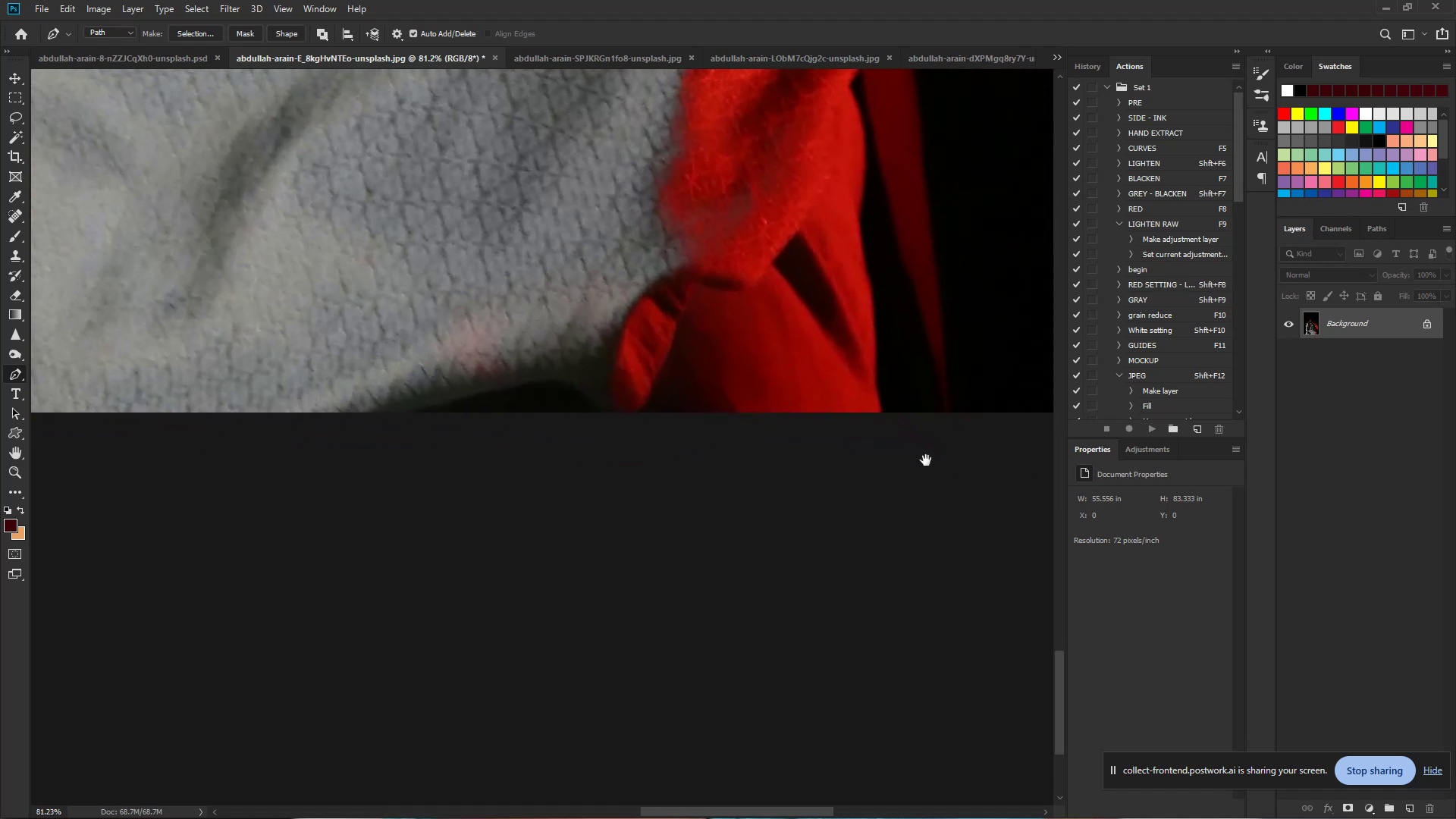 
hold_key(key=Space, duration=0.92)
 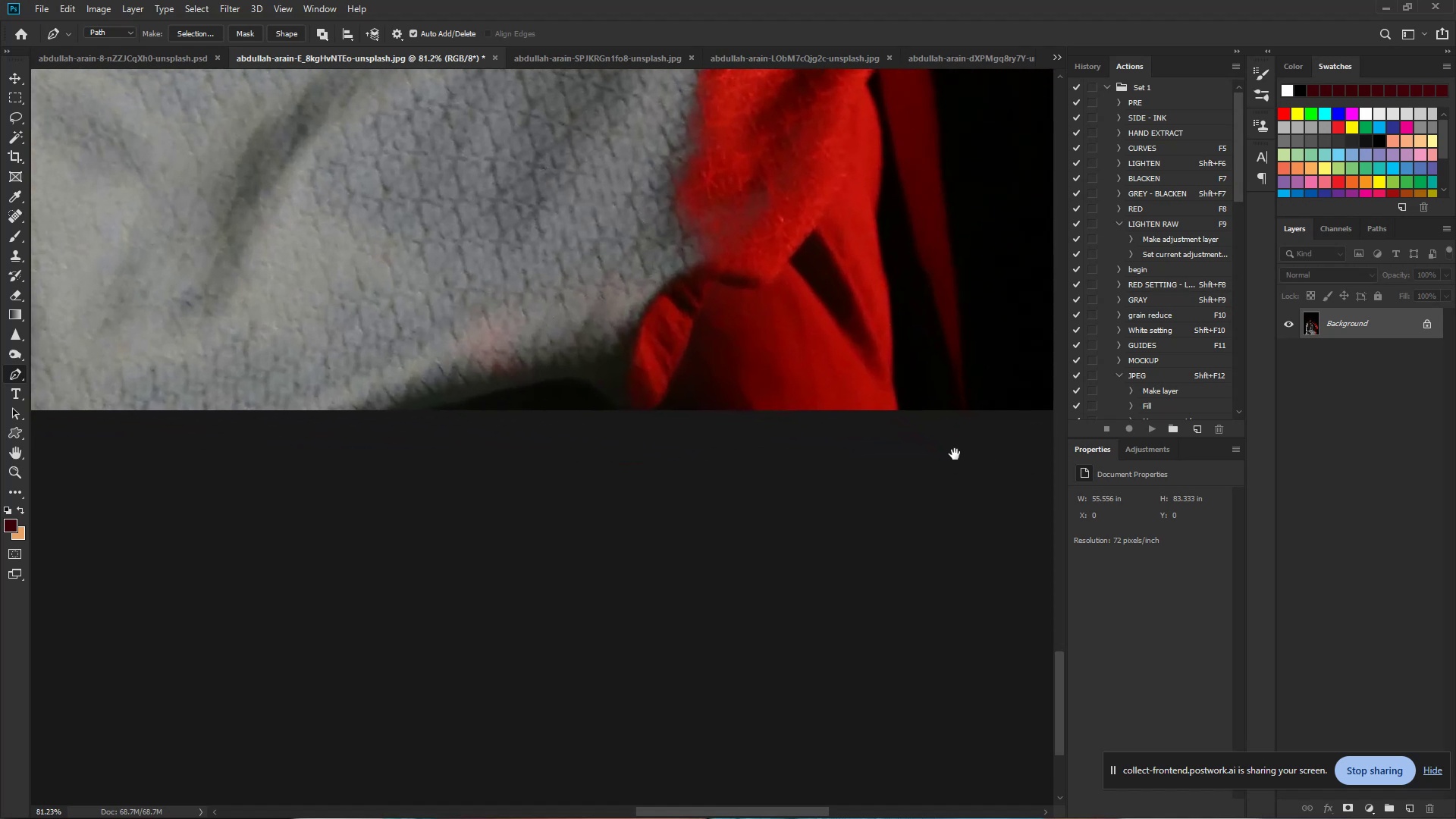 
left_click_drag(start_coordinate=[954, 461], to_coordinate=[1049, 479])
 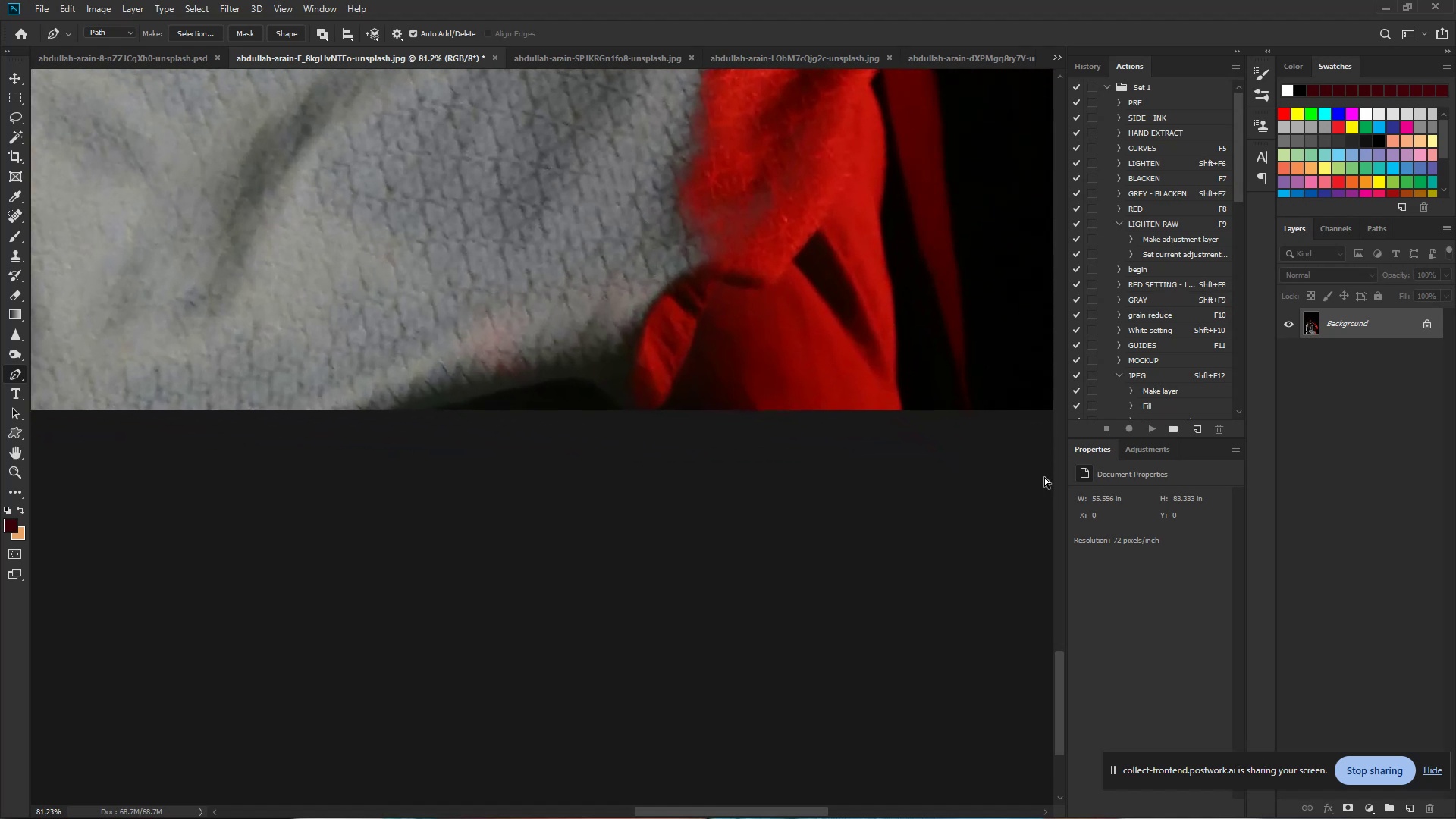 
hold_key(key=Space, duration=0.82)
 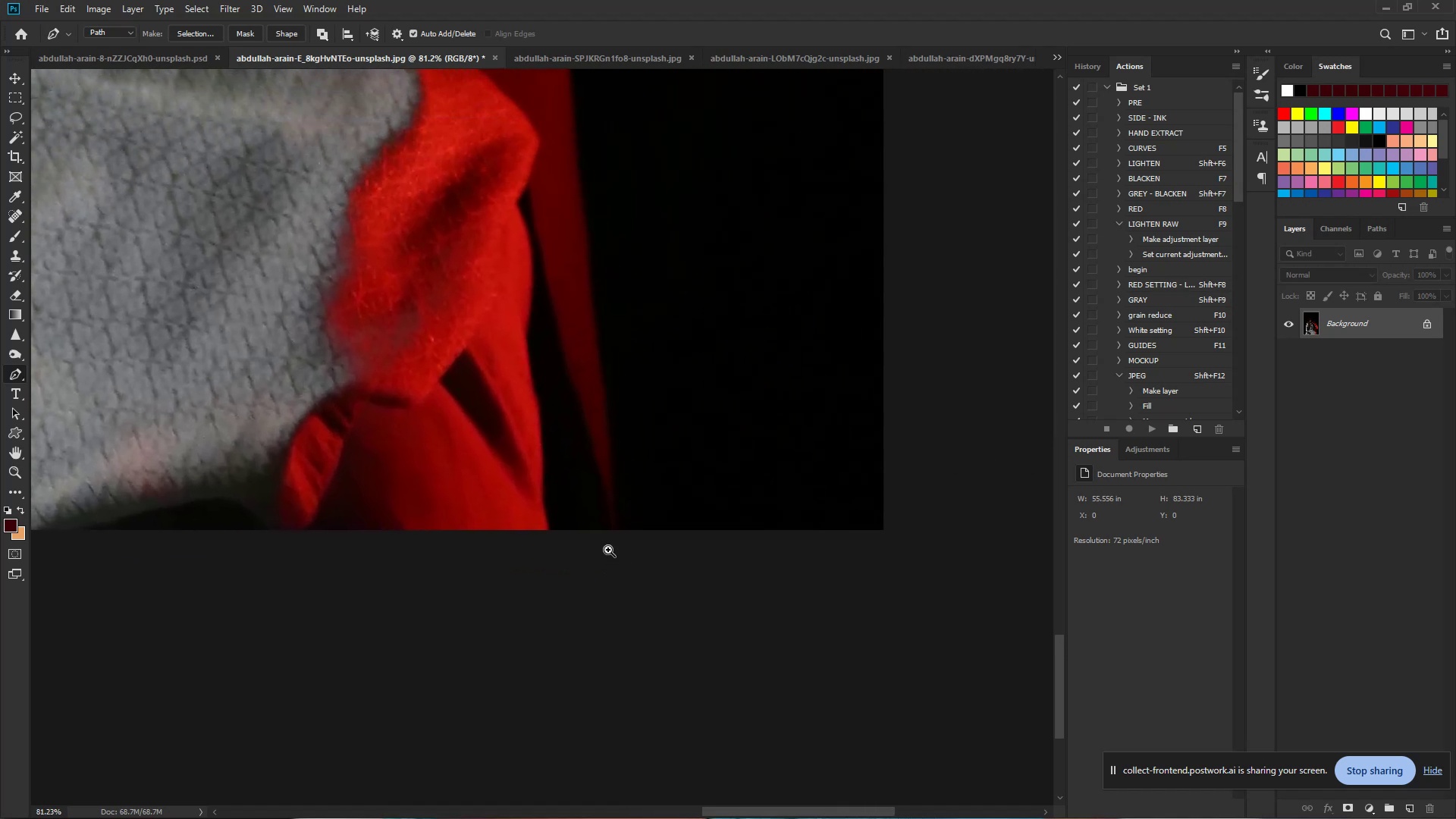 
left_click_drag(start_coordinate=[962, 454], to_coordinate=[608, 574])
 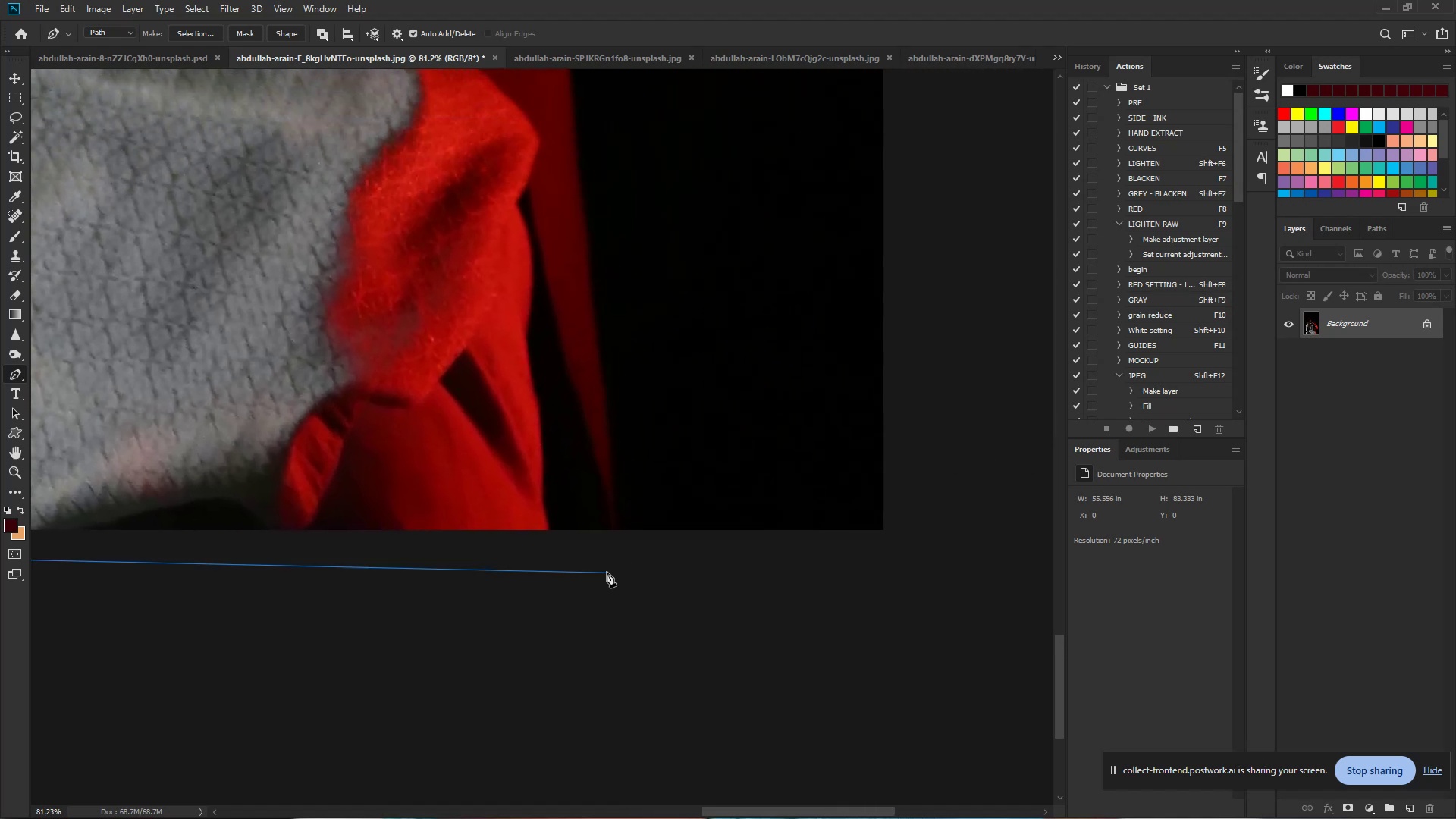 
hold_key(key=ControlLeft, duration=0.62)
 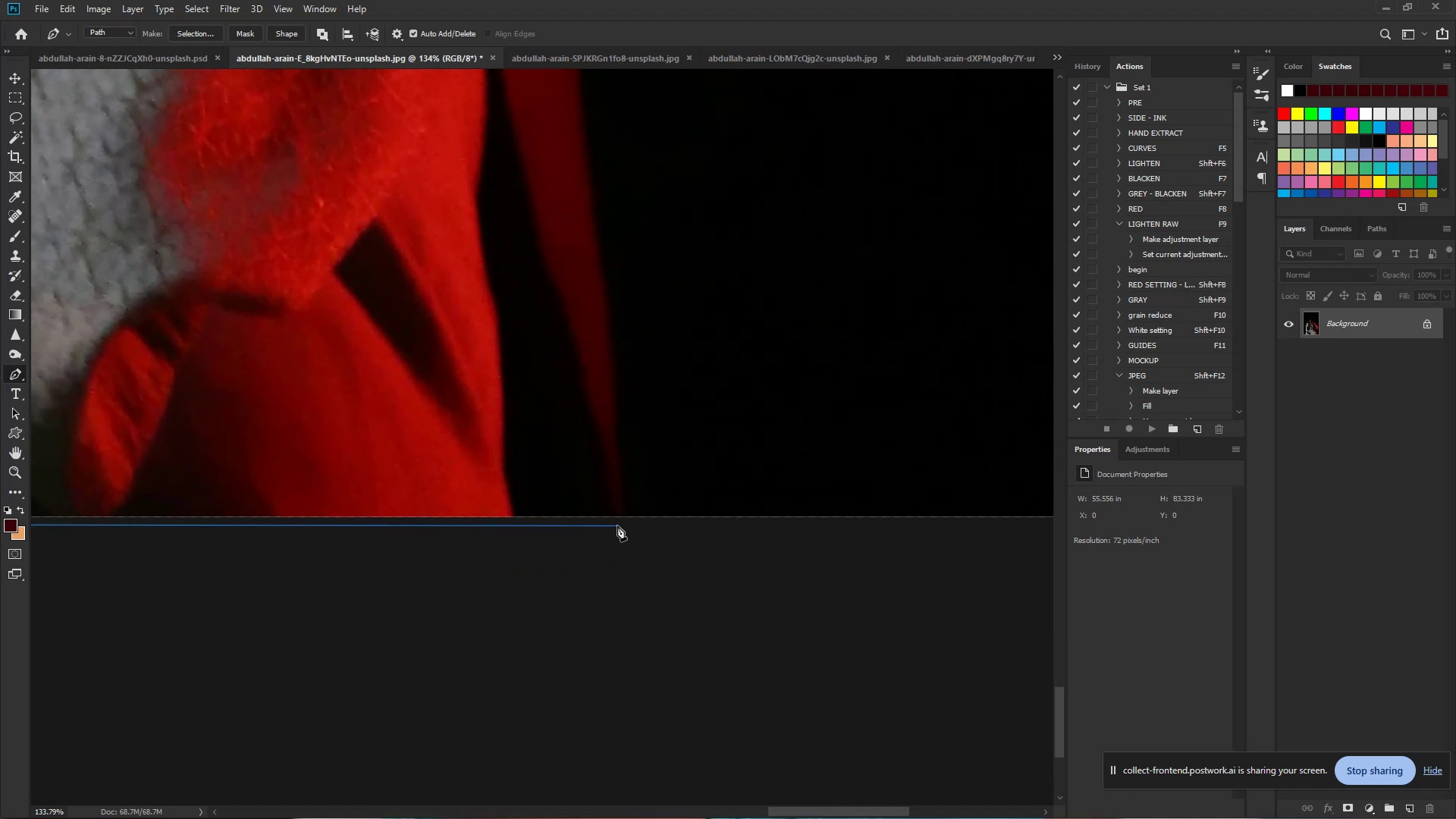 
hold_key(key=Space, duration=0.53)
 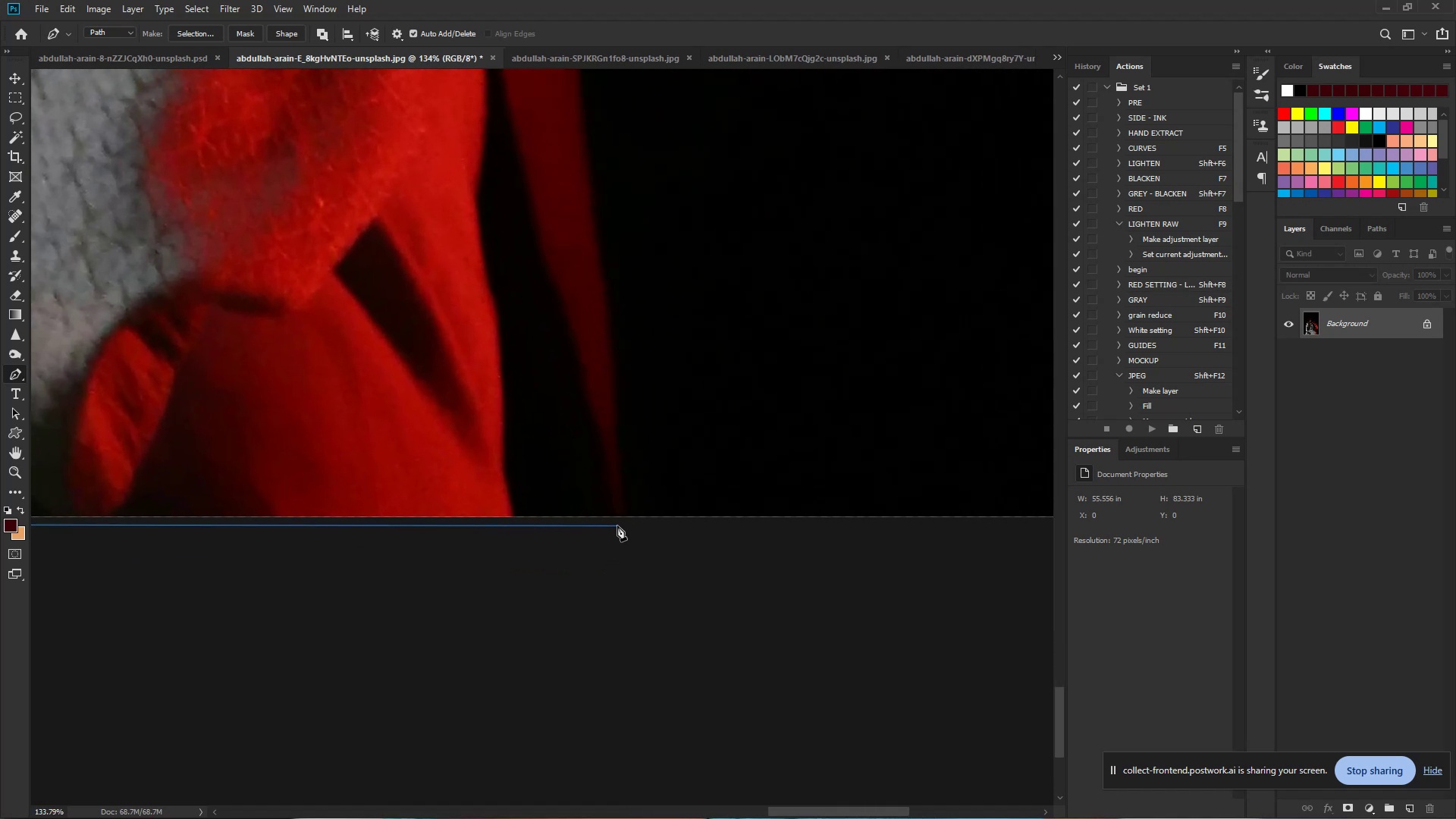 
left_click_drag(start_coordinate=[605, 550], to_coordinate=[645, 556])
 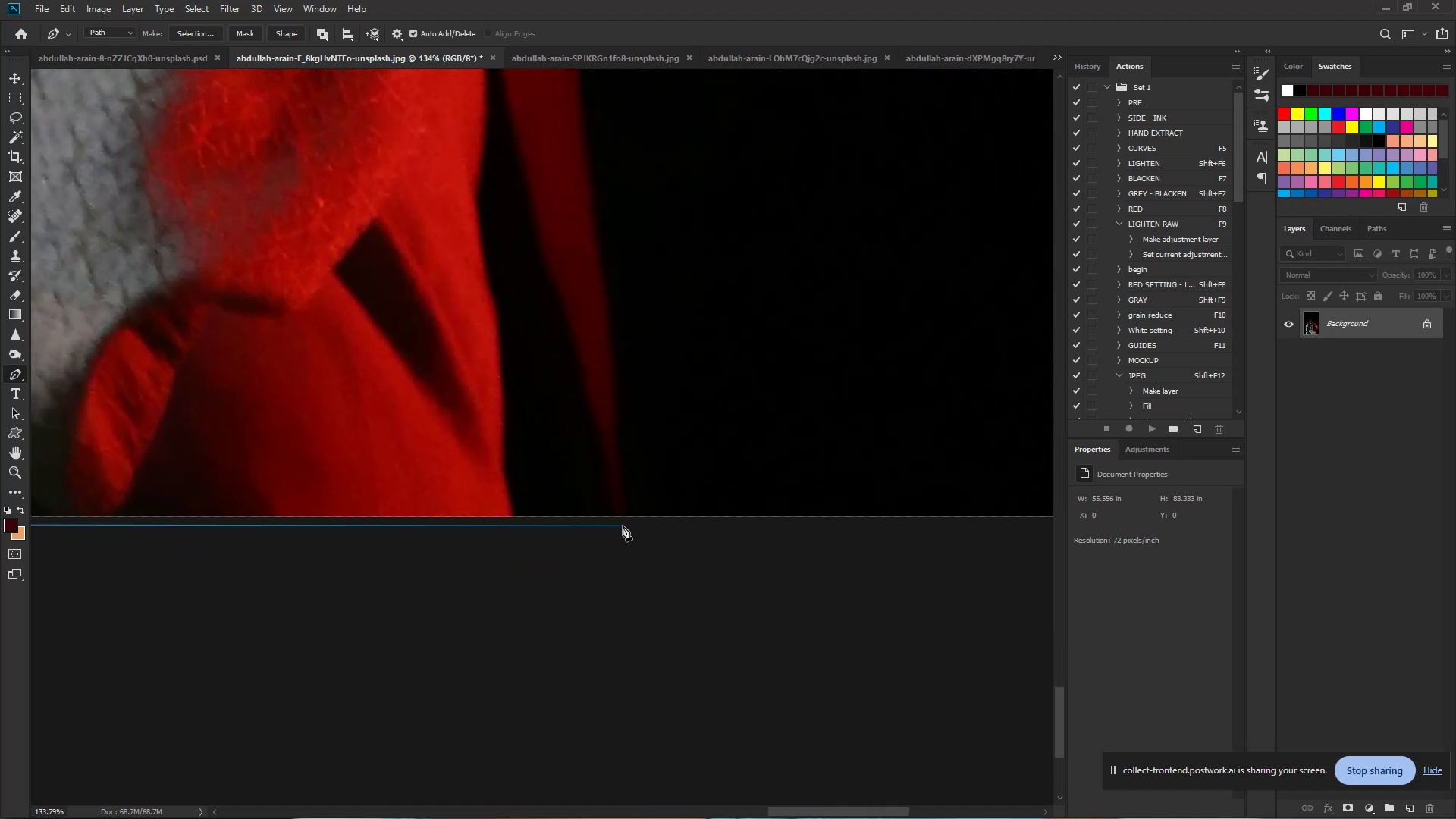 
left_click([623, 526])
 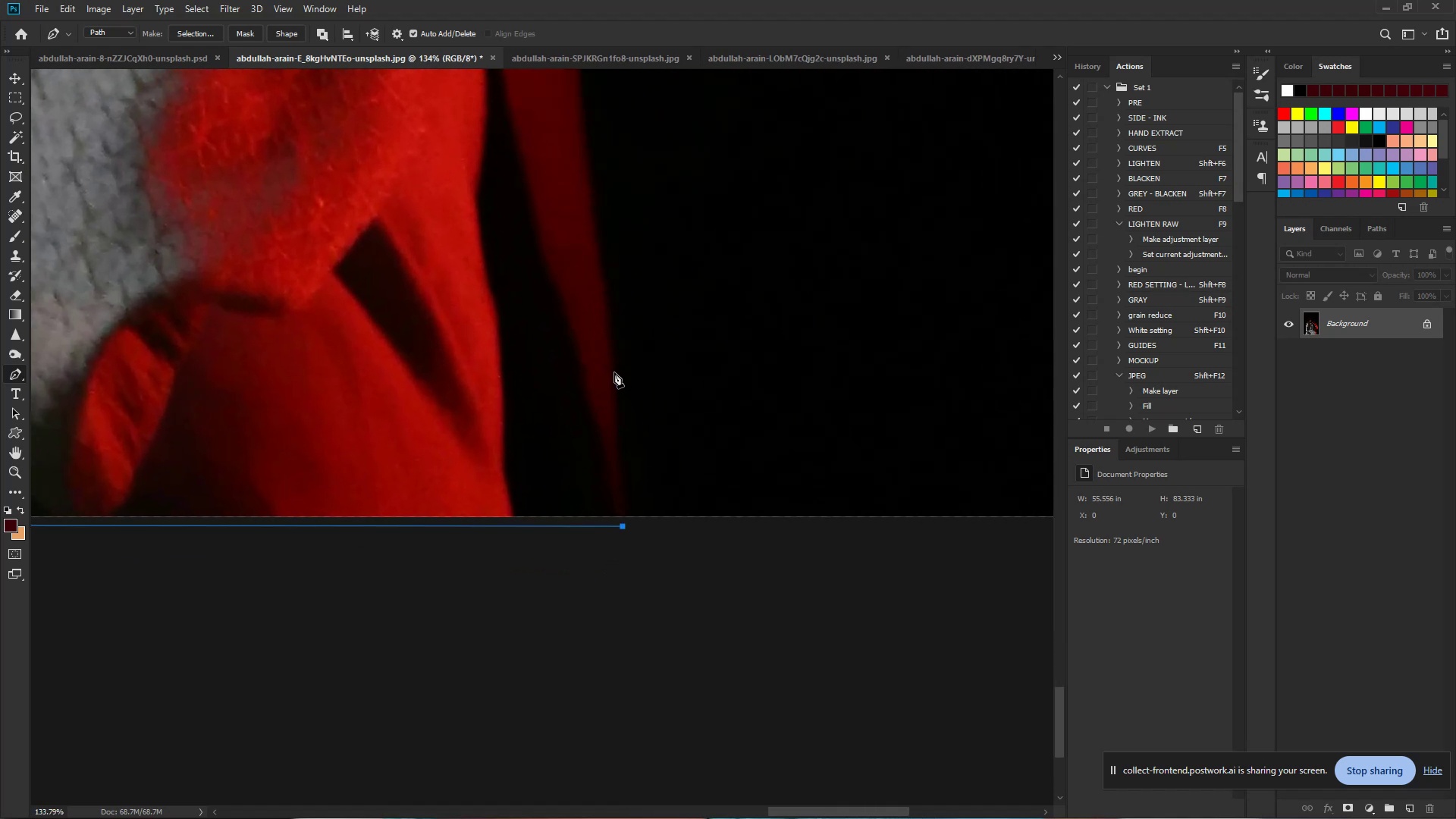 
left_click_drag(start_coordinate=[610, 370], to_coordinate=[606, 341])
 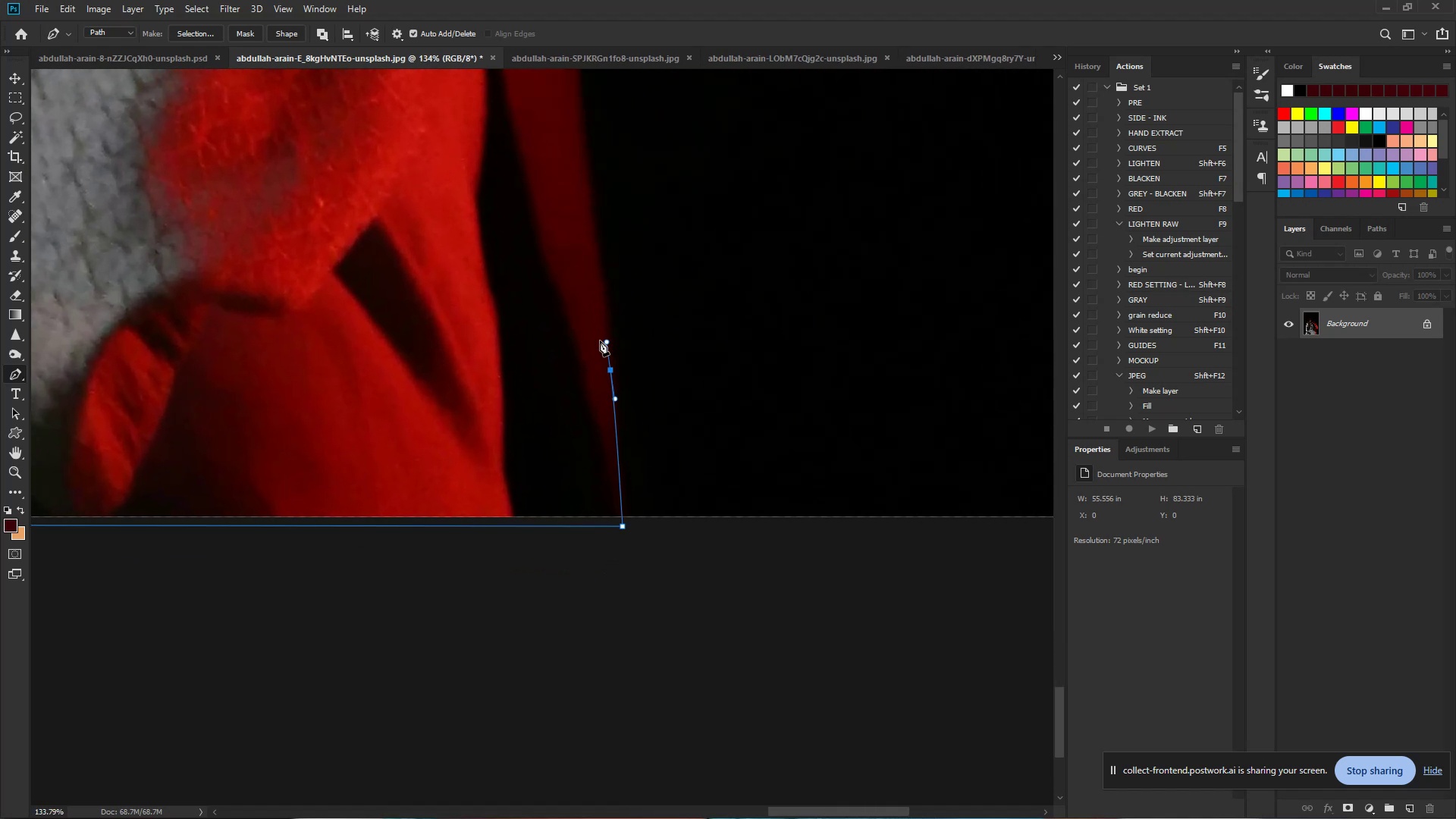 
left_click_drag(start_coordinate=[585, 155], to_coordinate=[580, 111])
 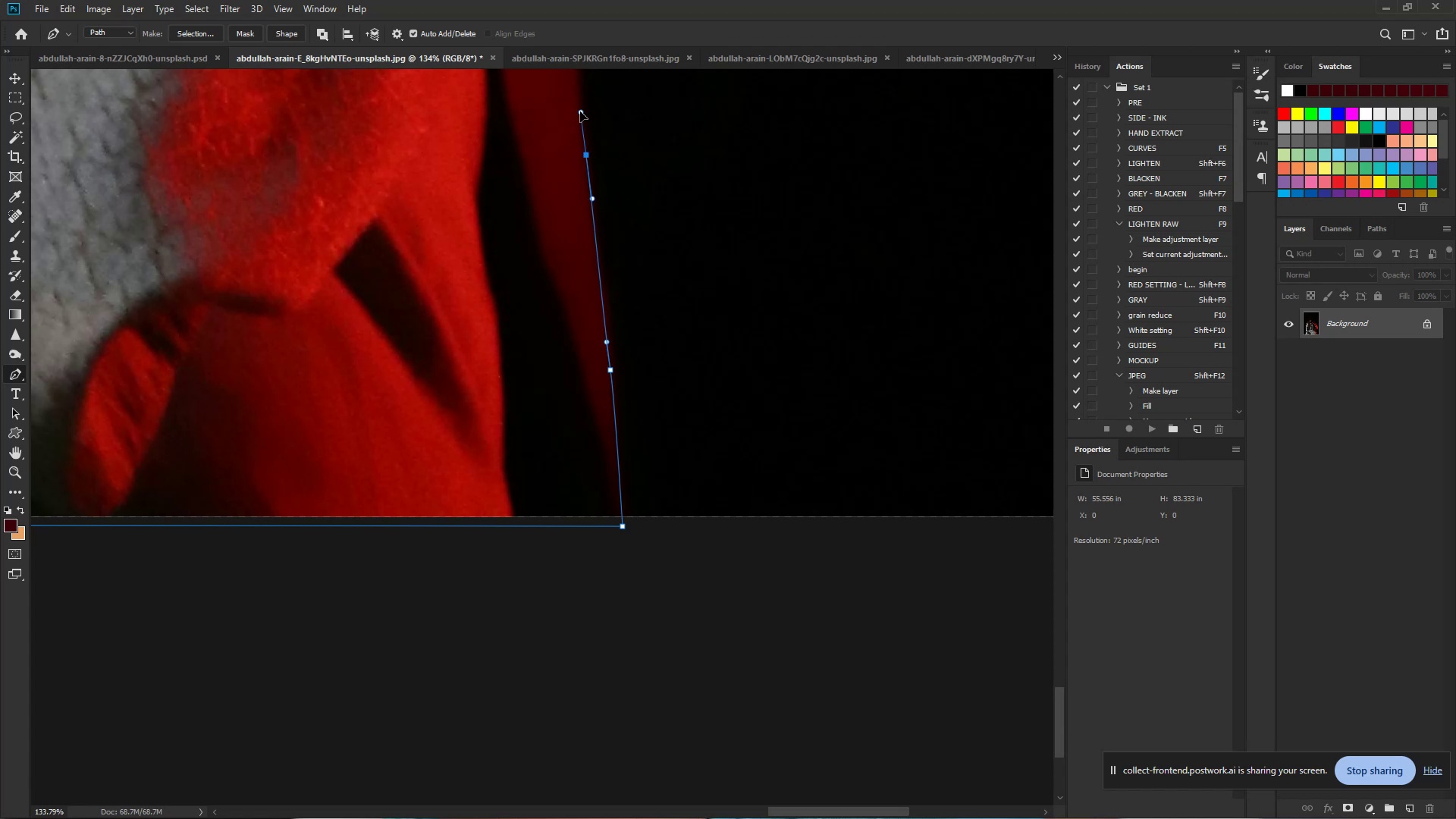 
hold_key(key=Space, duration=0.82)
 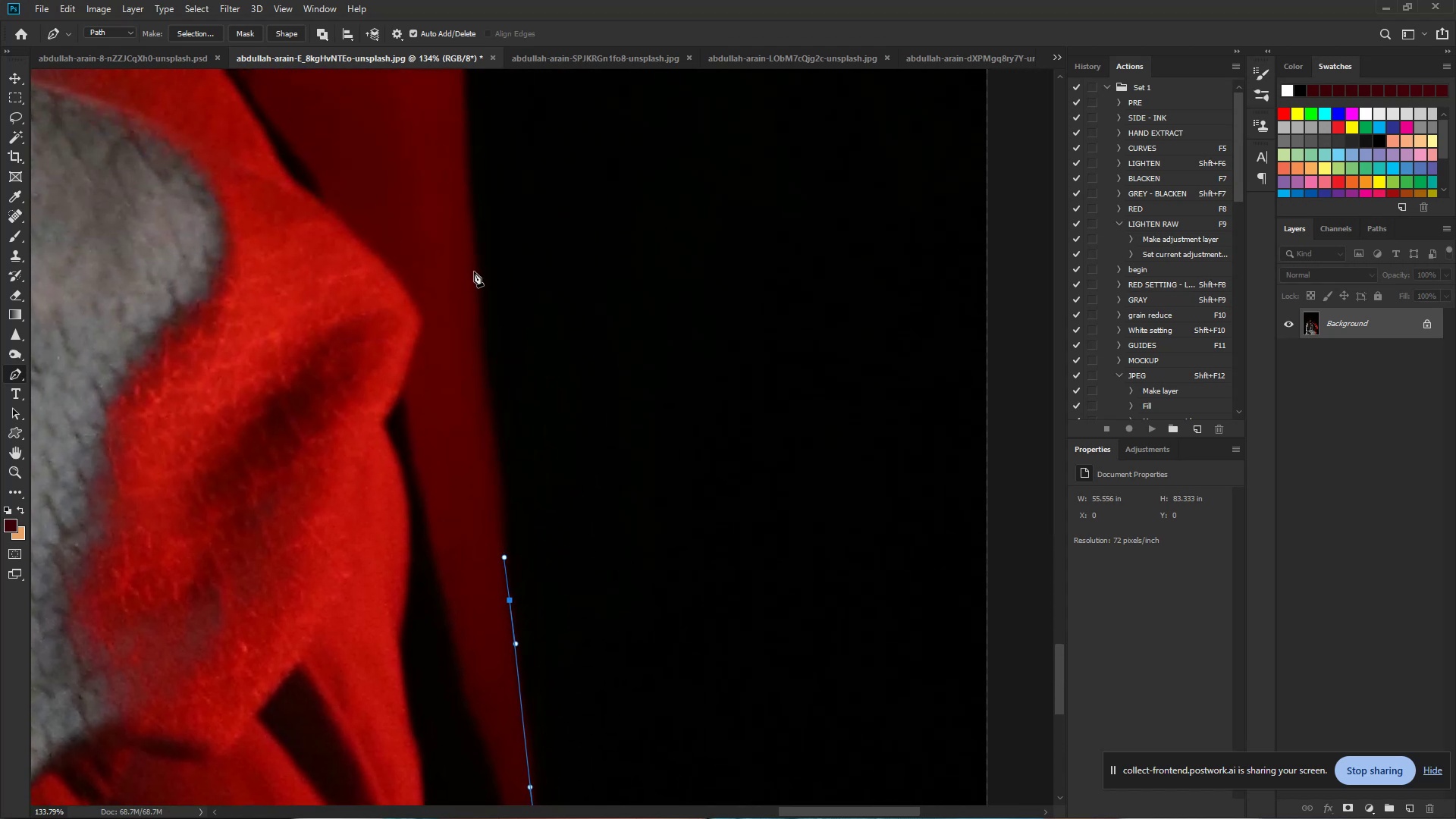 
left_click_drag(start_coordinate=[580, 111], to_coordinate=[504, 557])
 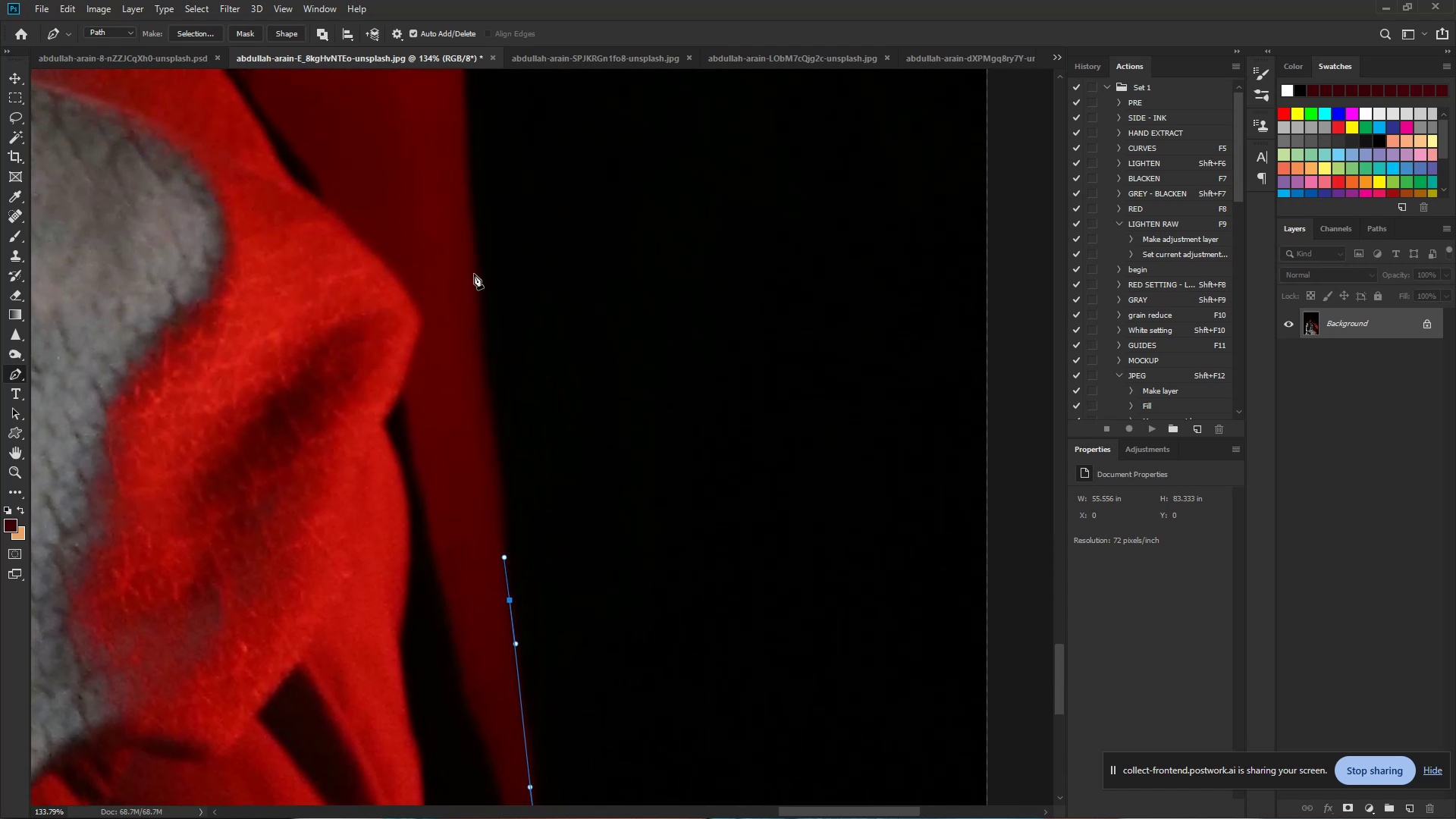 
left_click_drag(start_coordinate=[475, 268], to_coordinate=[473, 222])
 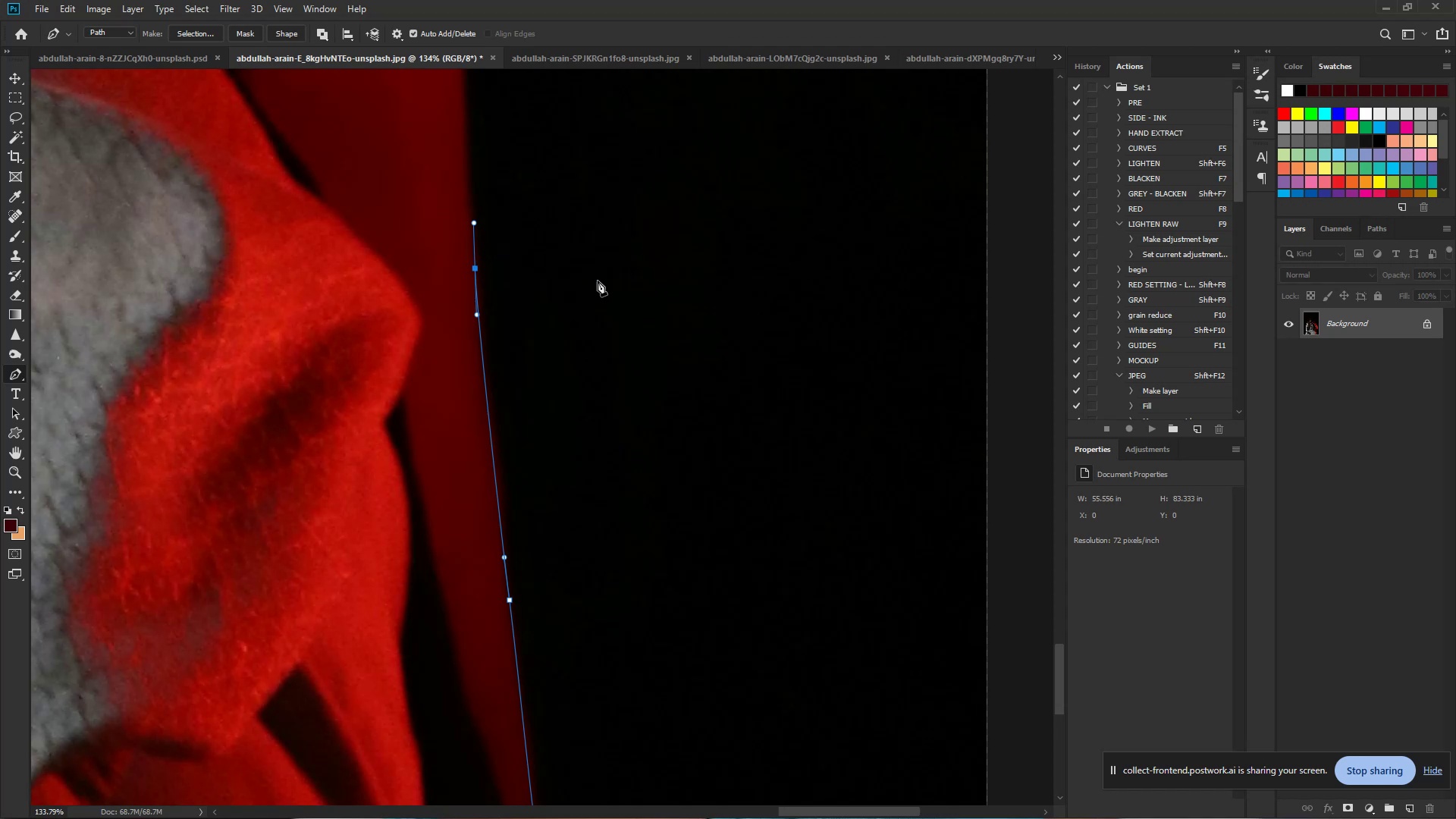 
wait(50.19)
 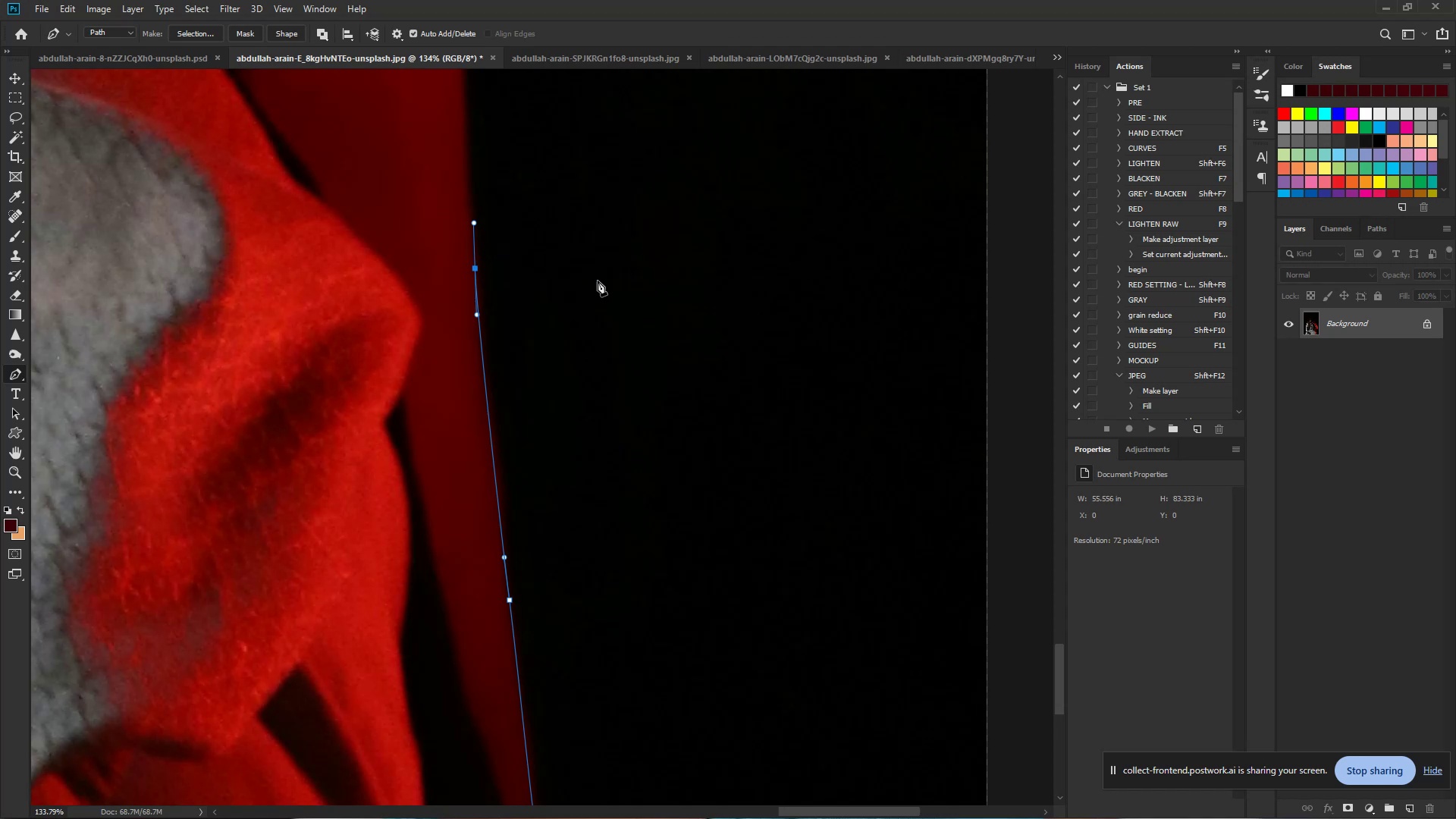 
hold_key(key=Space, duration=0.99)
 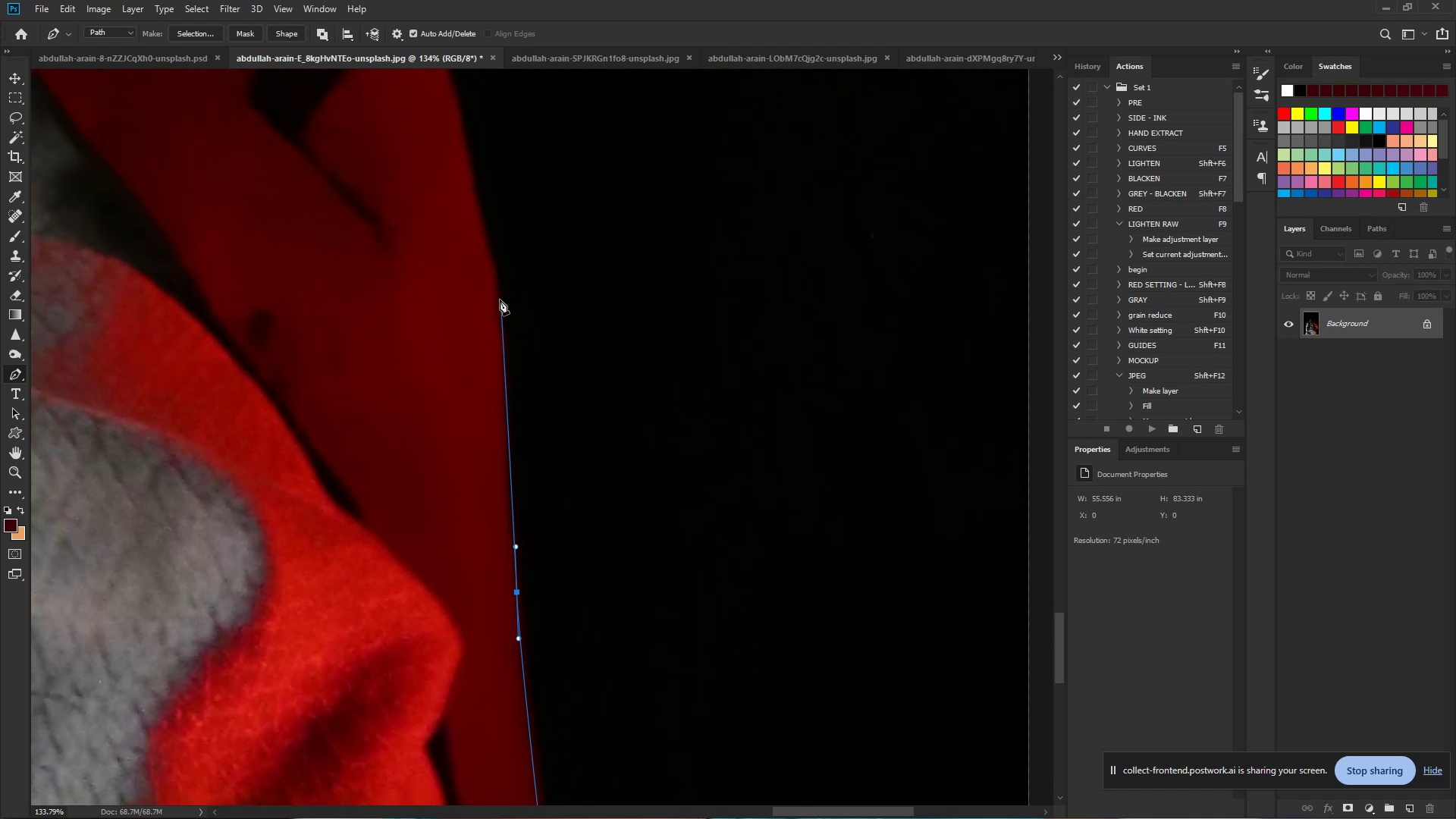 
left_click_drag(start_coordinate=[493, 183], to_coordinate=[535, 507])
 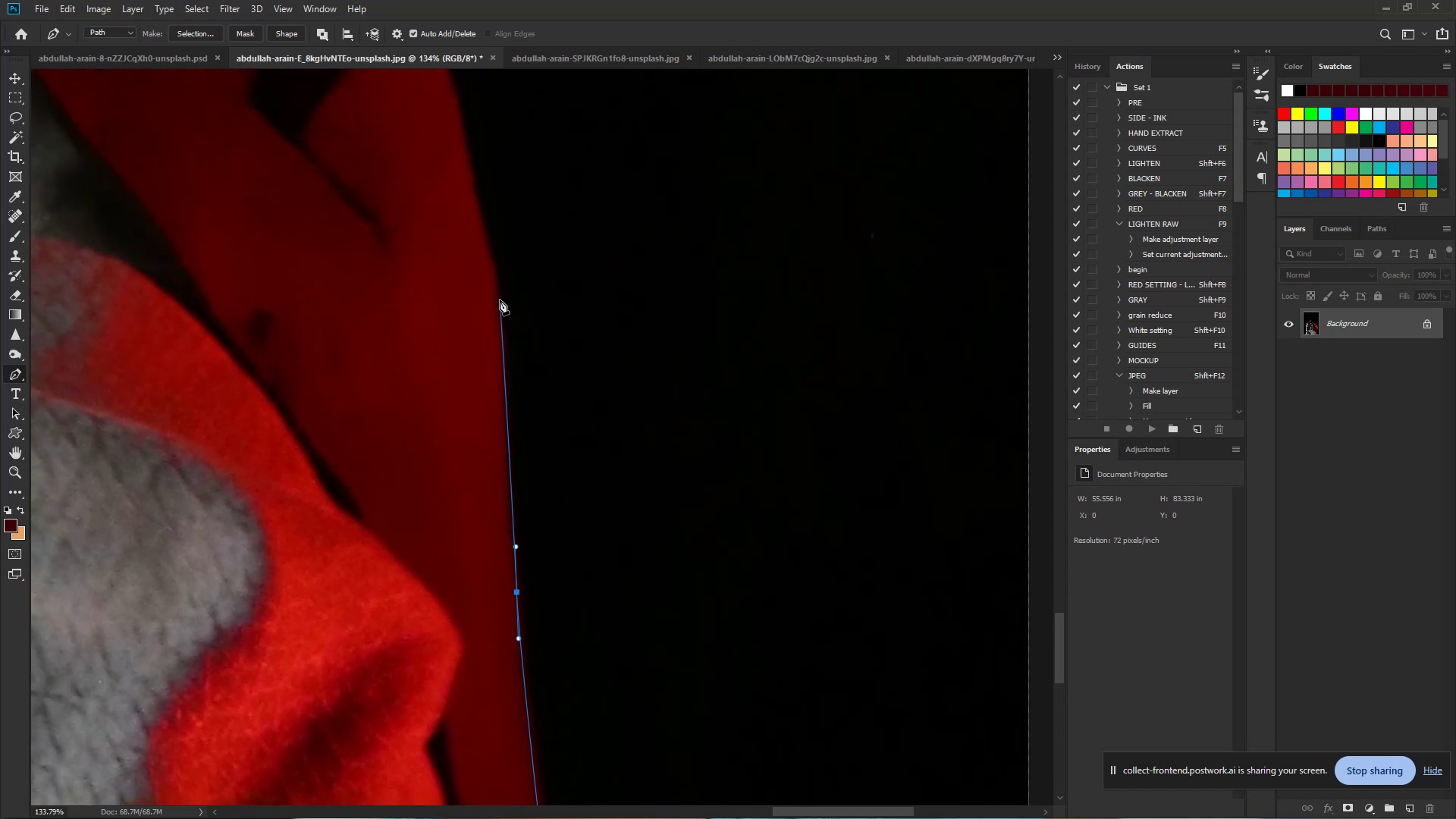 
left_click_drag(start_coordinate=[499, 300], to_coordinate=[494, 244])
 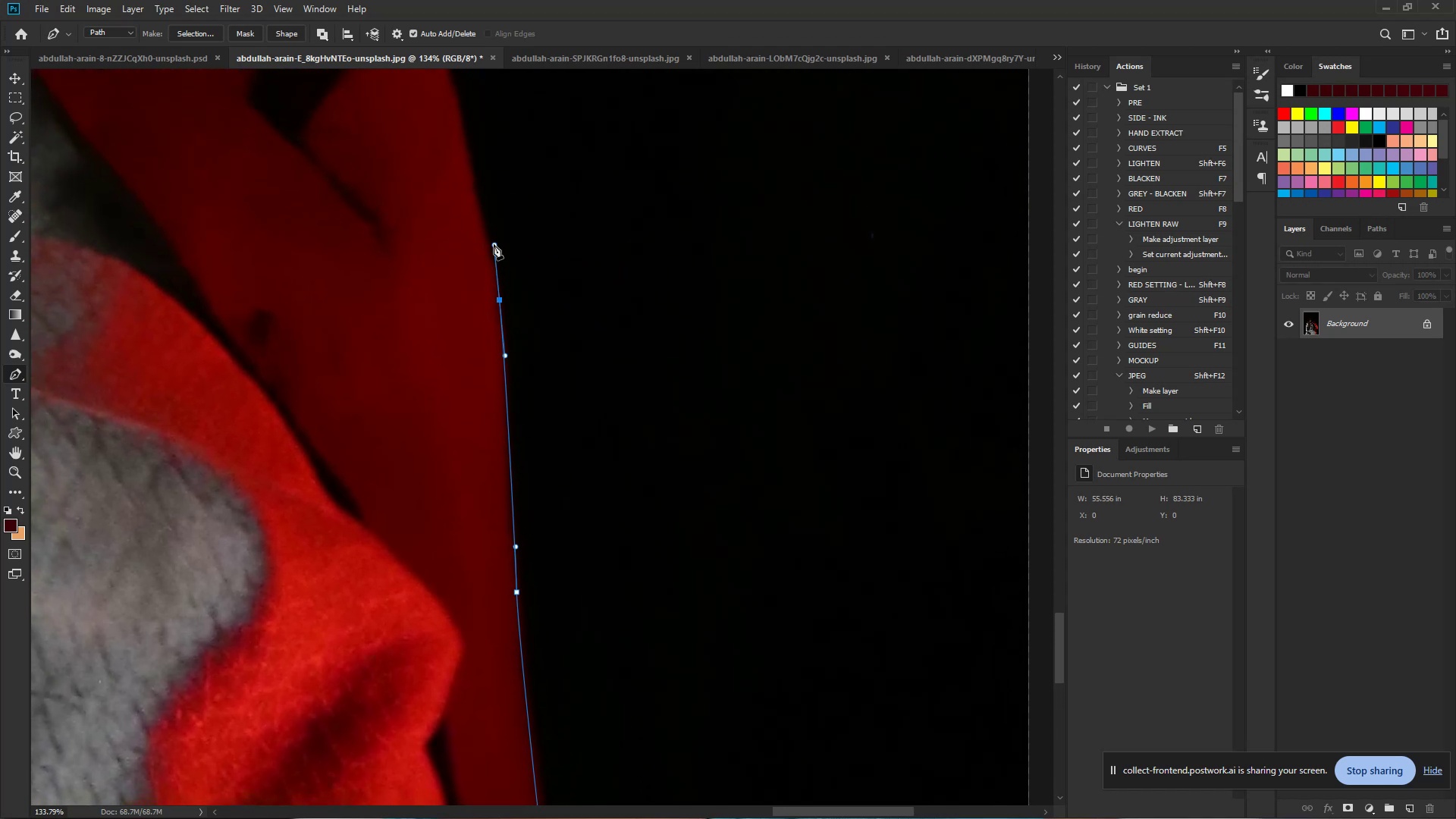 
hold_key(key=Space, duration=1.02)
 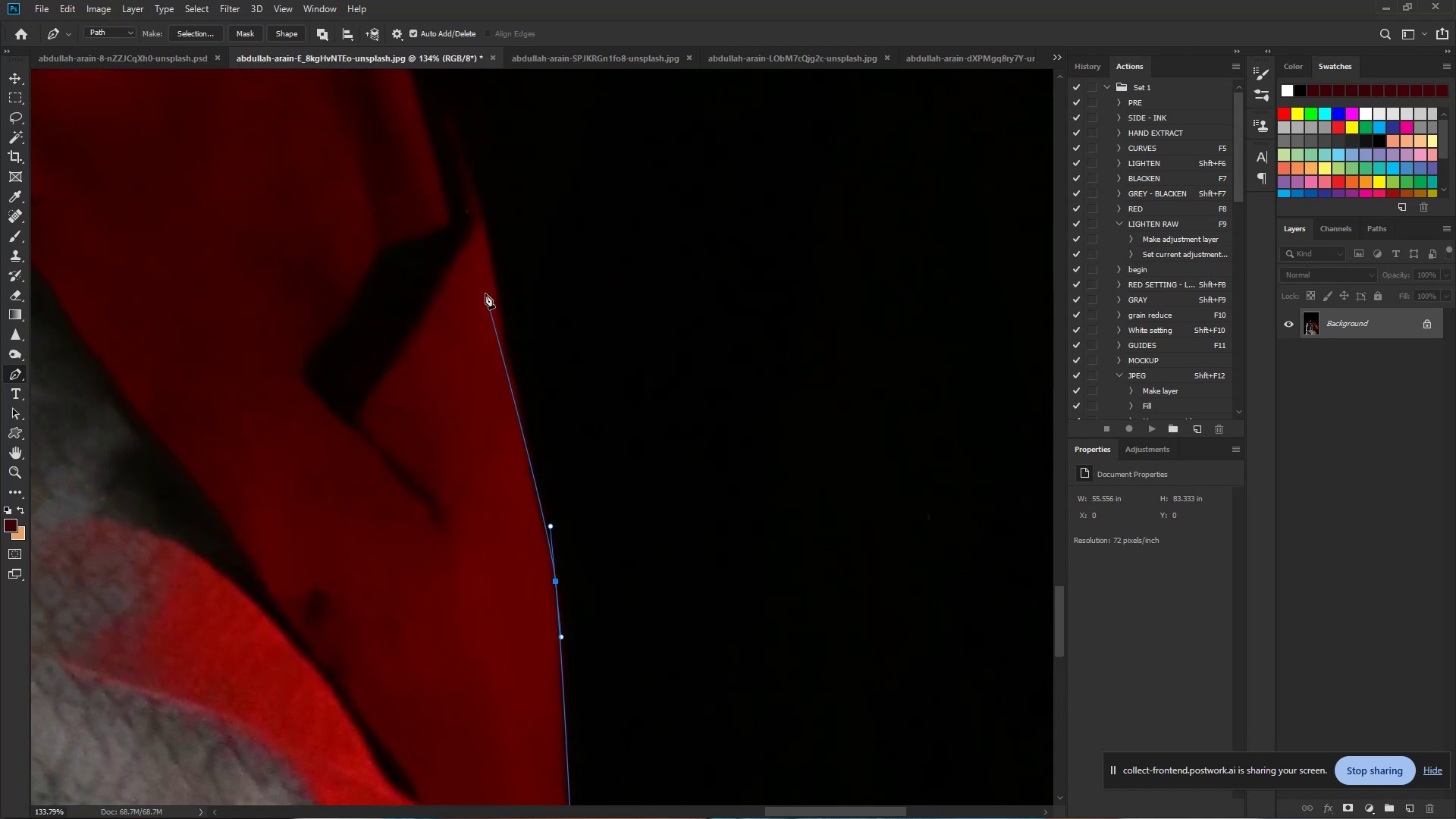 
left_click_drag(start_coordinate=[494, 244], to_coordinate=[550, 526])
 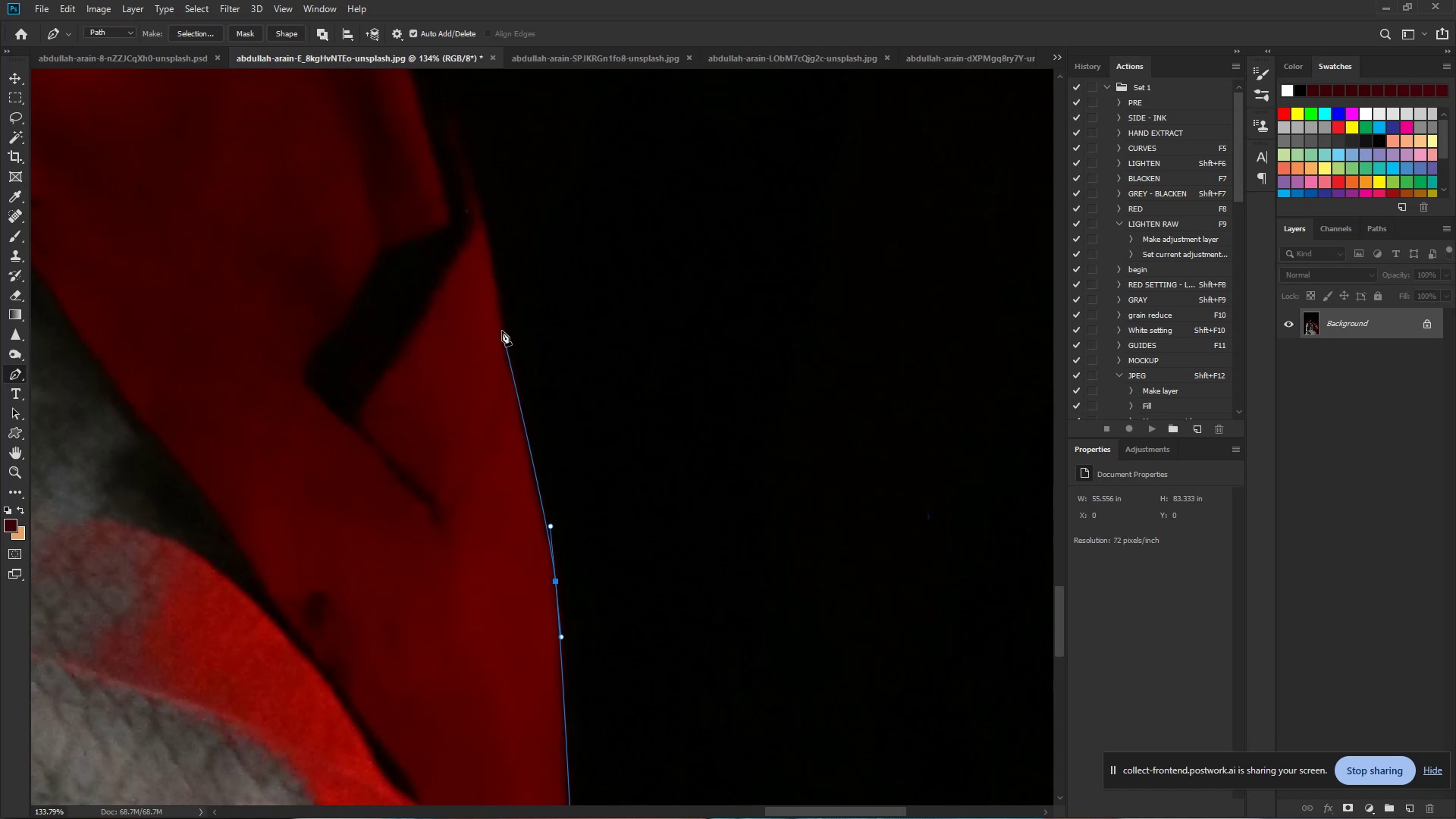 
left_click_drag(start_coordinate=[502, 337], to_coordinate=[497, 303])
 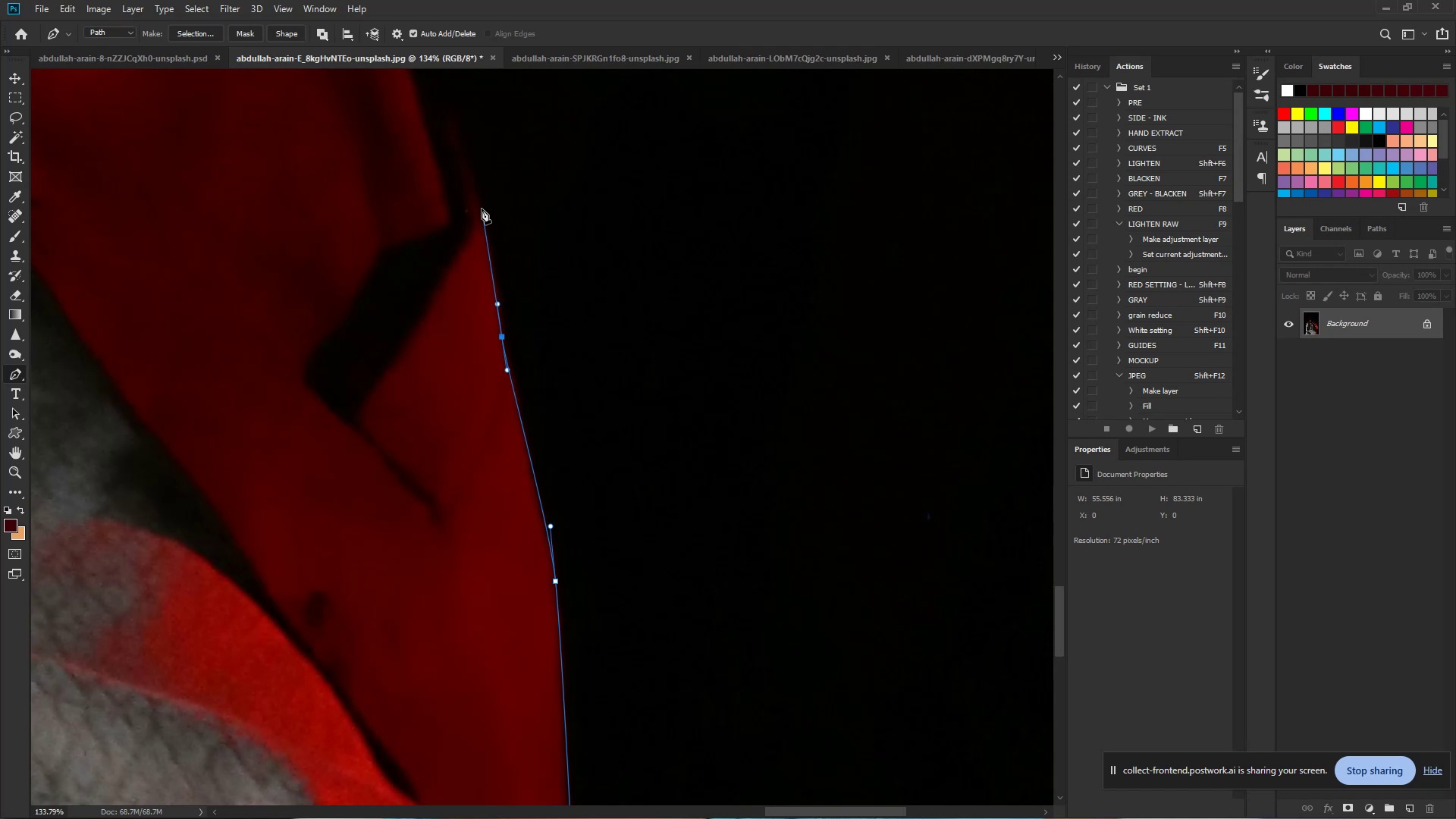 
left_click_drag(start_coordinate=[480, 207], to_coordinate=[469, 159])
 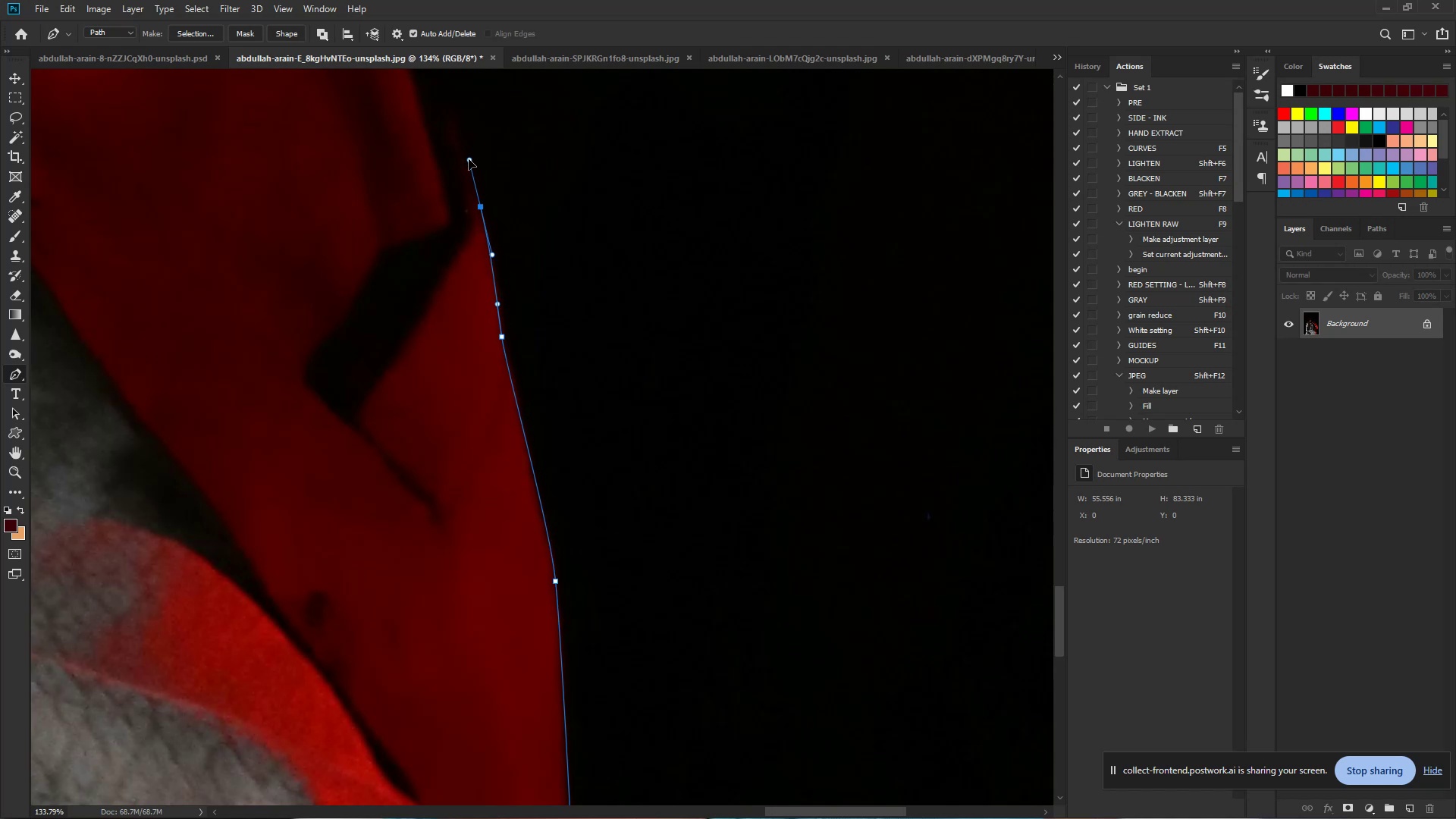 
hold_key(key=Space, duration=0.96)
 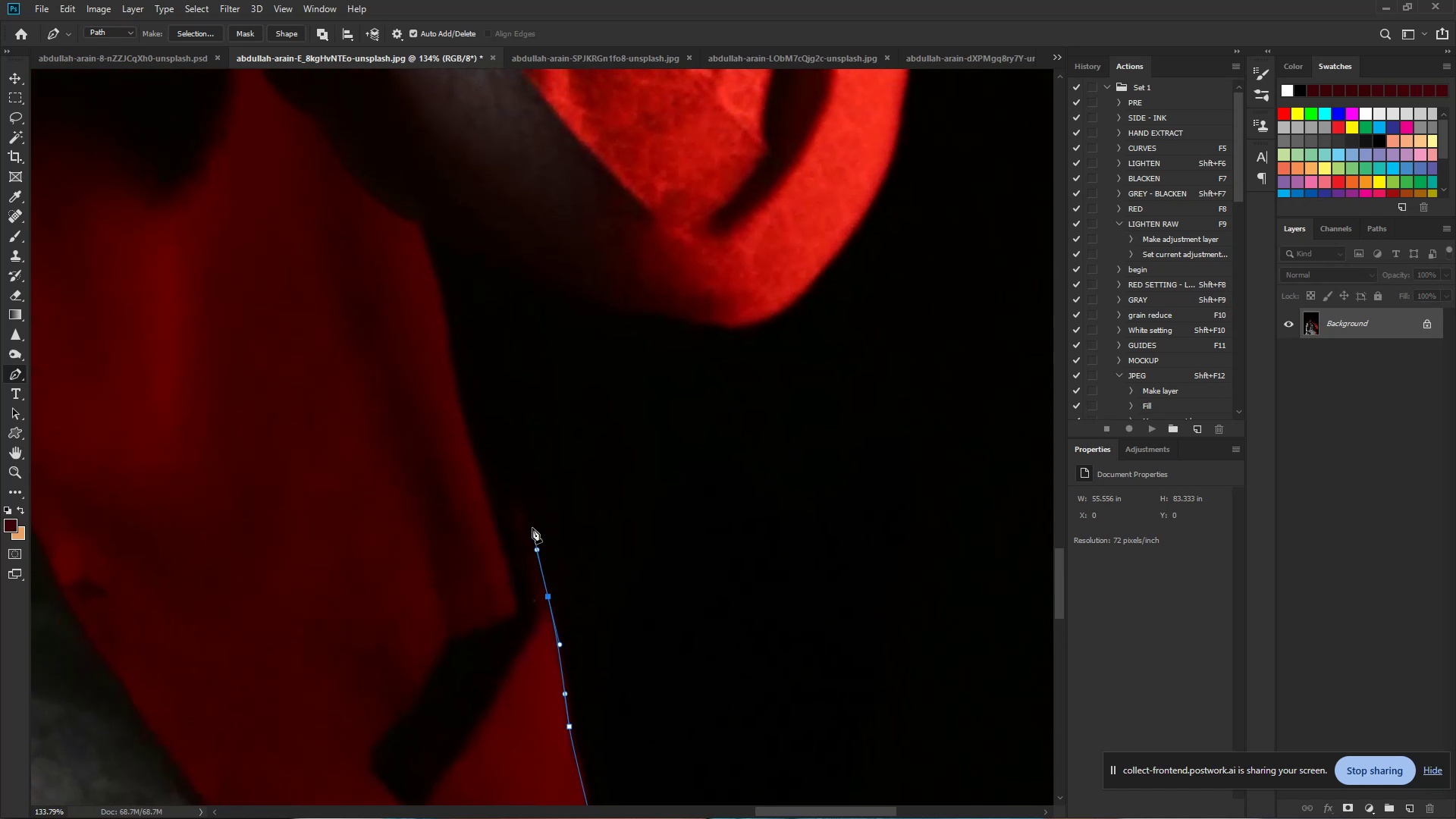 
left_click_drag(start_coordinate=[469, 159], to_coordinate=[536, 549])
 